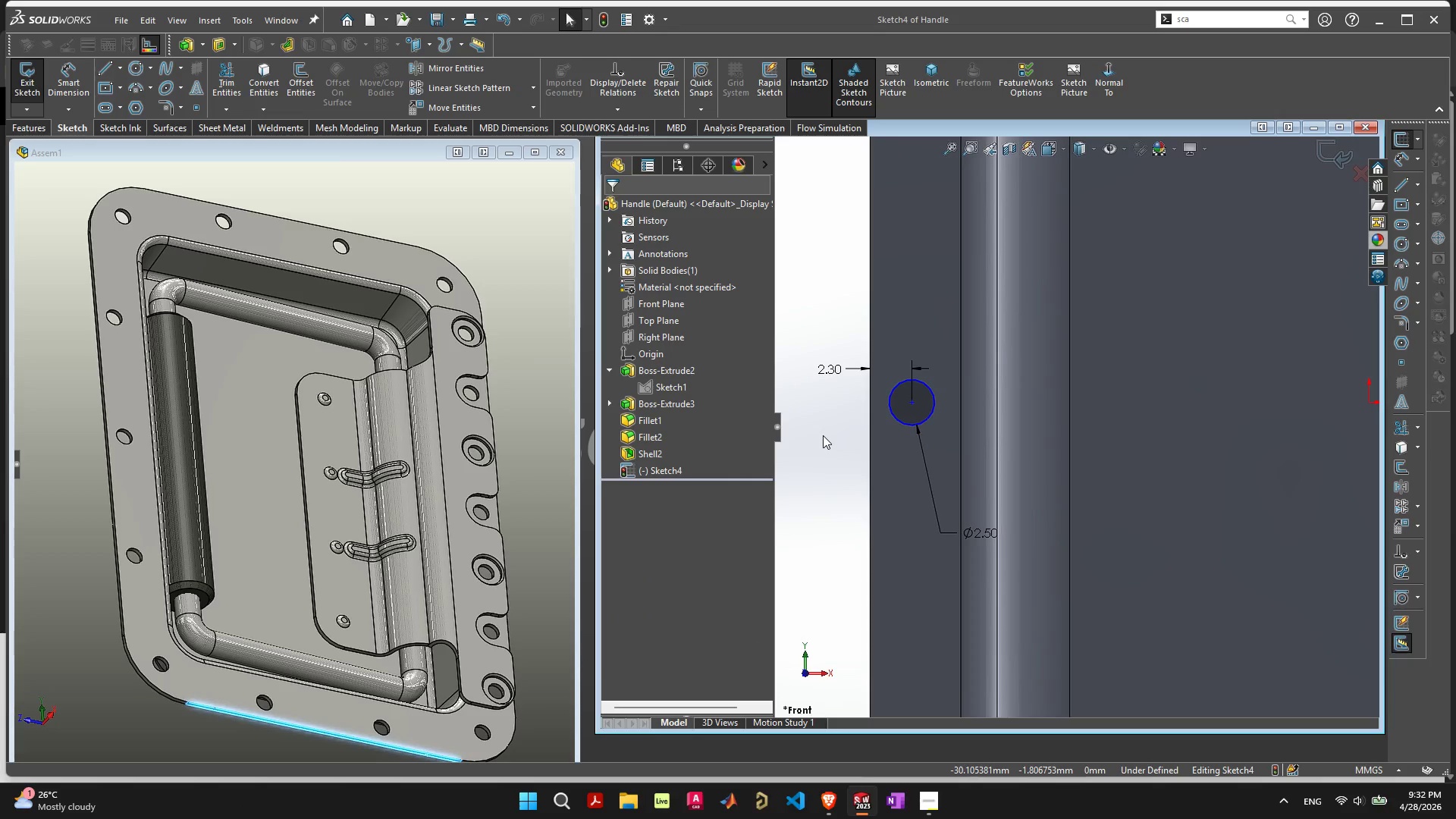 
scroll: coordinate [829, 438], scroll_direction: down, amount: 6.0
 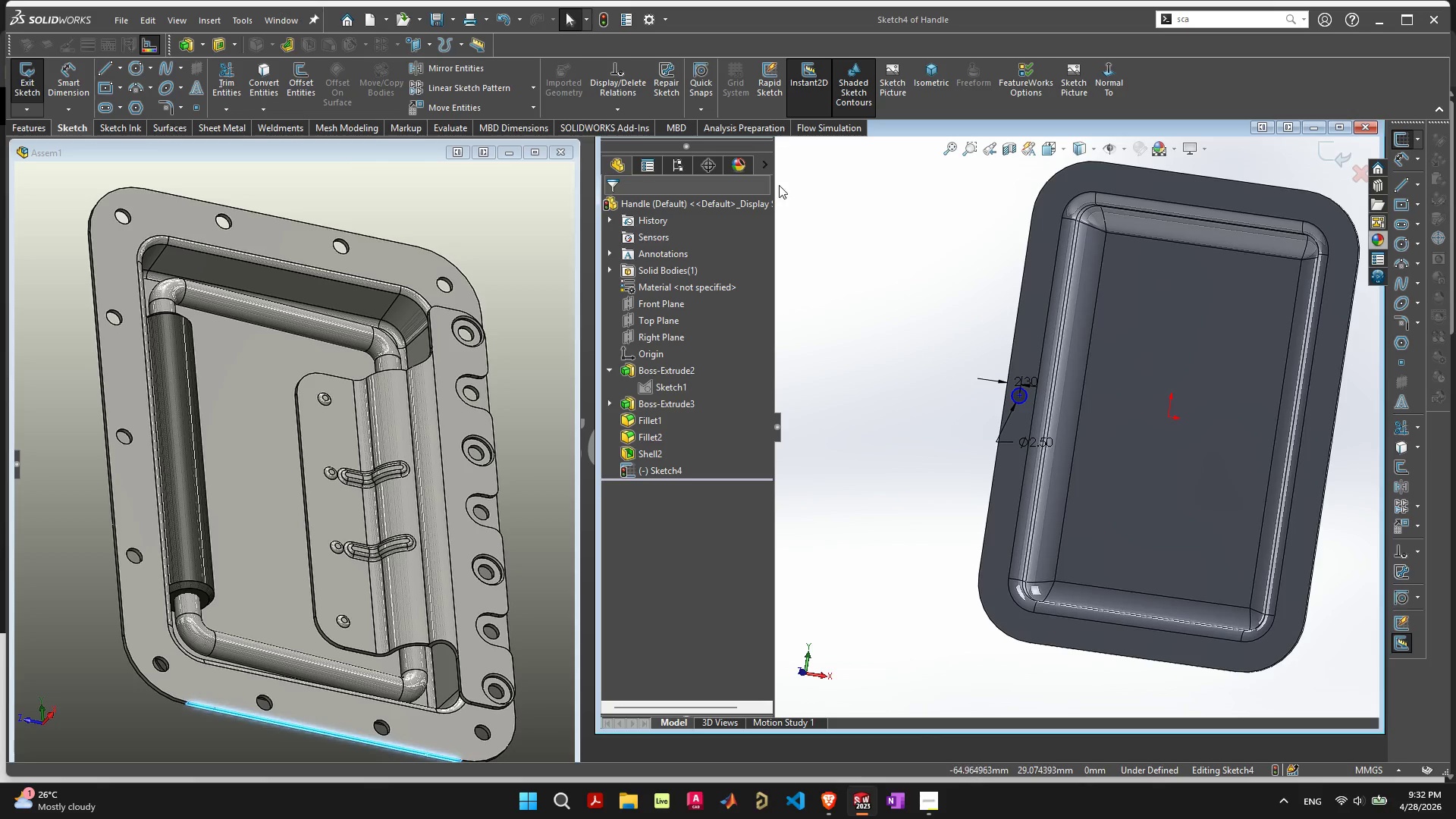 
left_click([225, 41])
 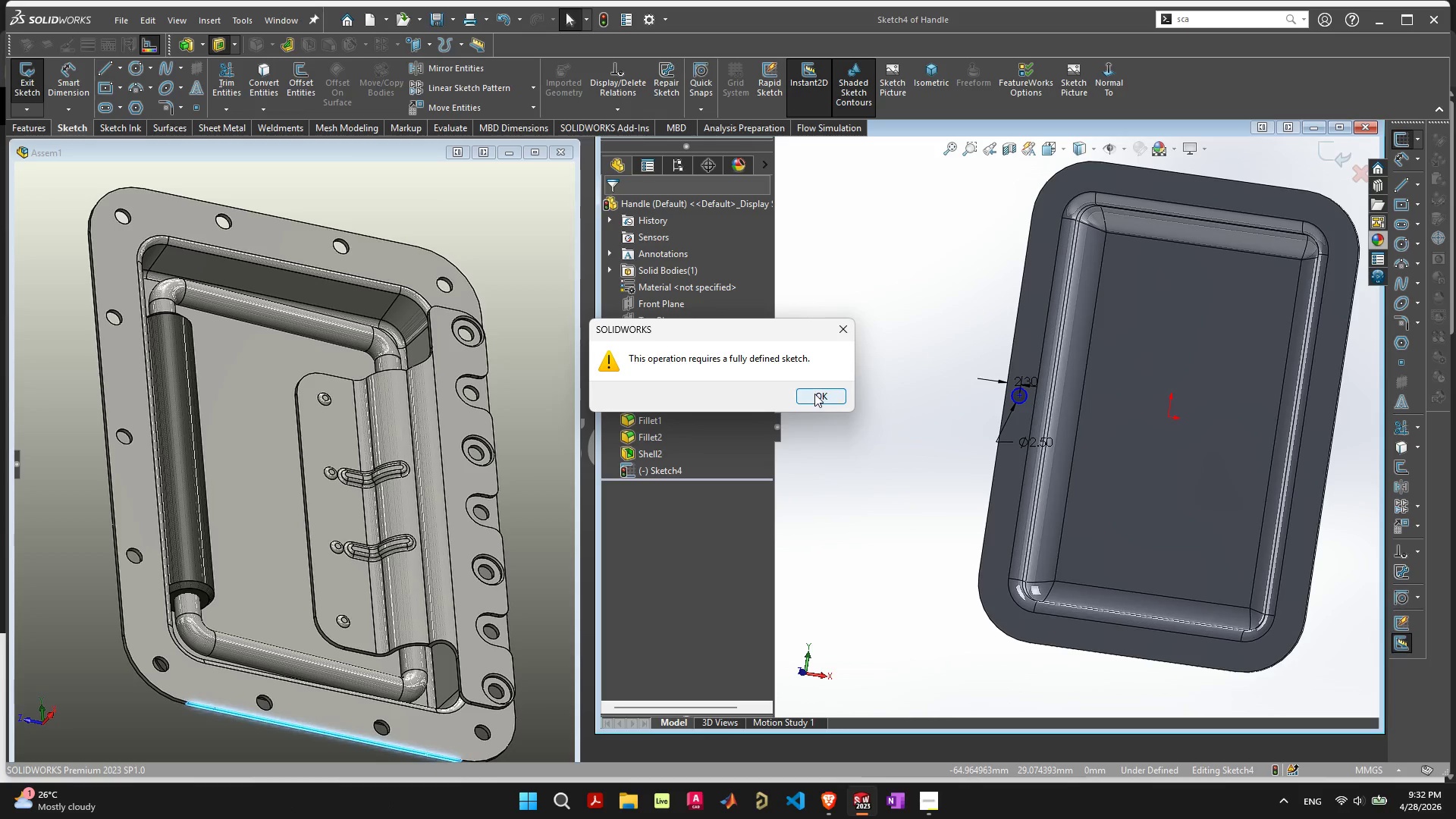 
left_click([815, 394])
 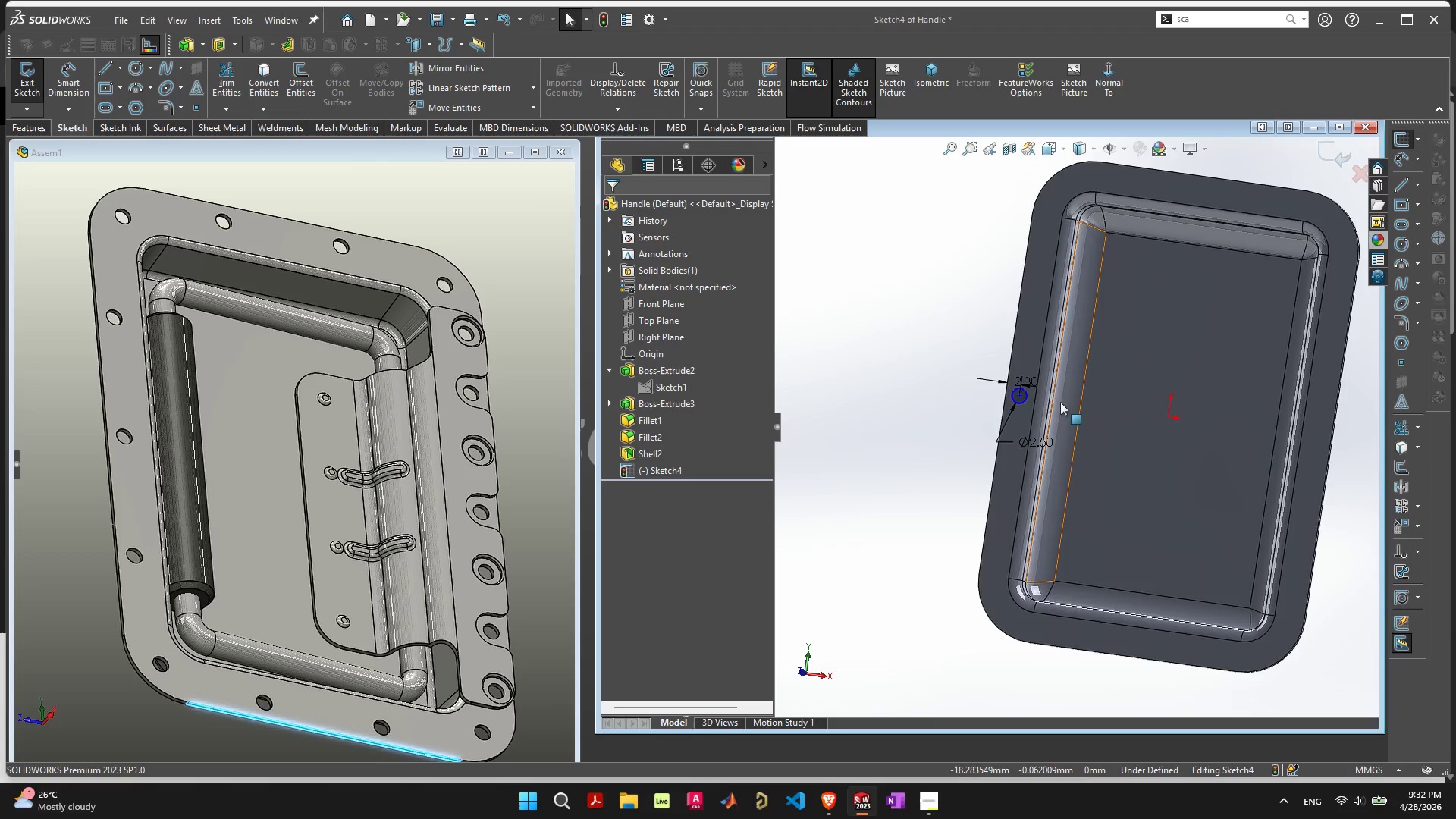 
scroll: coordinate [1031, 388], scroll_direction: up, amount: 4.0
 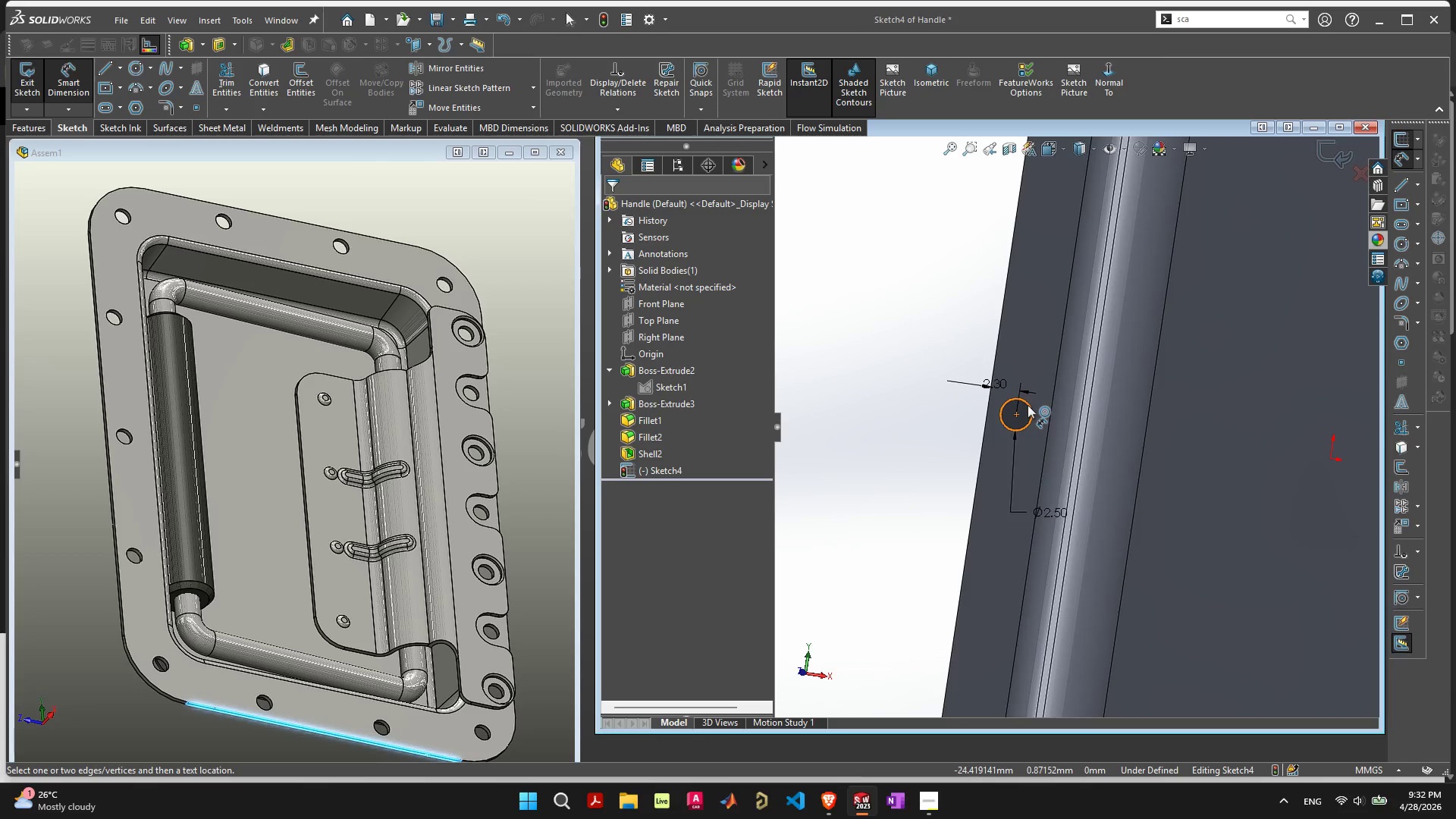 
left_click([1015, 413])
 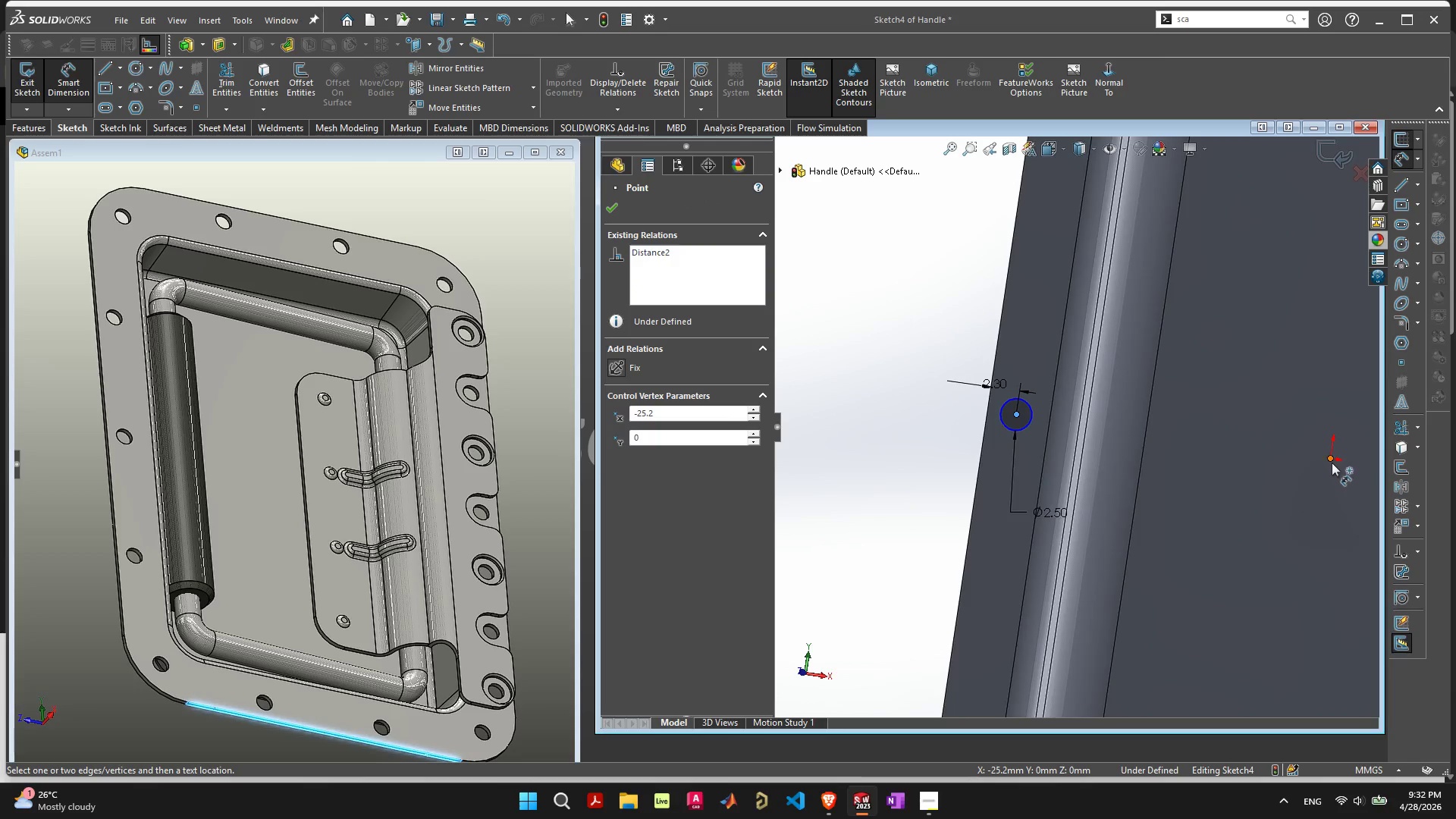 
left_click([1329, 460])
 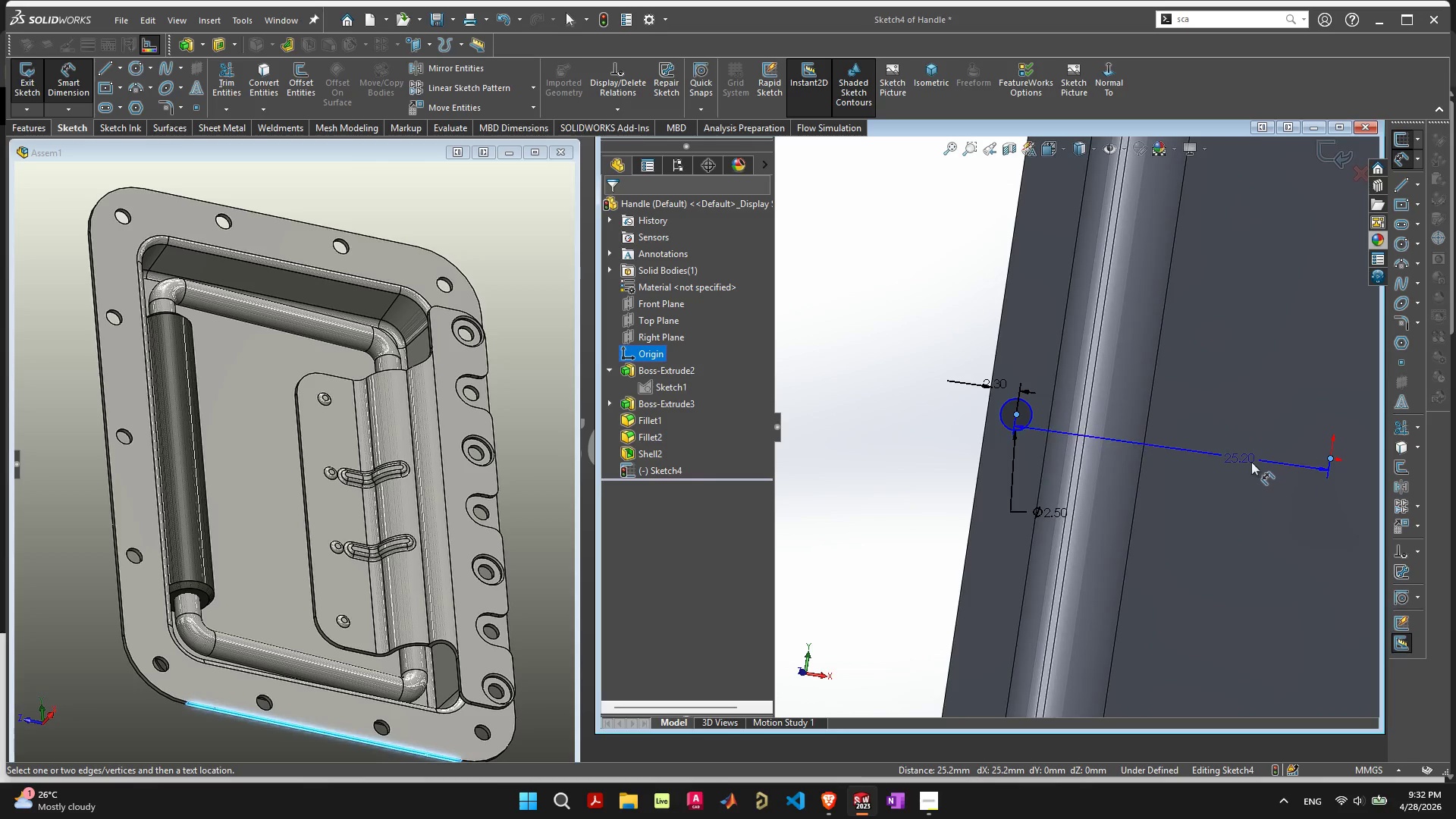 
left_click([1241, 471])
 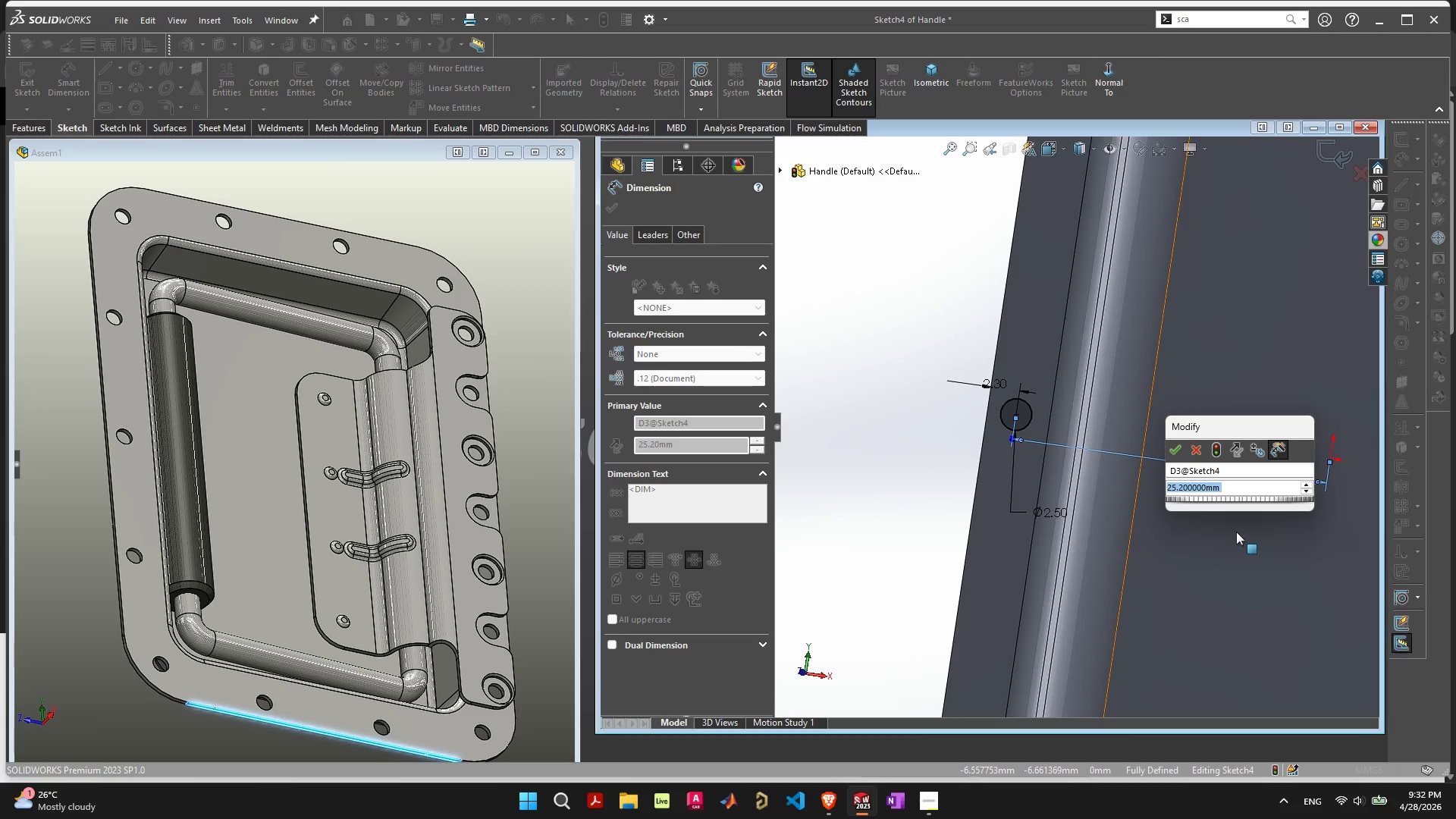 
key(Enter)
 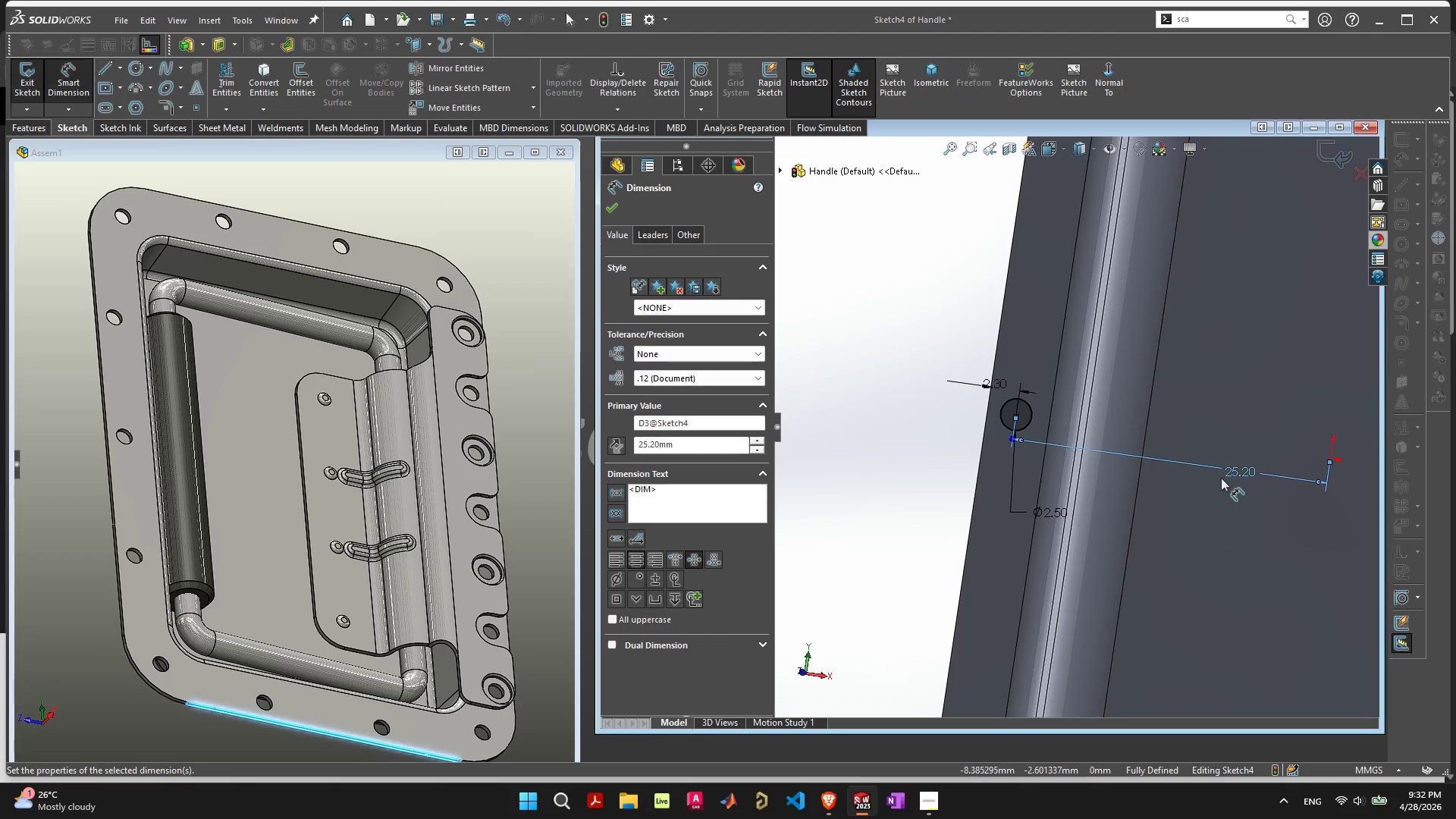 
scroll: coordinate [1253, 486], scroll_direction: down, amount: 5.0
 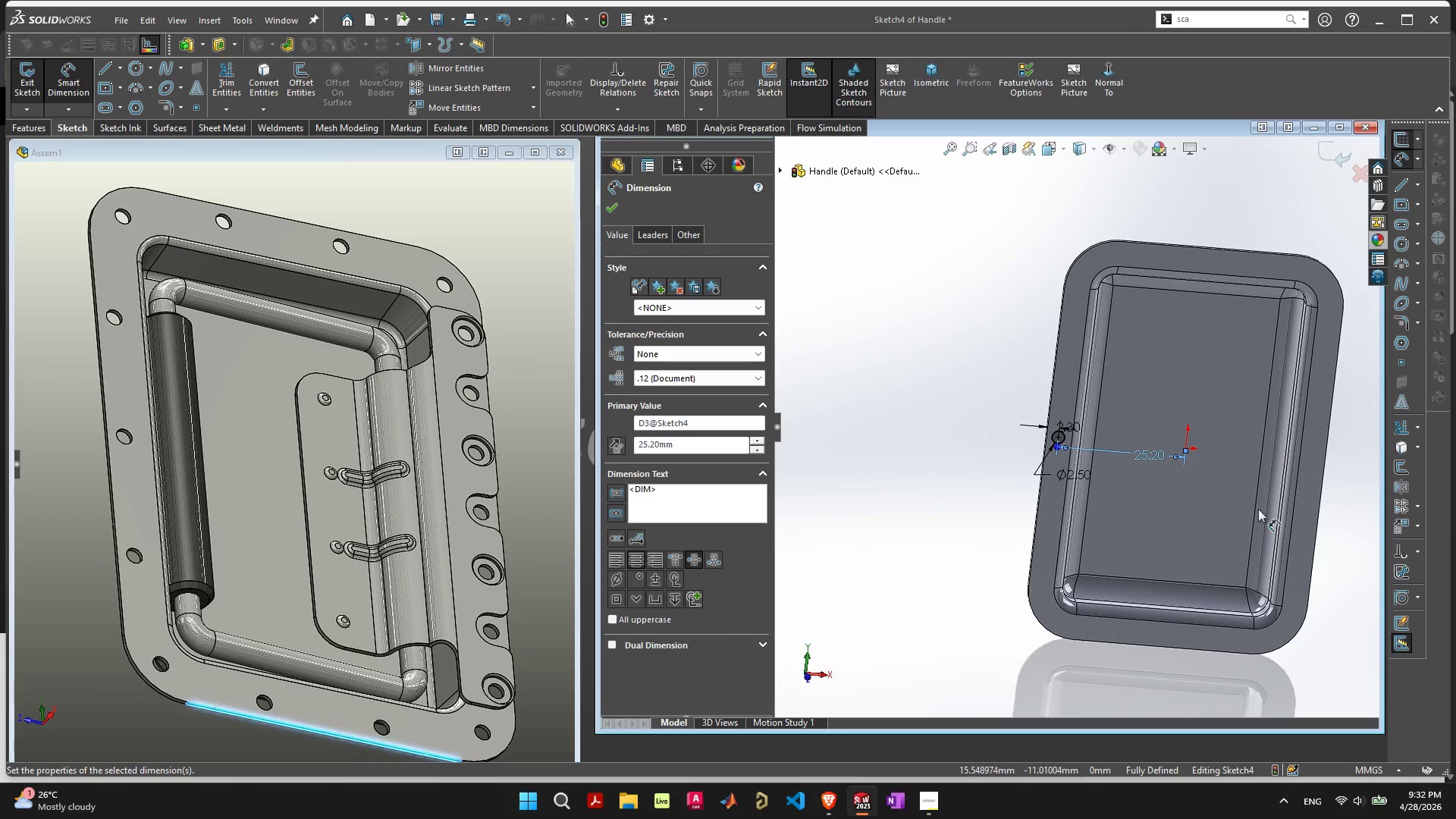 
key(Escape)
 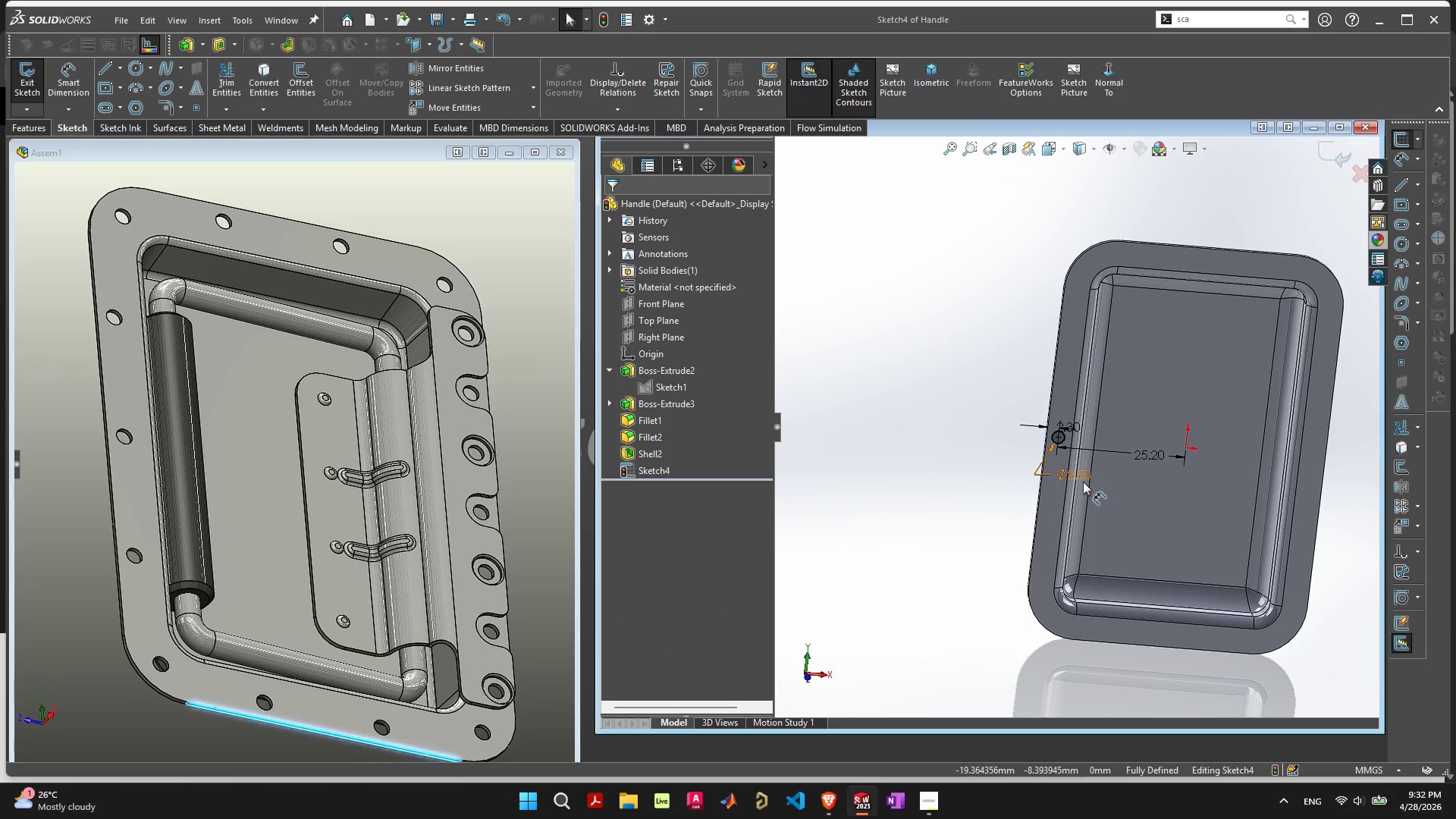 
left_click_drag(start_coordinate=[1083, 478], to_coordinate=[976, 484])
 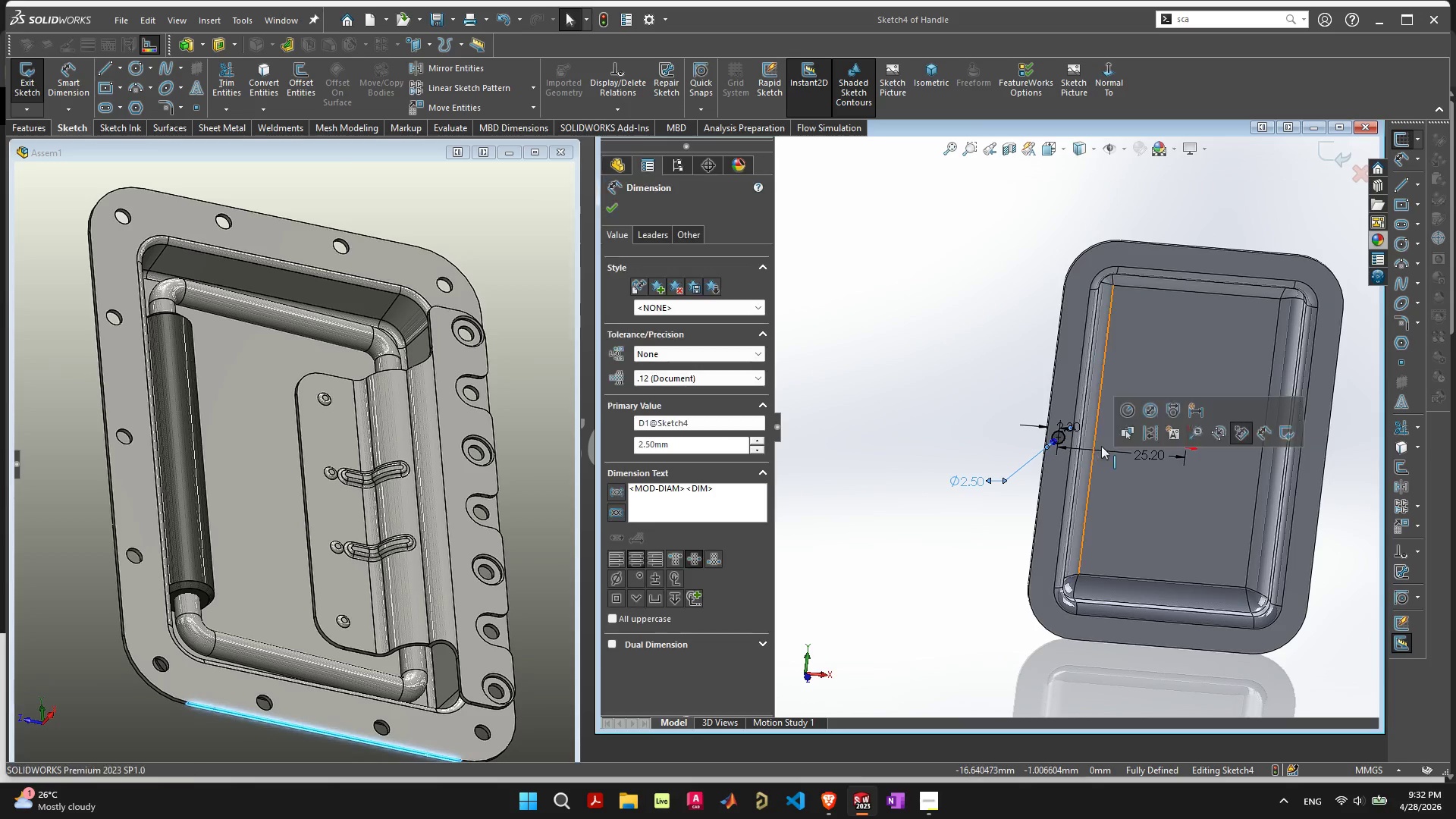 
scroll: coordinate [1116, 438], scroll_direction: up, amount: 2.0
 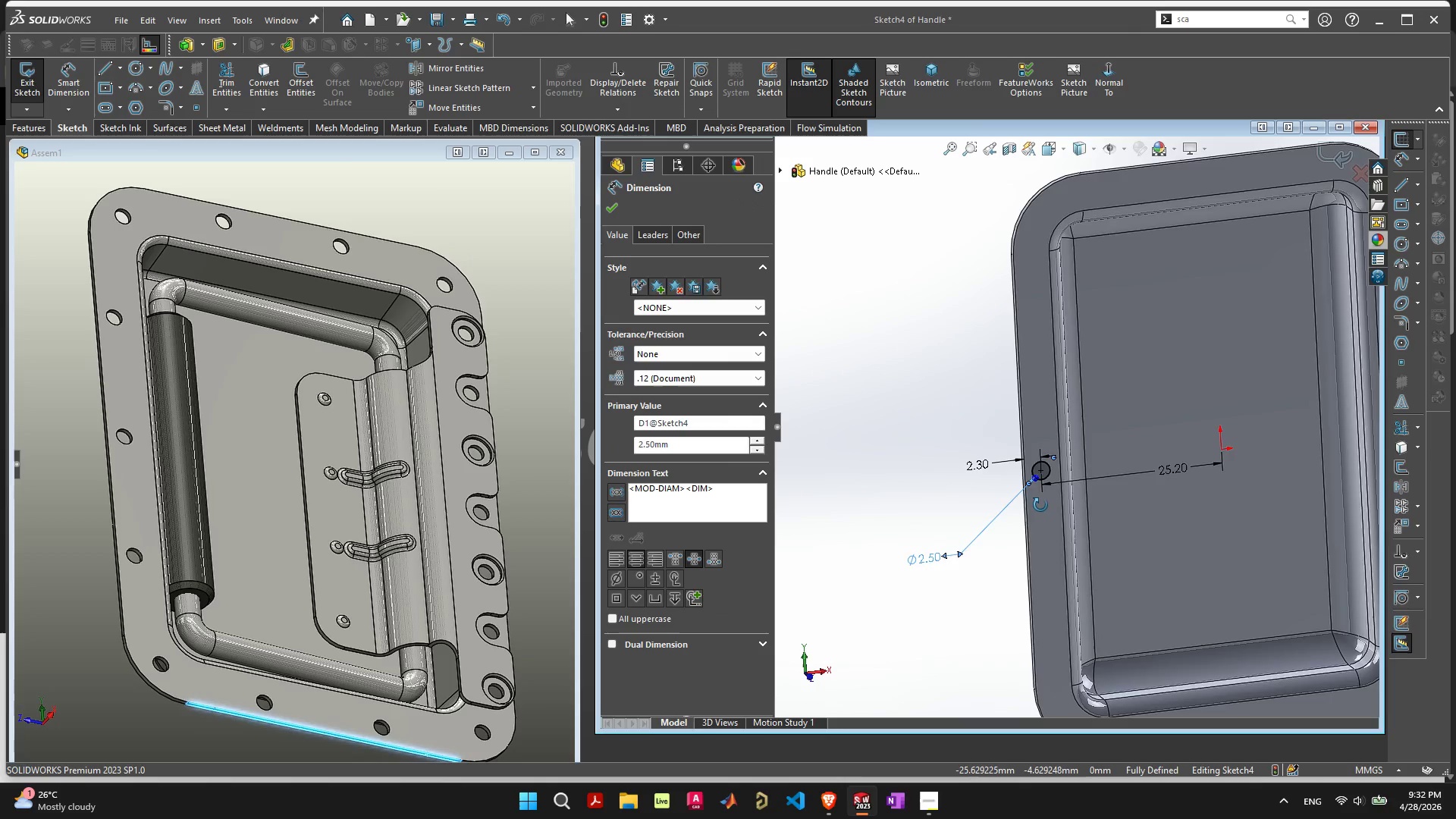 
wait(5.07)
 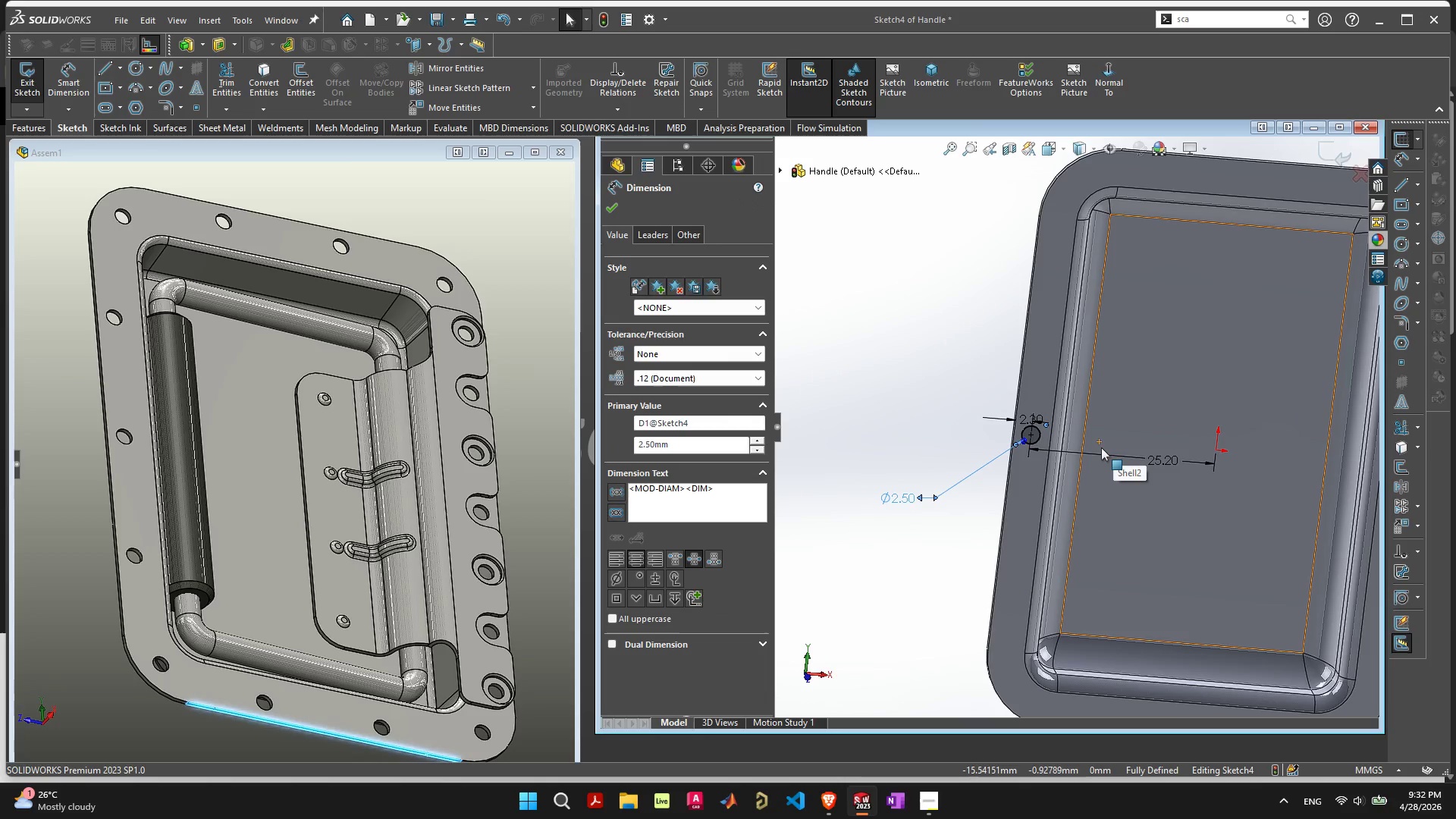 
scroll: coordinate [1041, 487], scroll_direction: down, amount: 3.0
 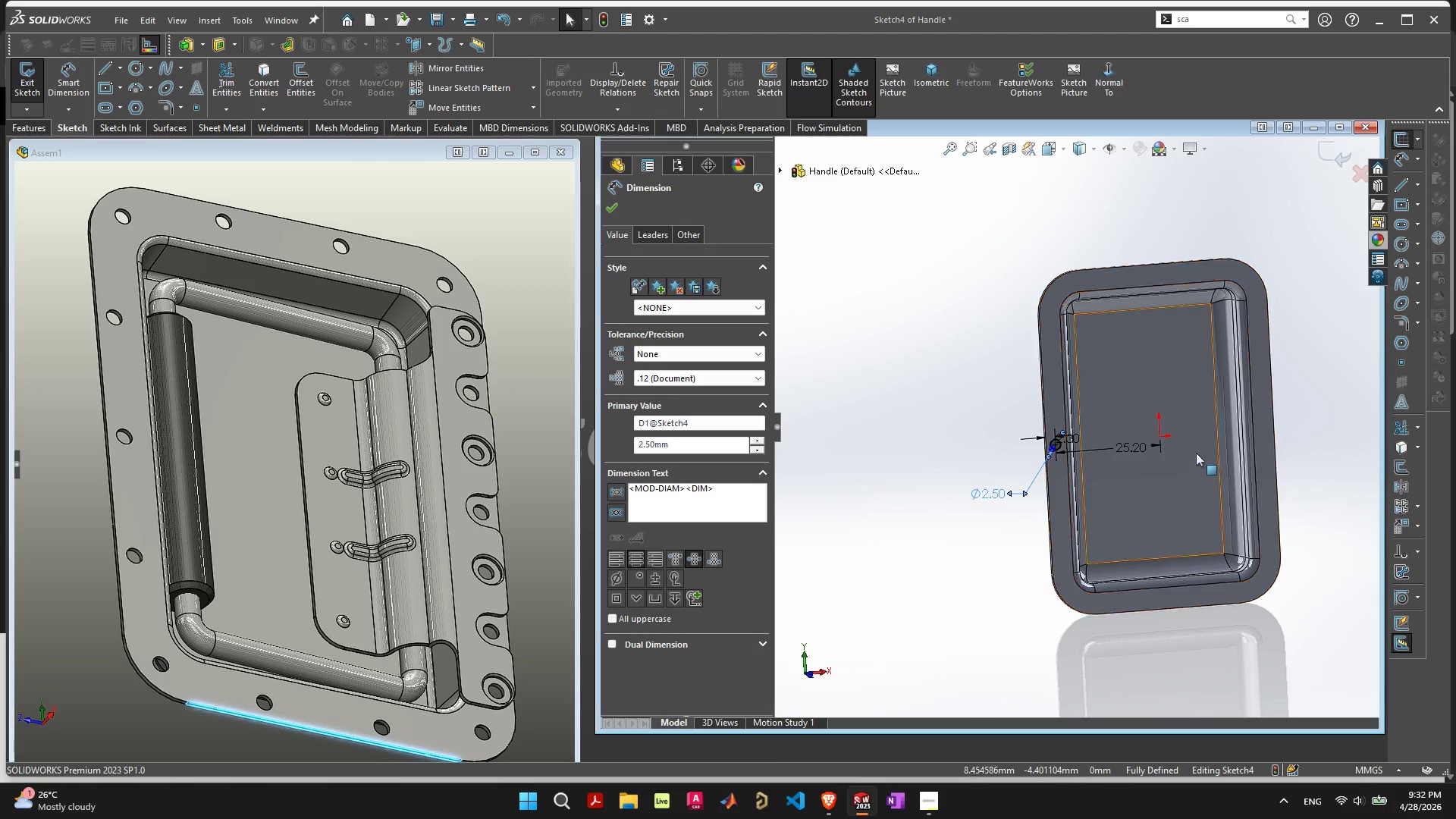 
scroll: coordinate [1196, 453], scroll_direction: up, amount: 1.0
 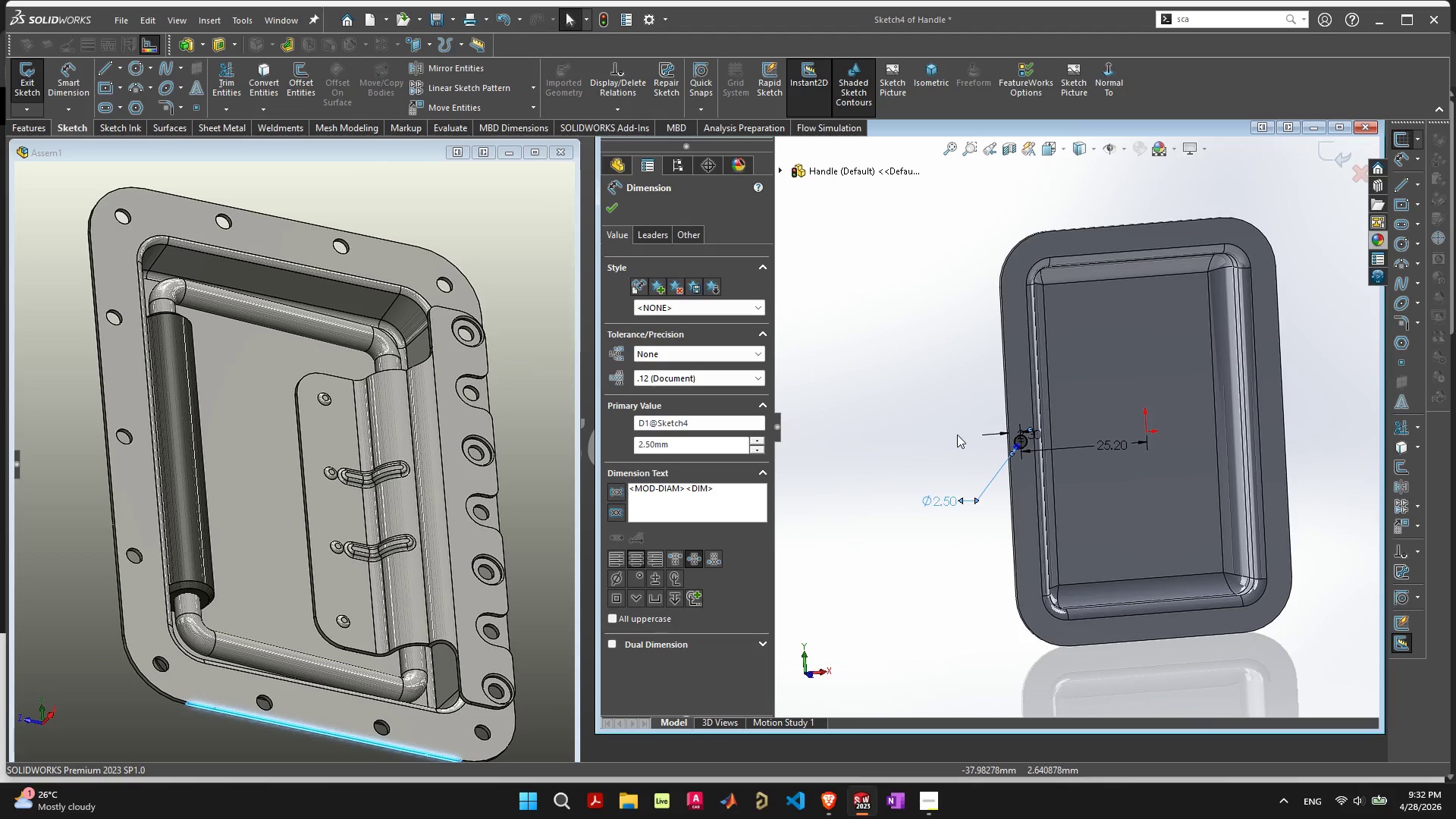 
left_click([284, 45])
 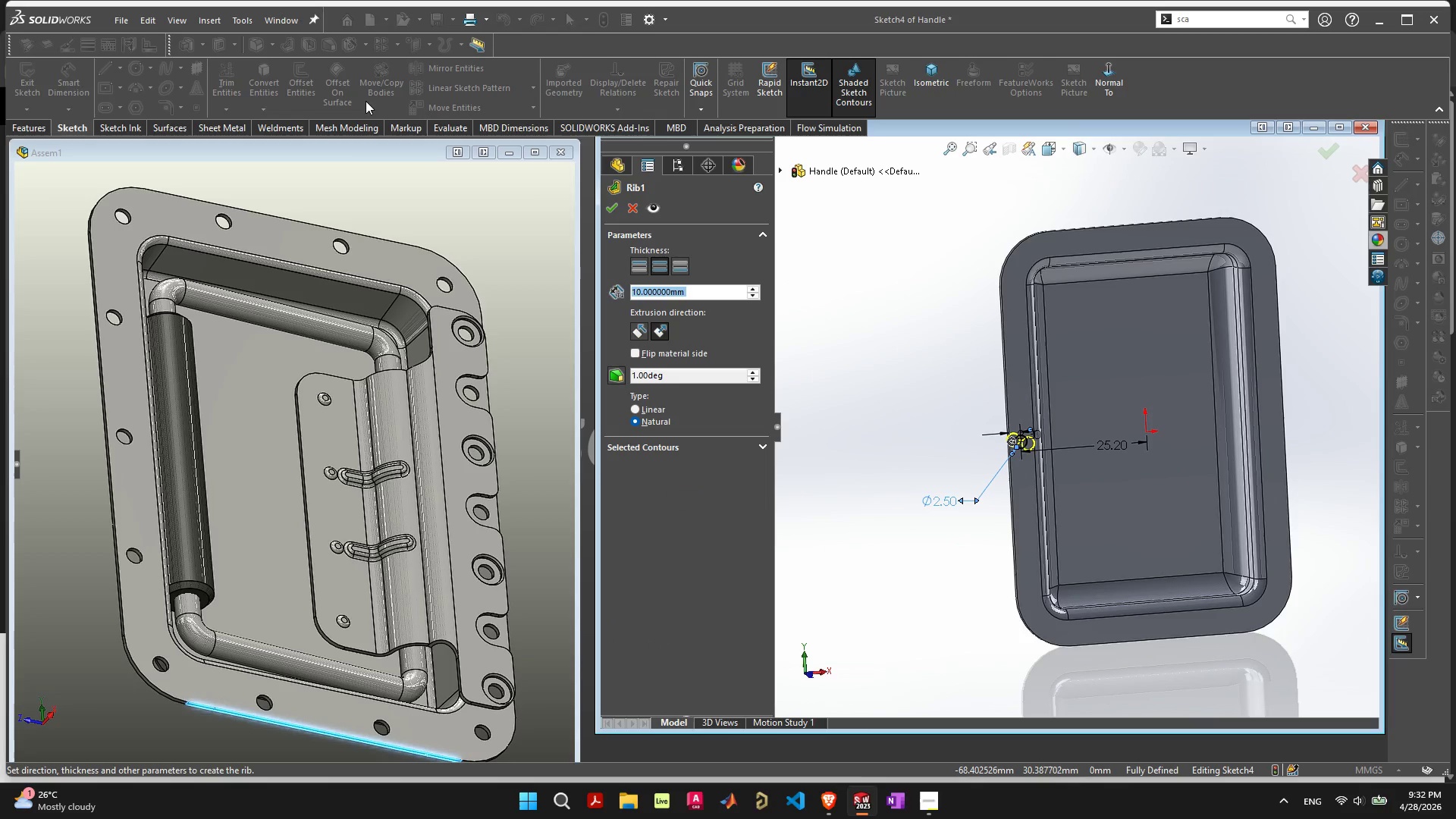 
key(Escape)
 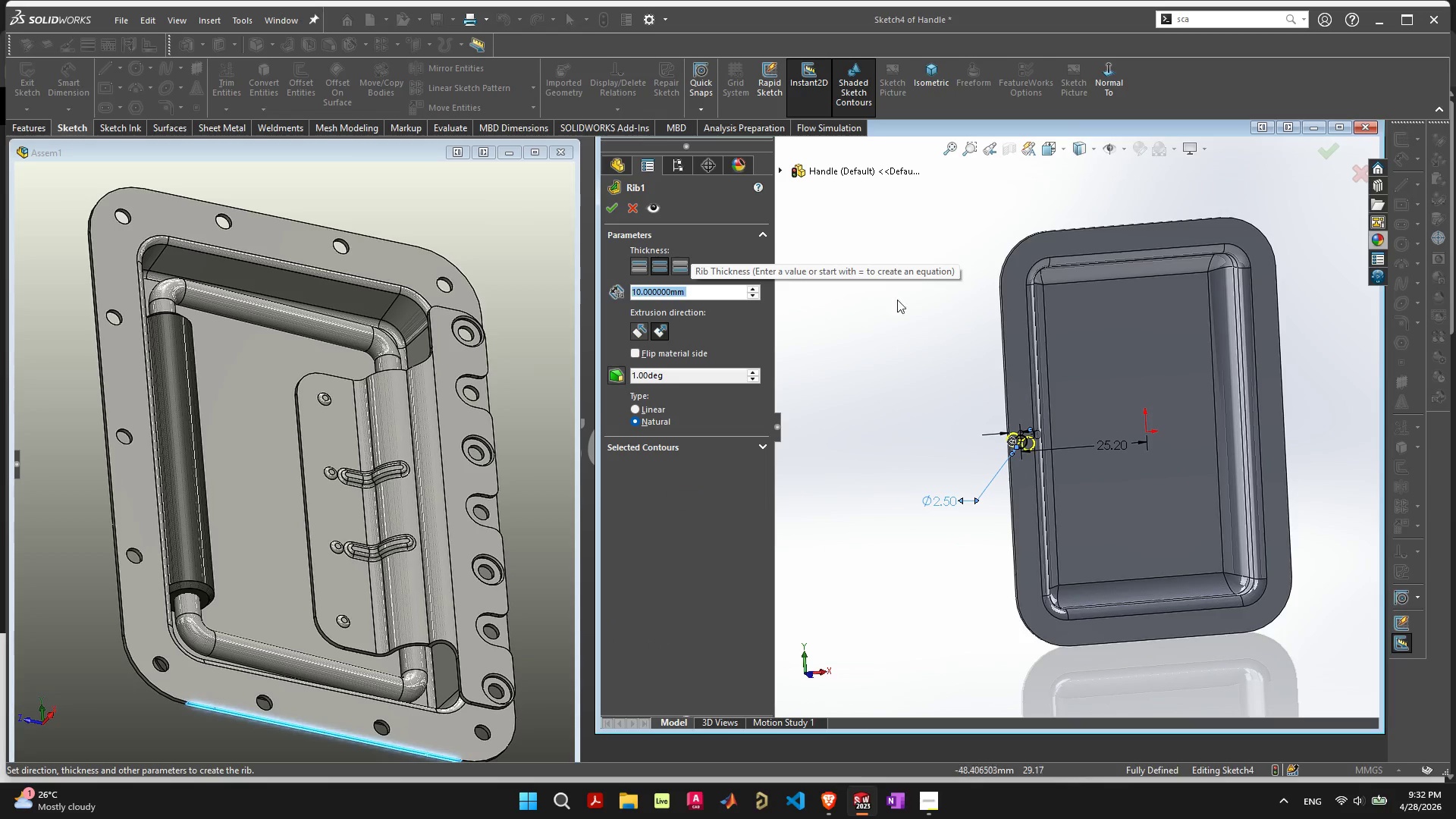 
key(Escape)
 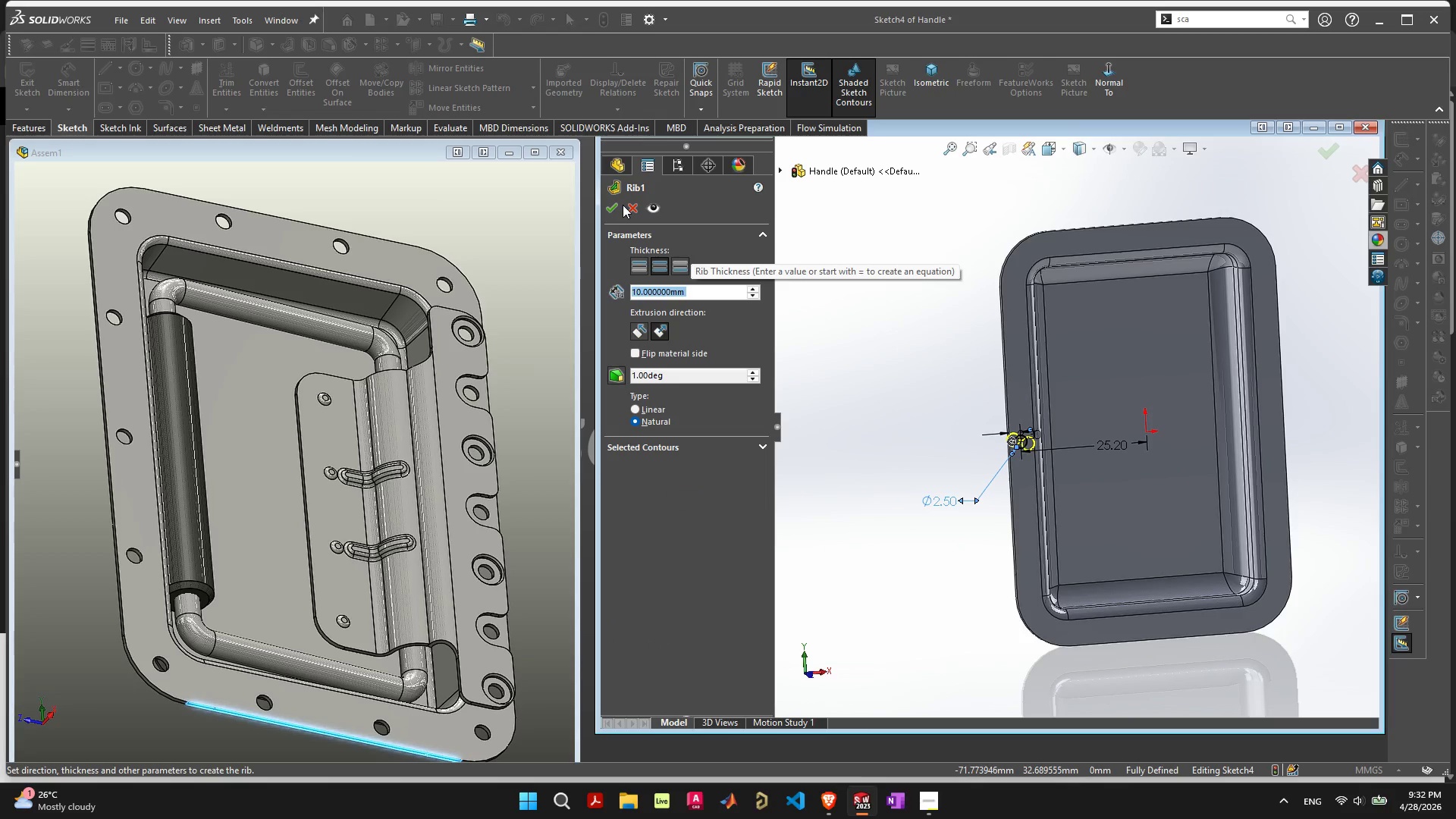 
left_click([624, 205])
 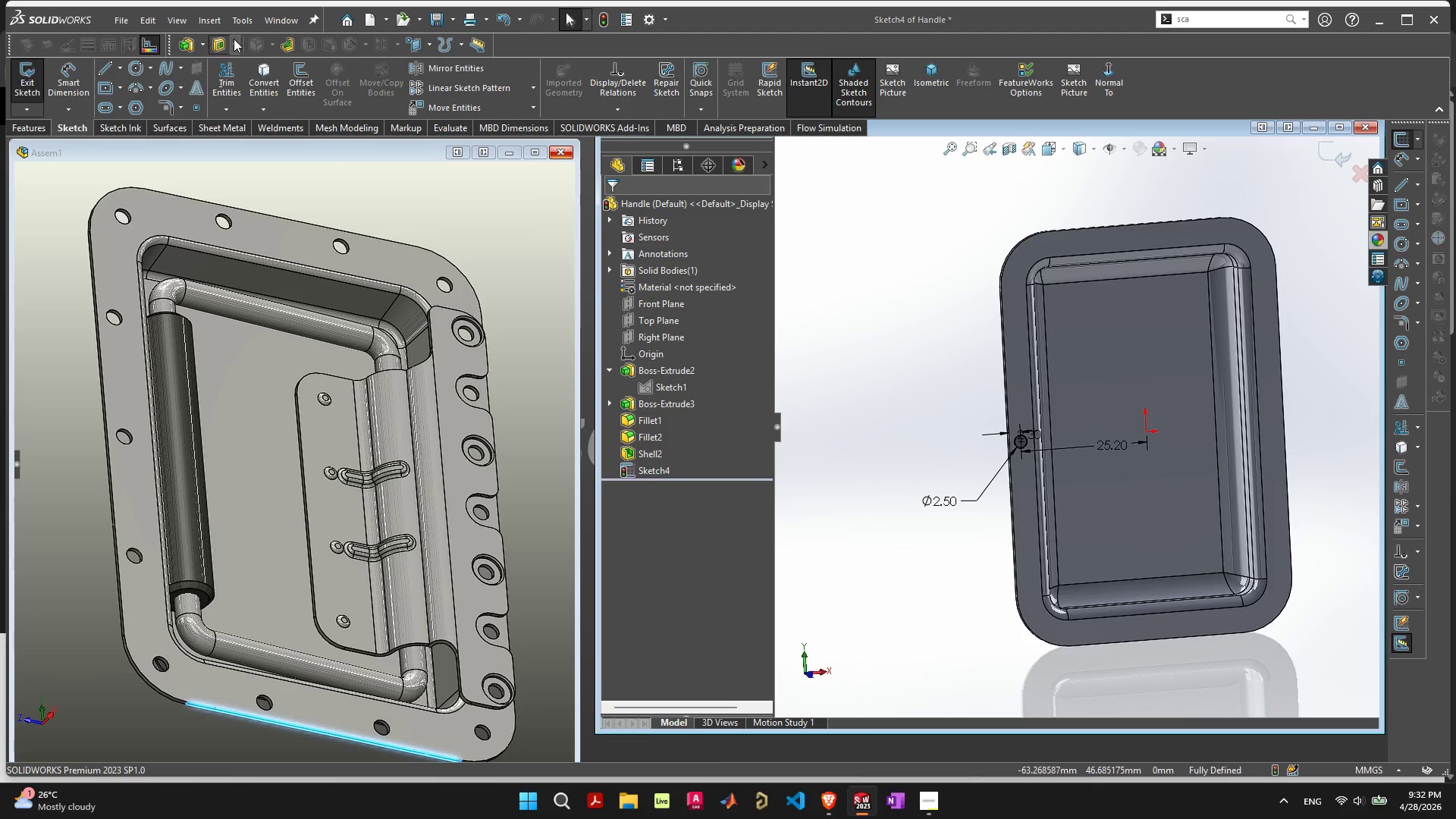 
left_click([222, 40])
 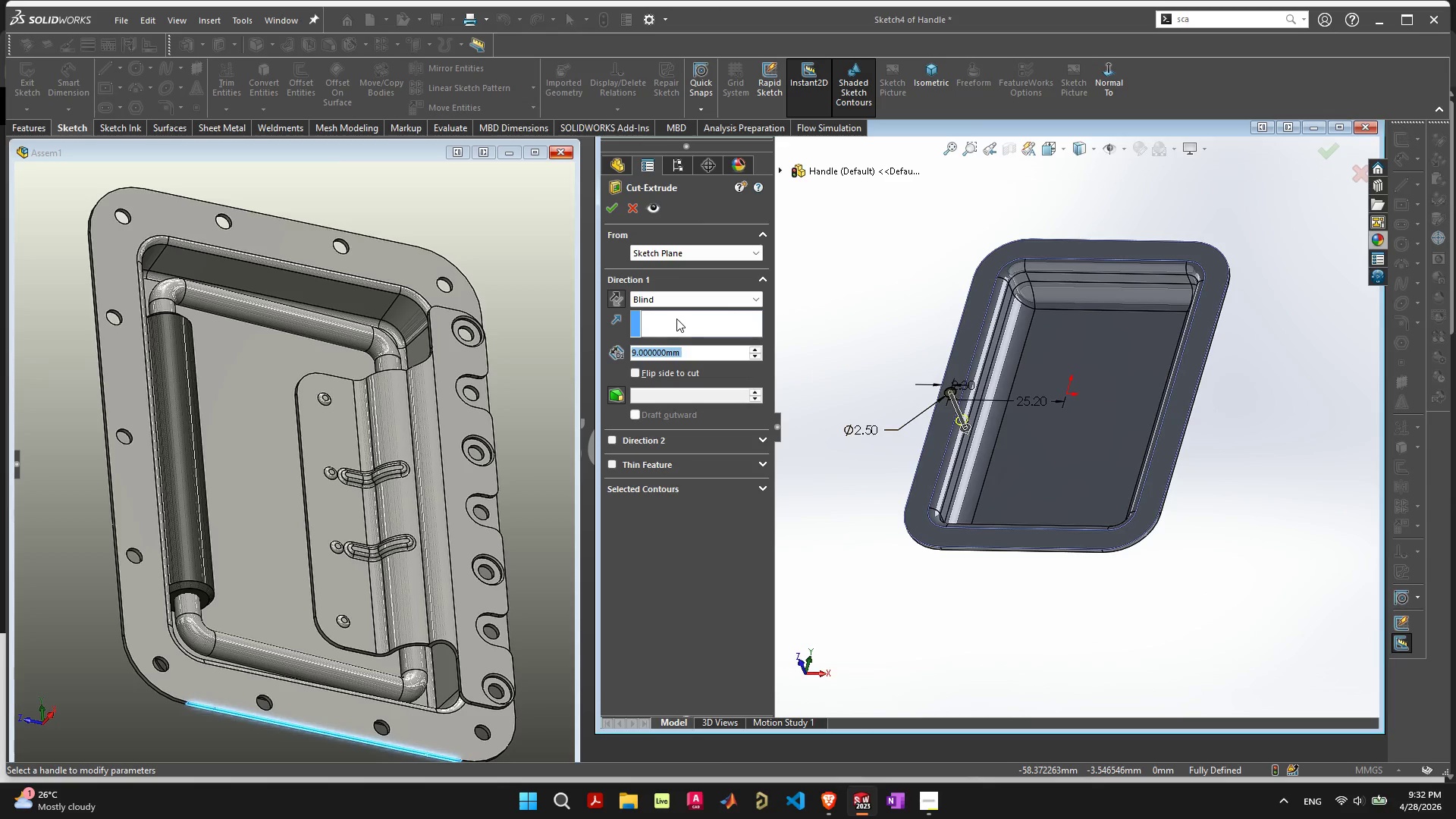 
left_click([682, 300])
 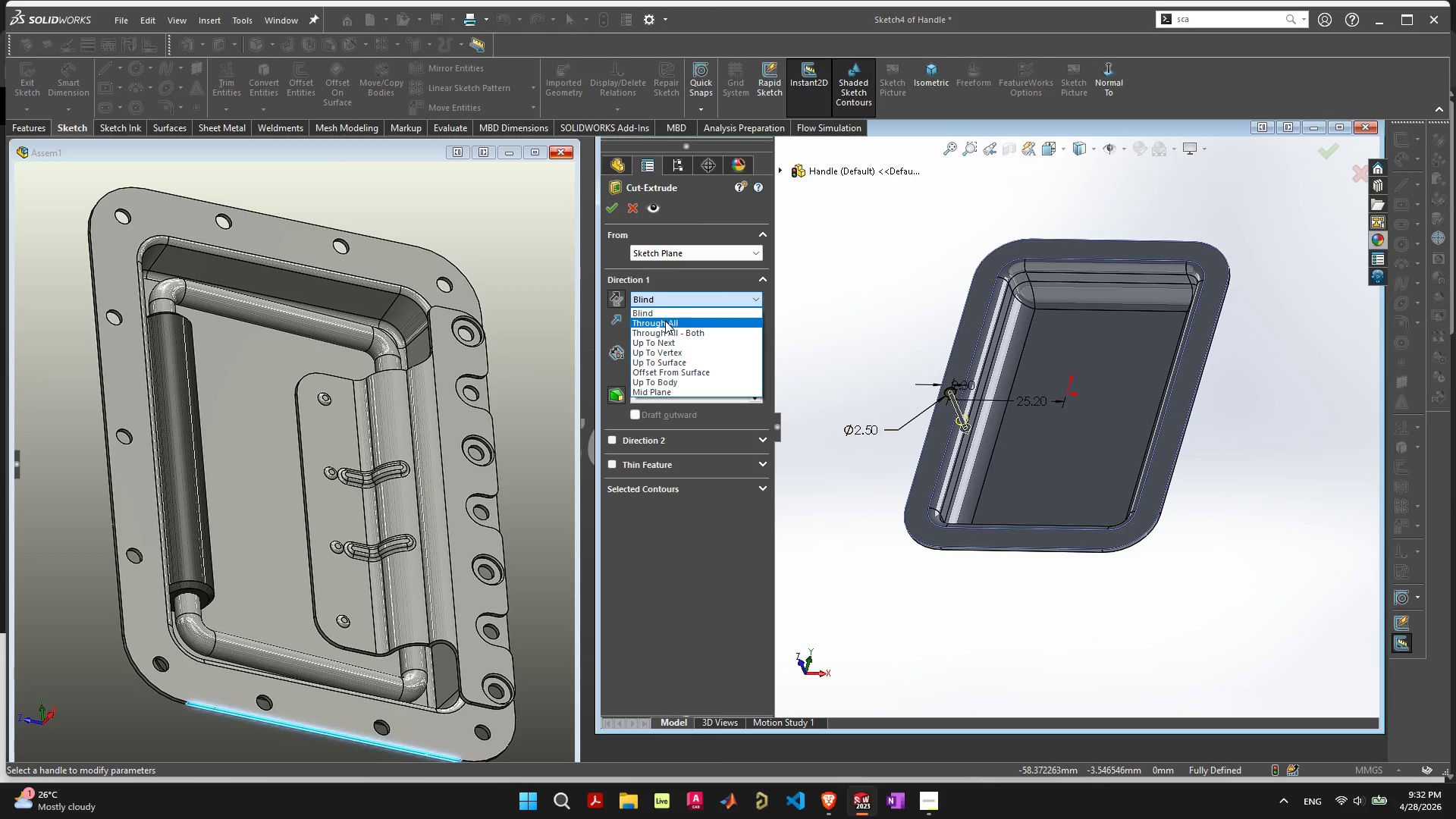 
left_click([665, 322])
 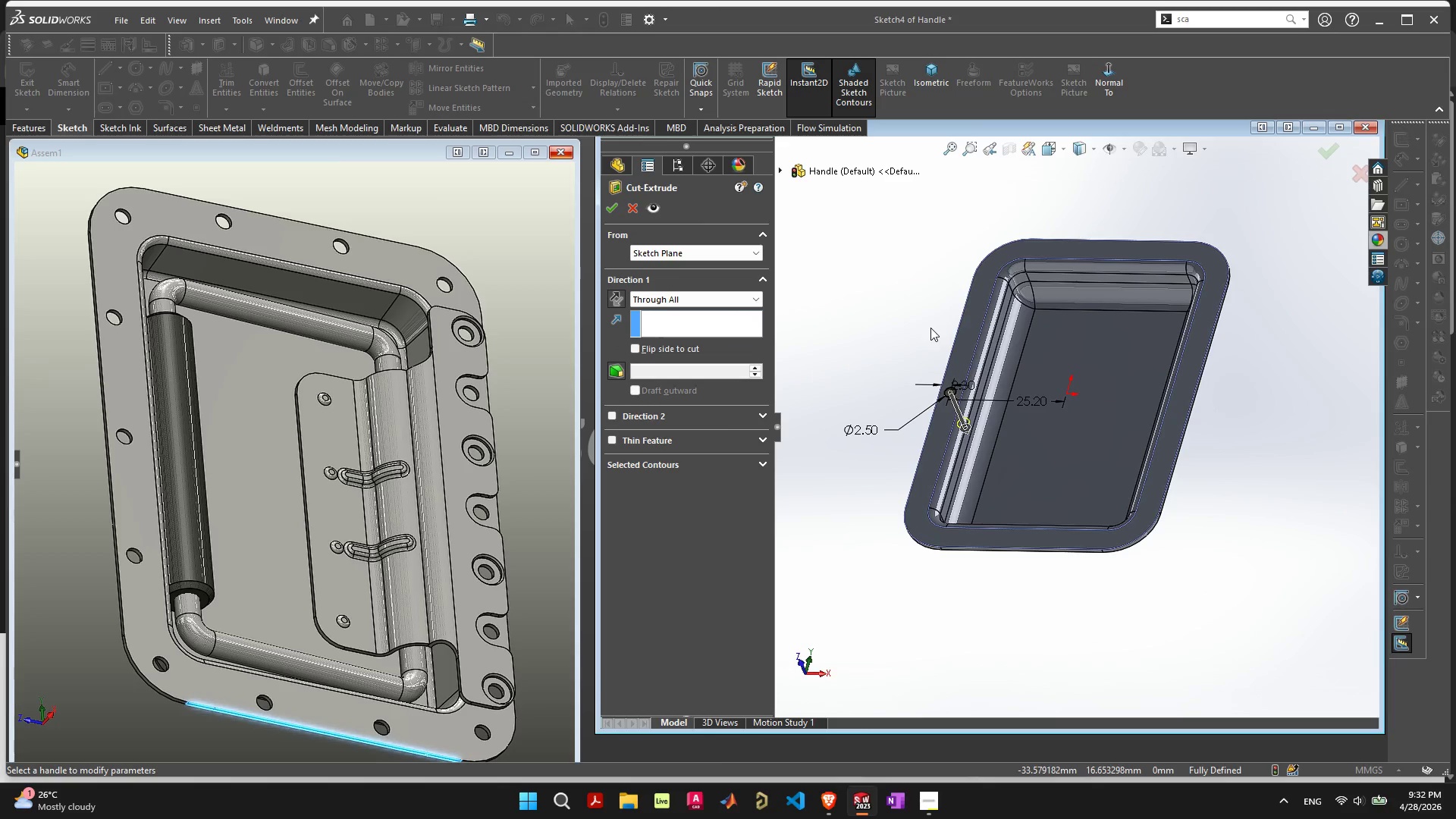 
wait(6.67)
 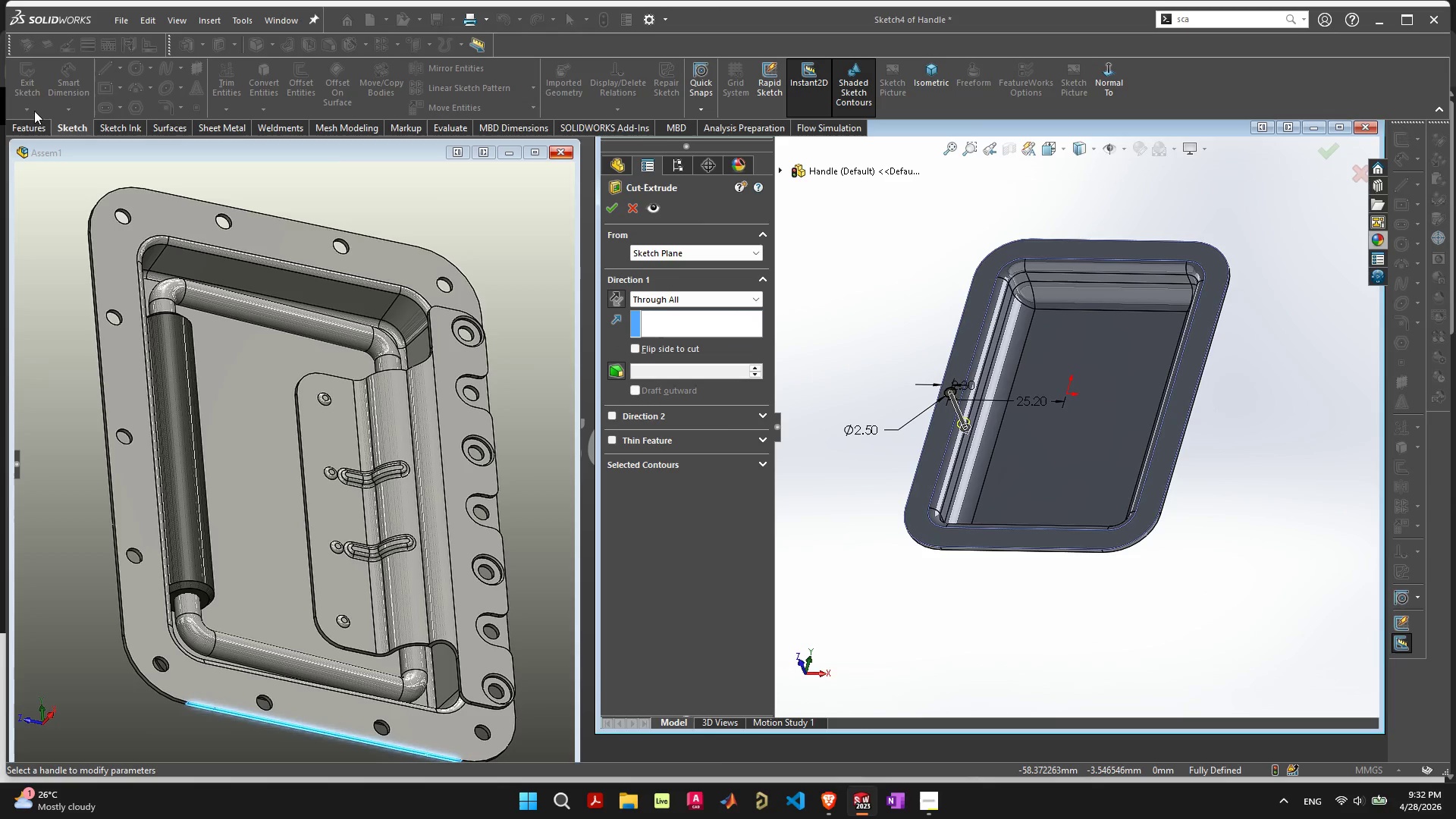 
left_click([463, 88])
 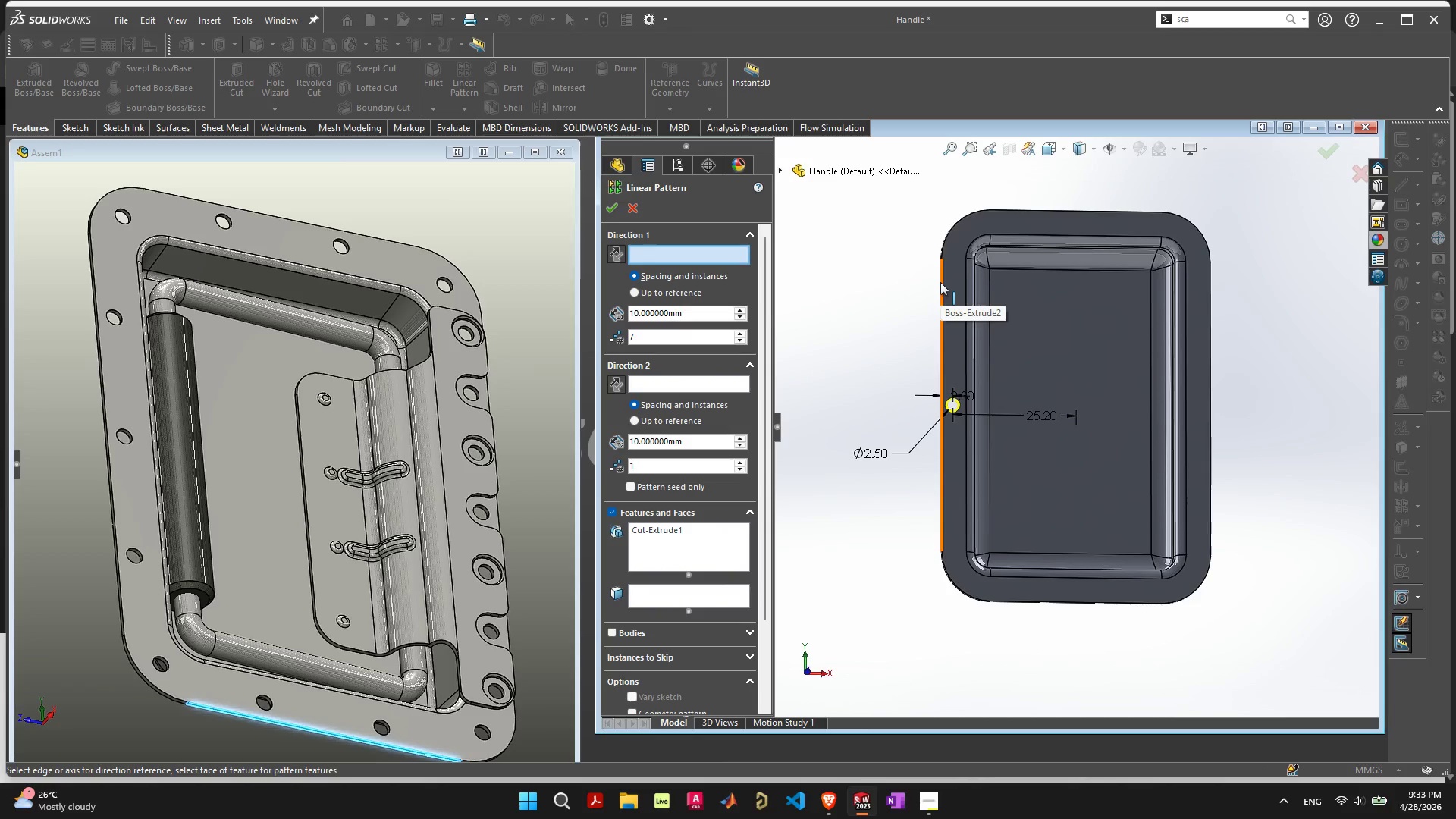 
wait(7.78)
 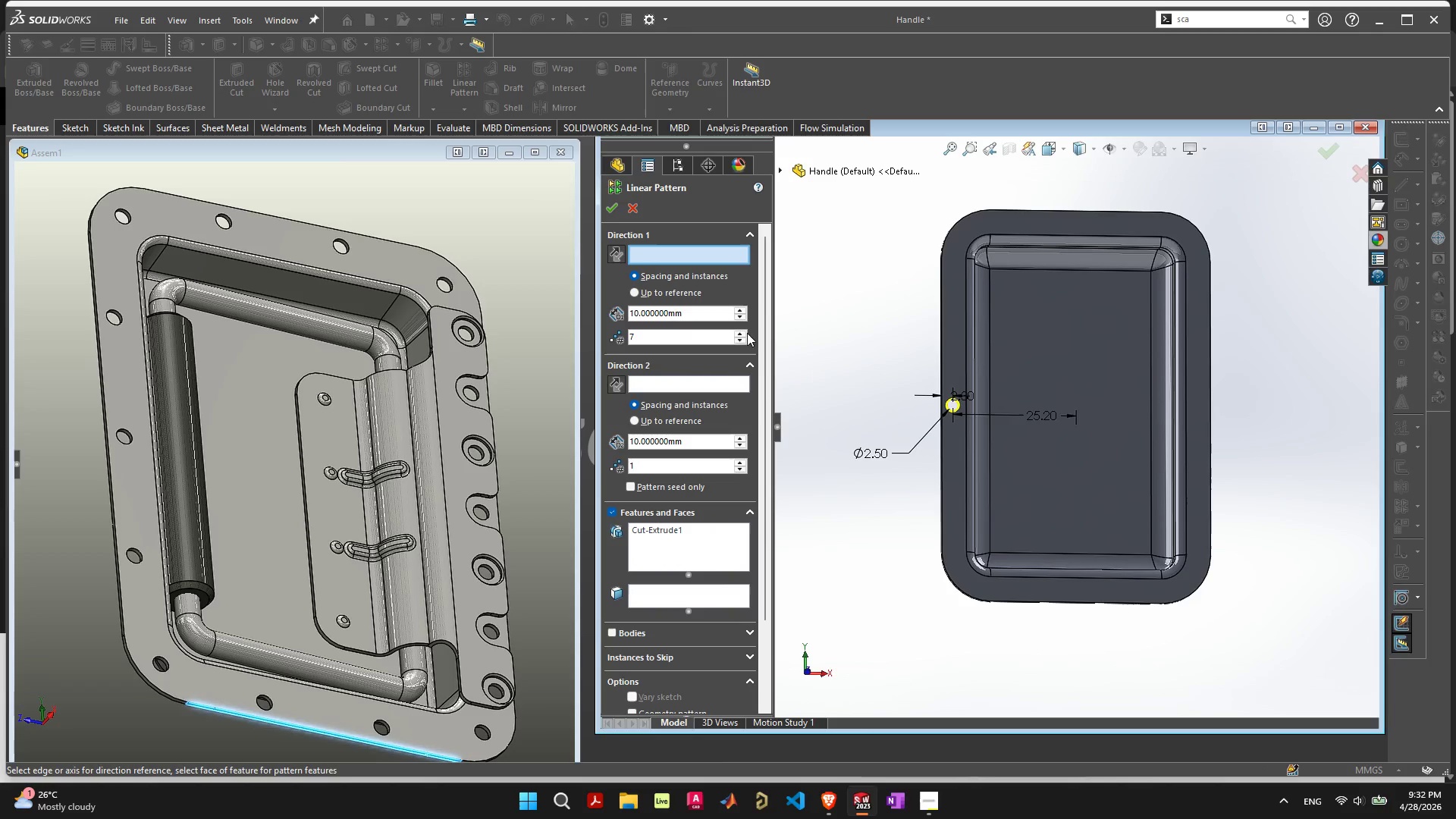 
left_click([952, 256])
 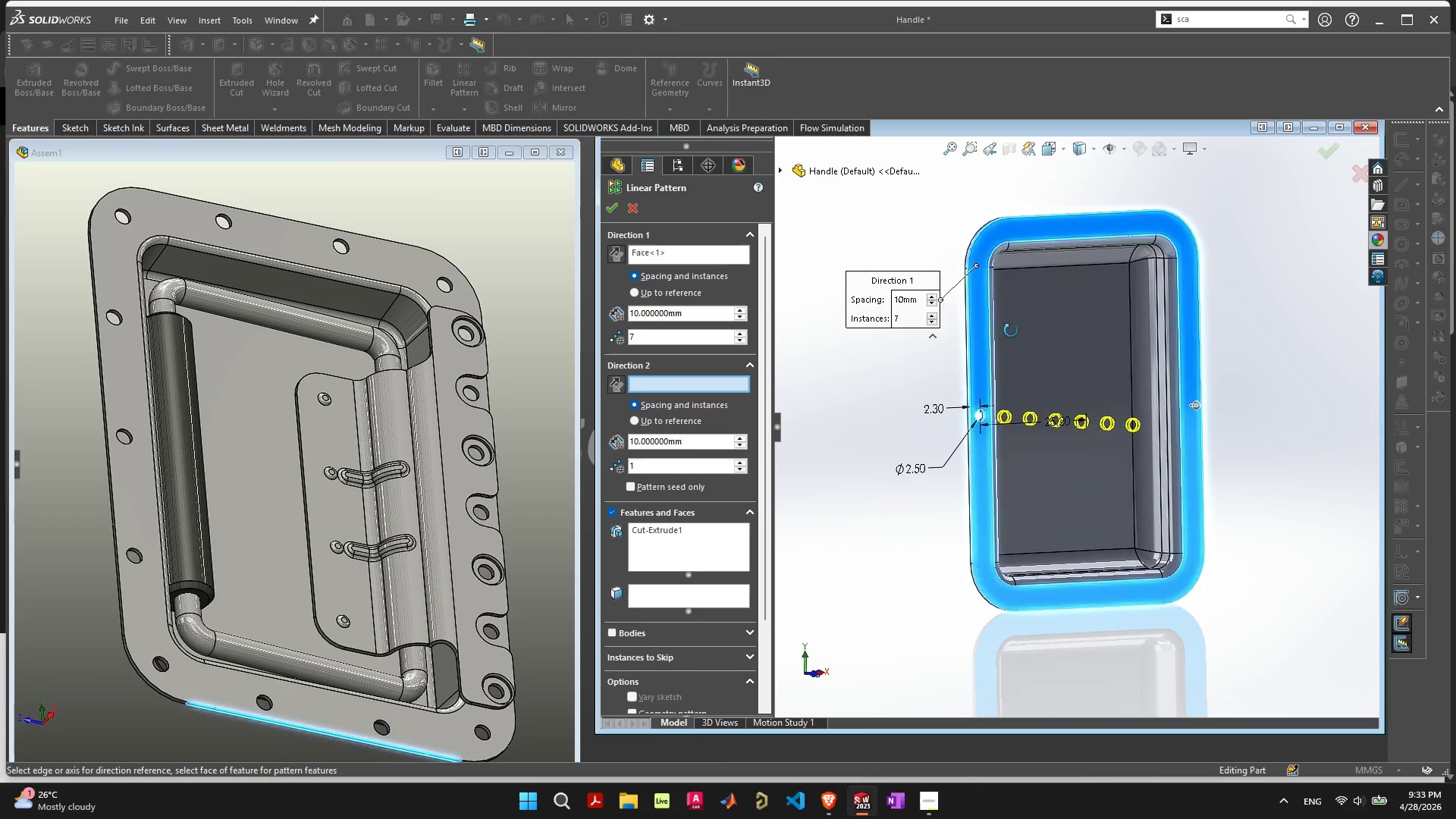 
wait(8.42)
 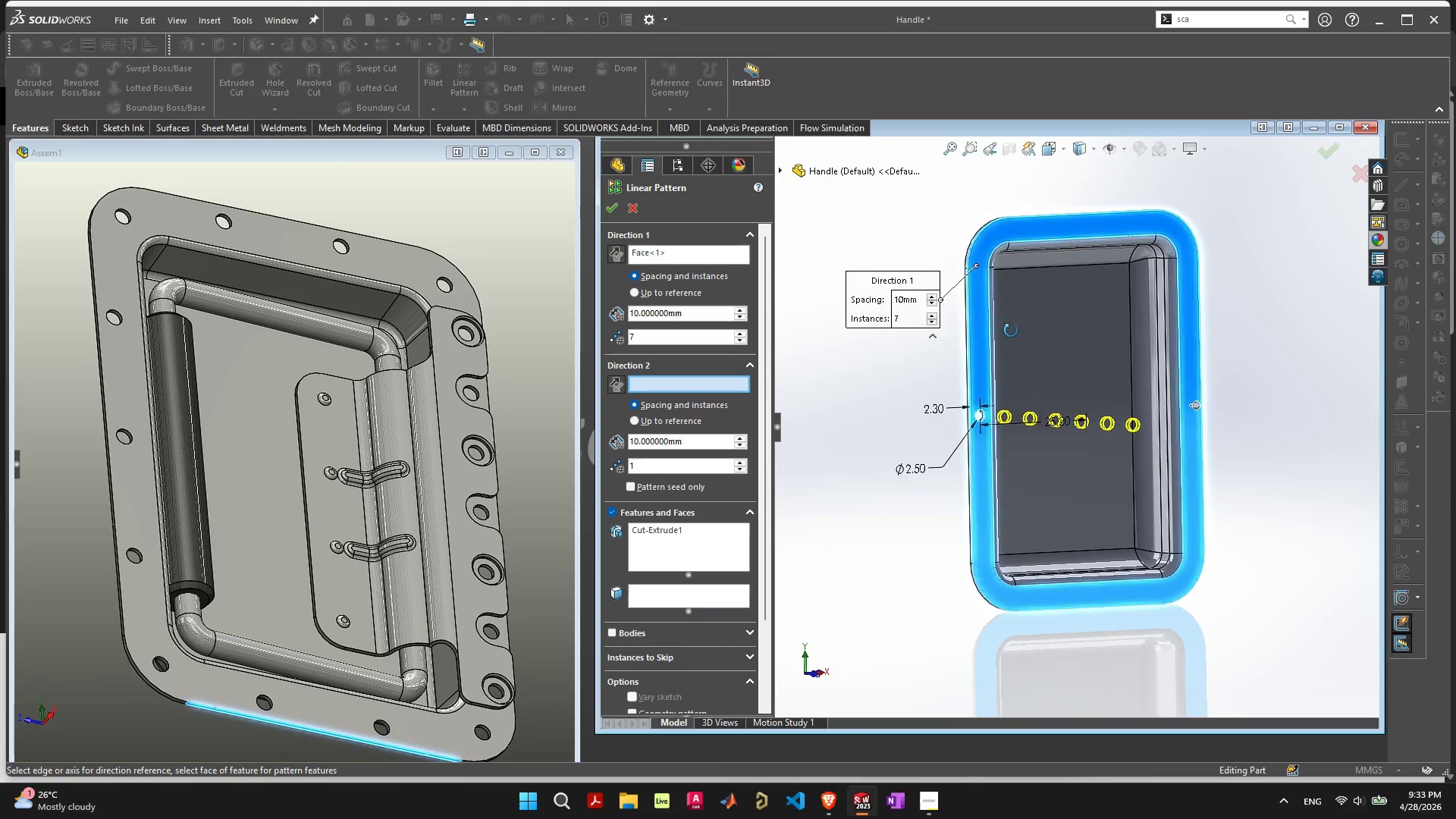 
key(Escape)
 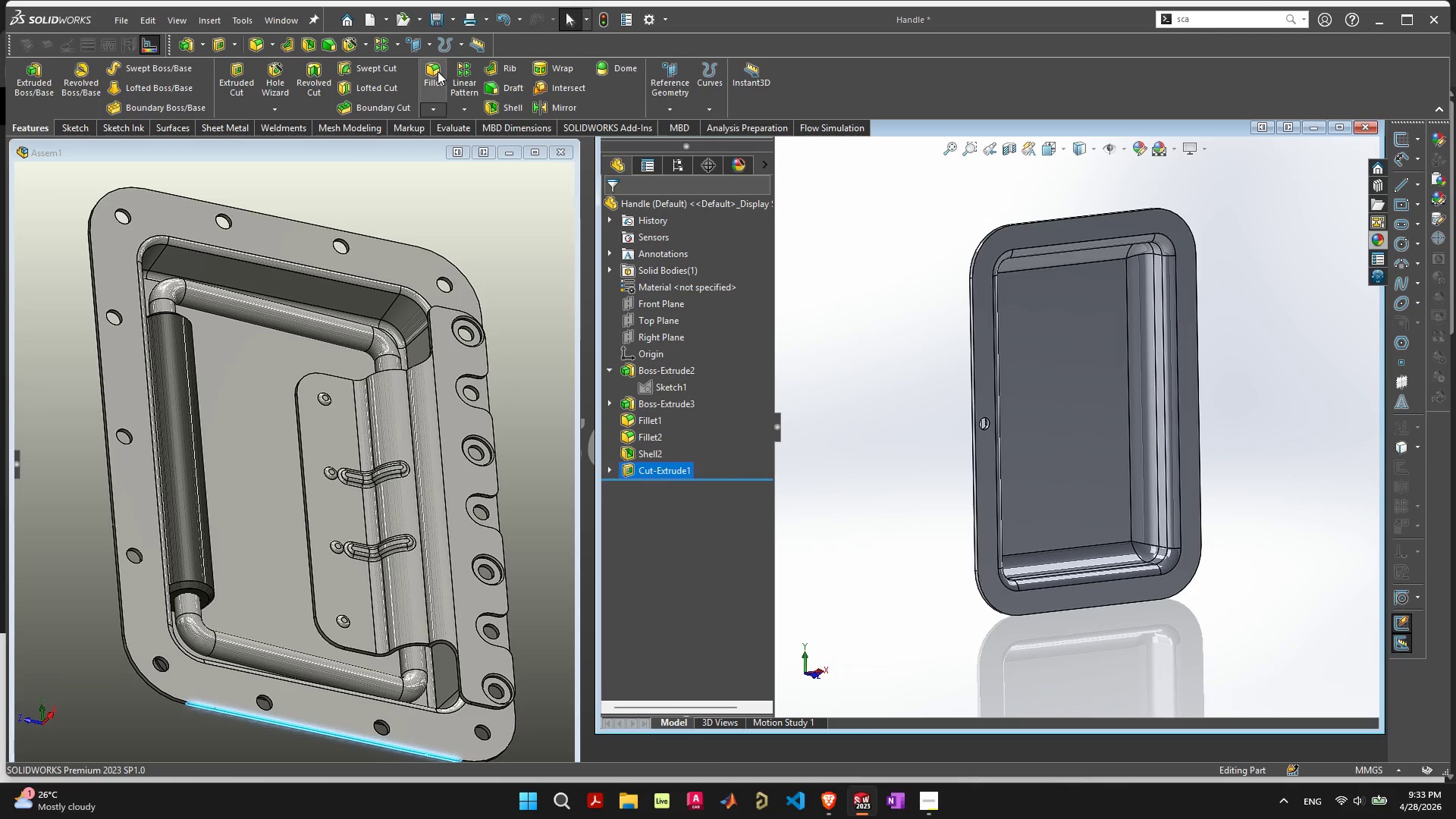 
left_click([476, 114])
 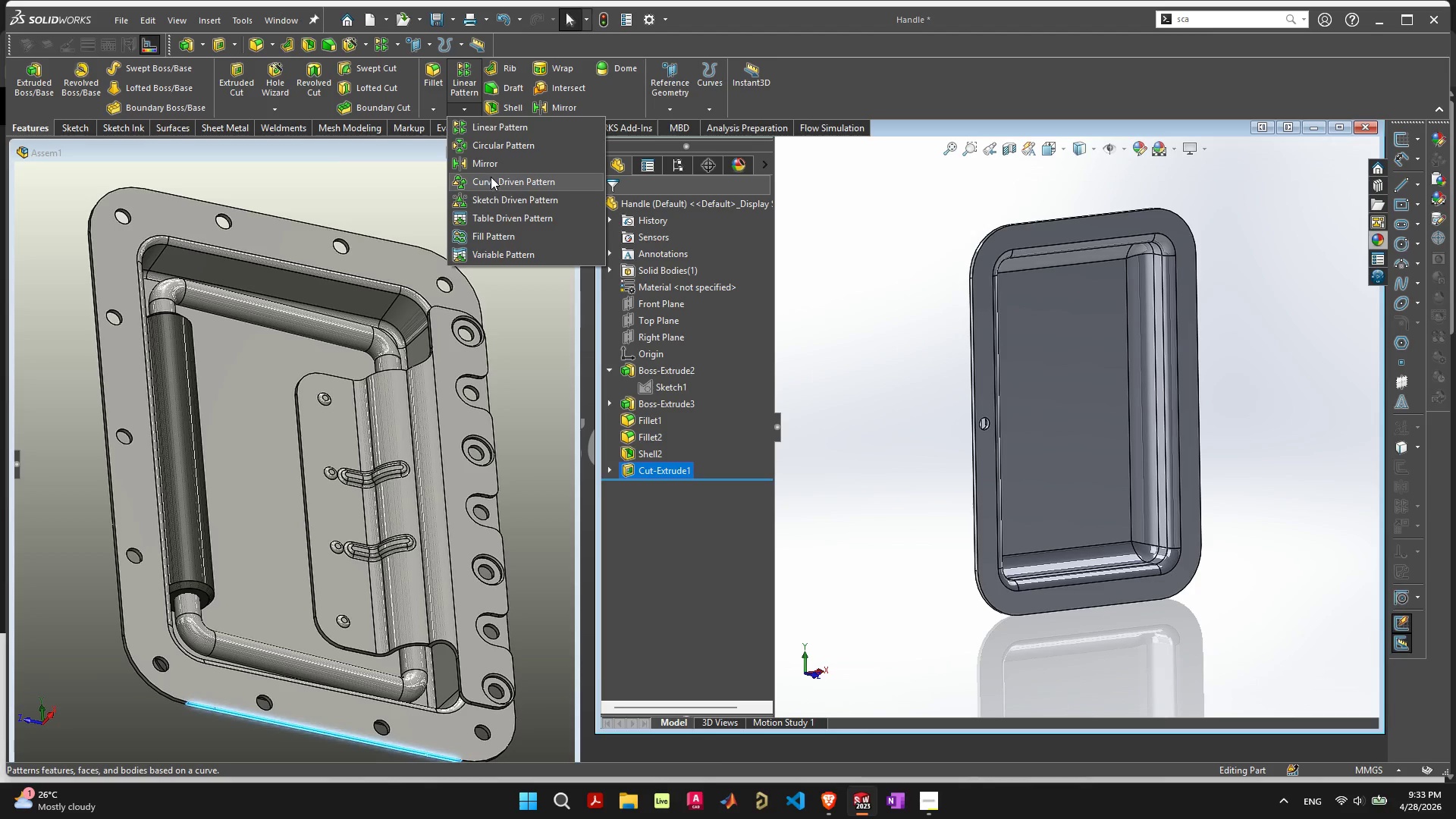 
left_click([491, 177])
 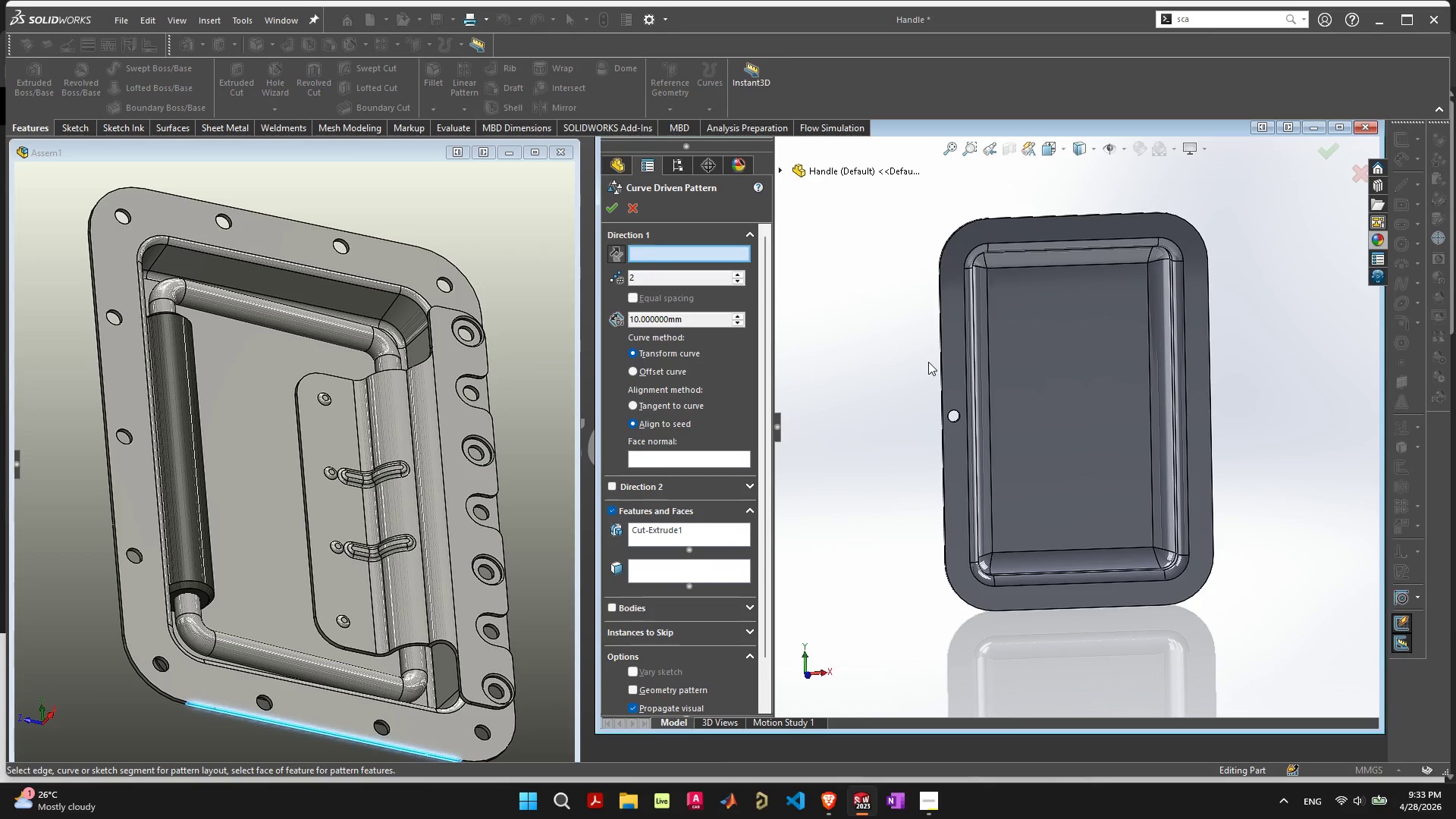 
wait(12.12)
 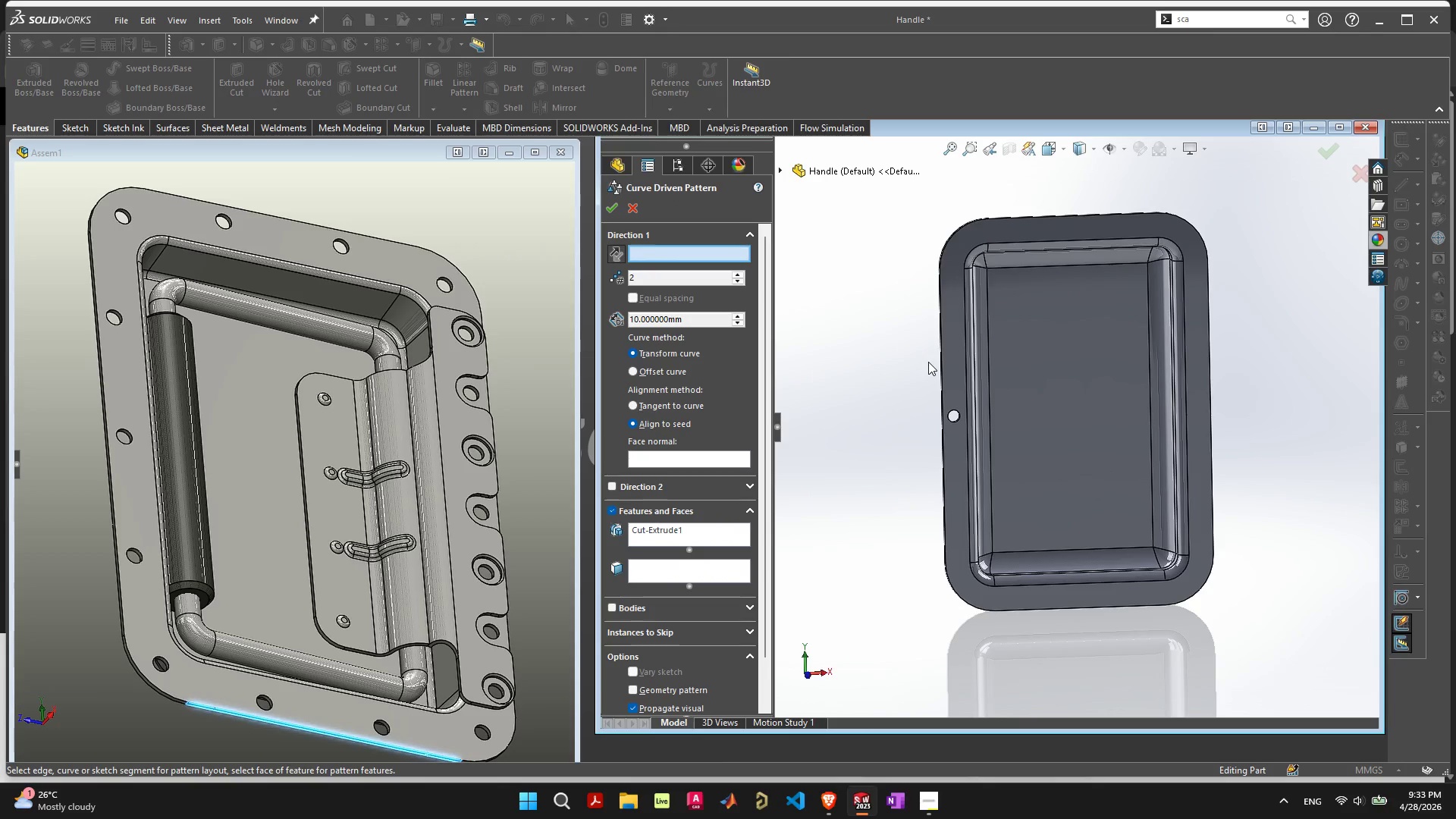 
scroll: coordinate [993, 291], scroll_direction: up, amount: 5.0
 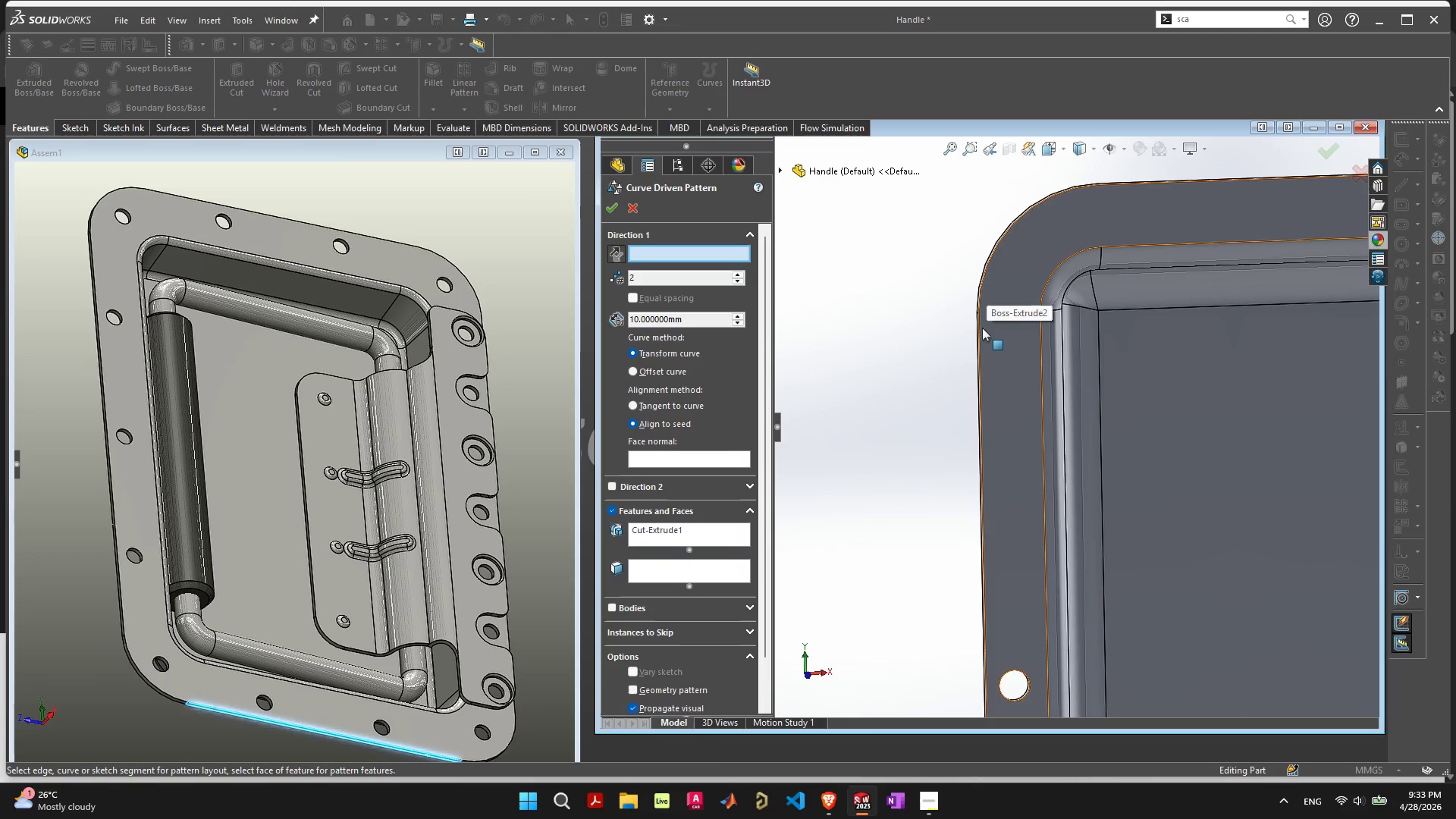 
left_click([982, 328])
 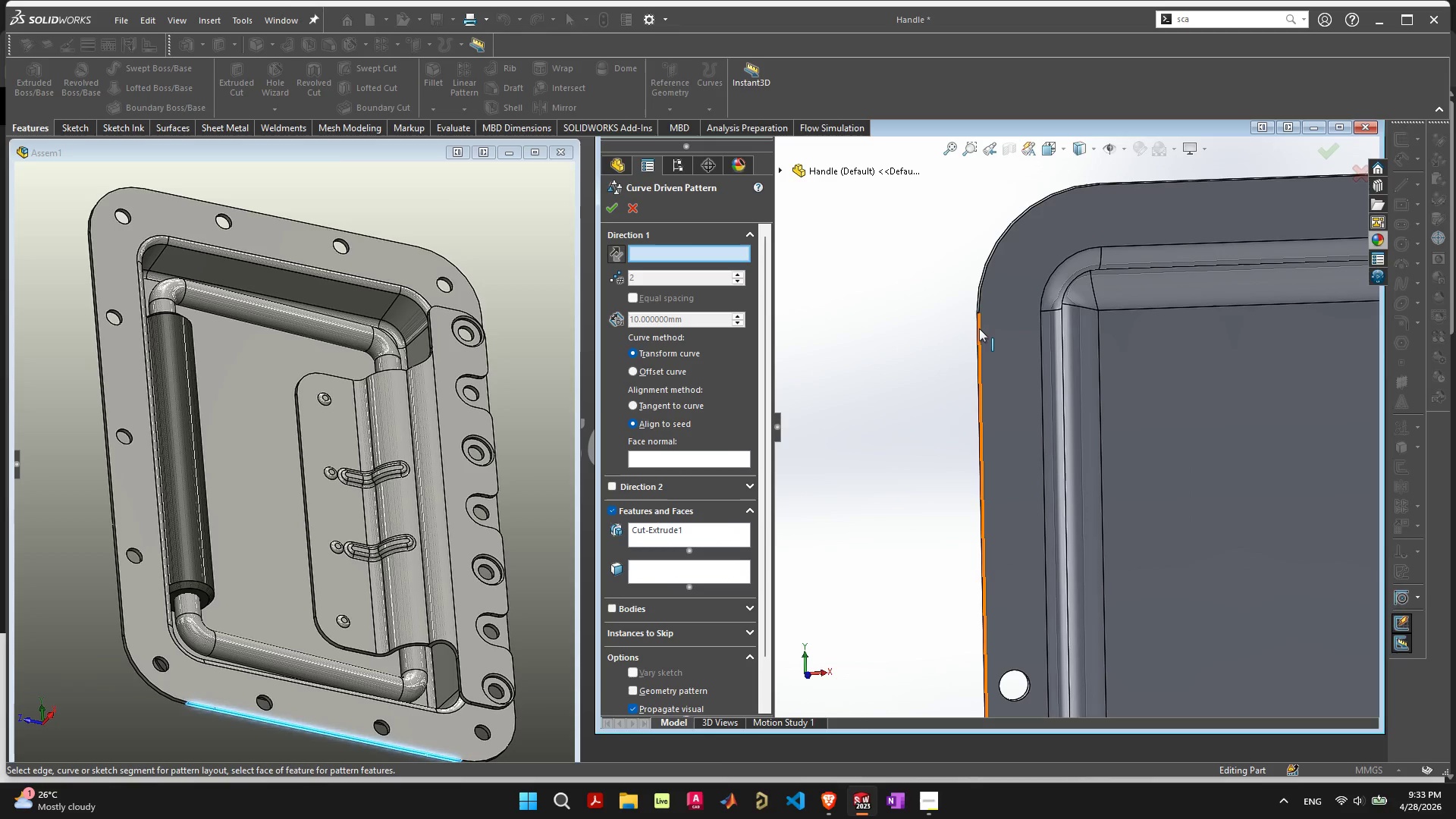 
left_click([979, 328])
 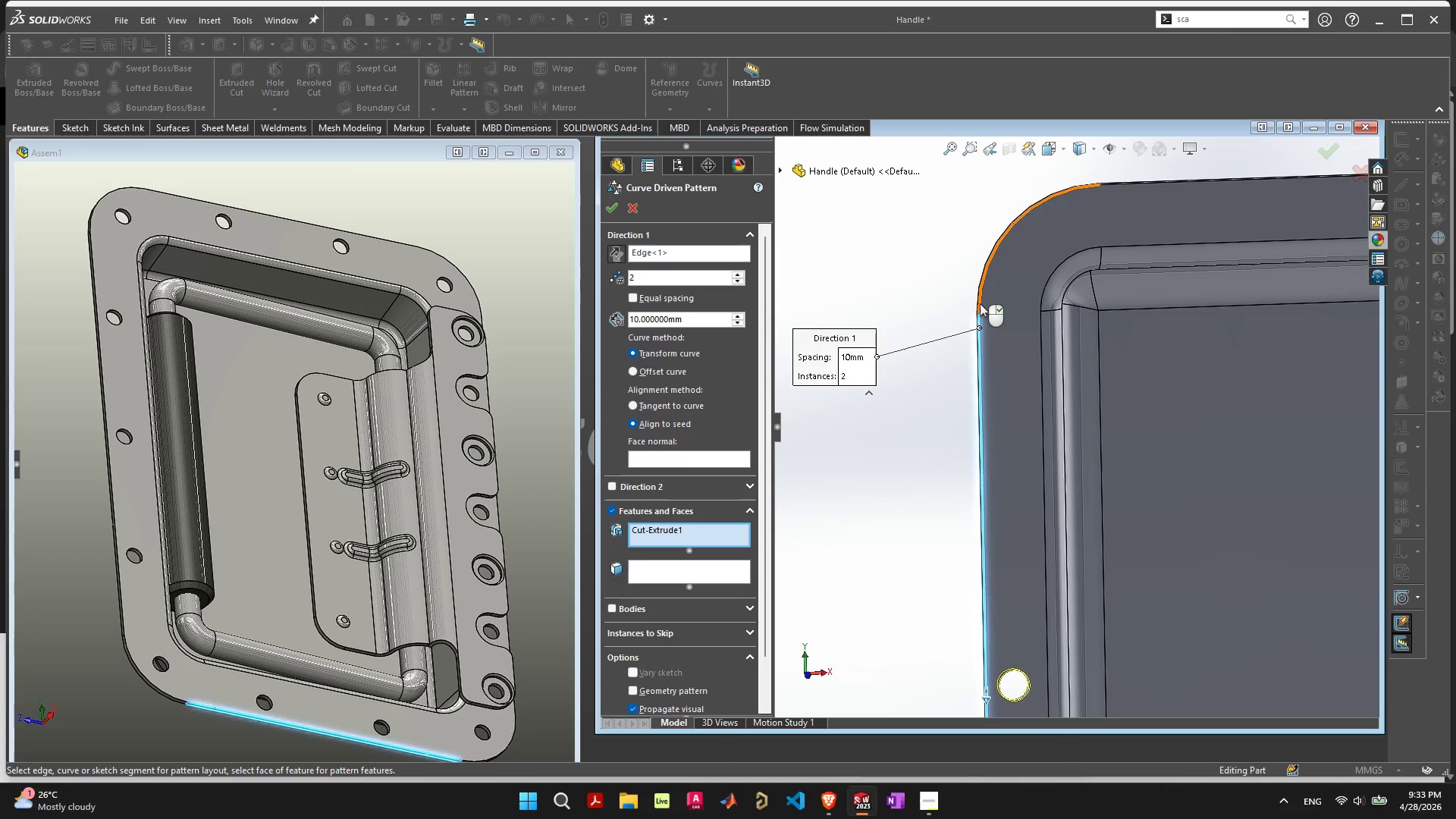 
hold_key(key=ShiftLeft, duration=0.67)
left_click([980, 303])
 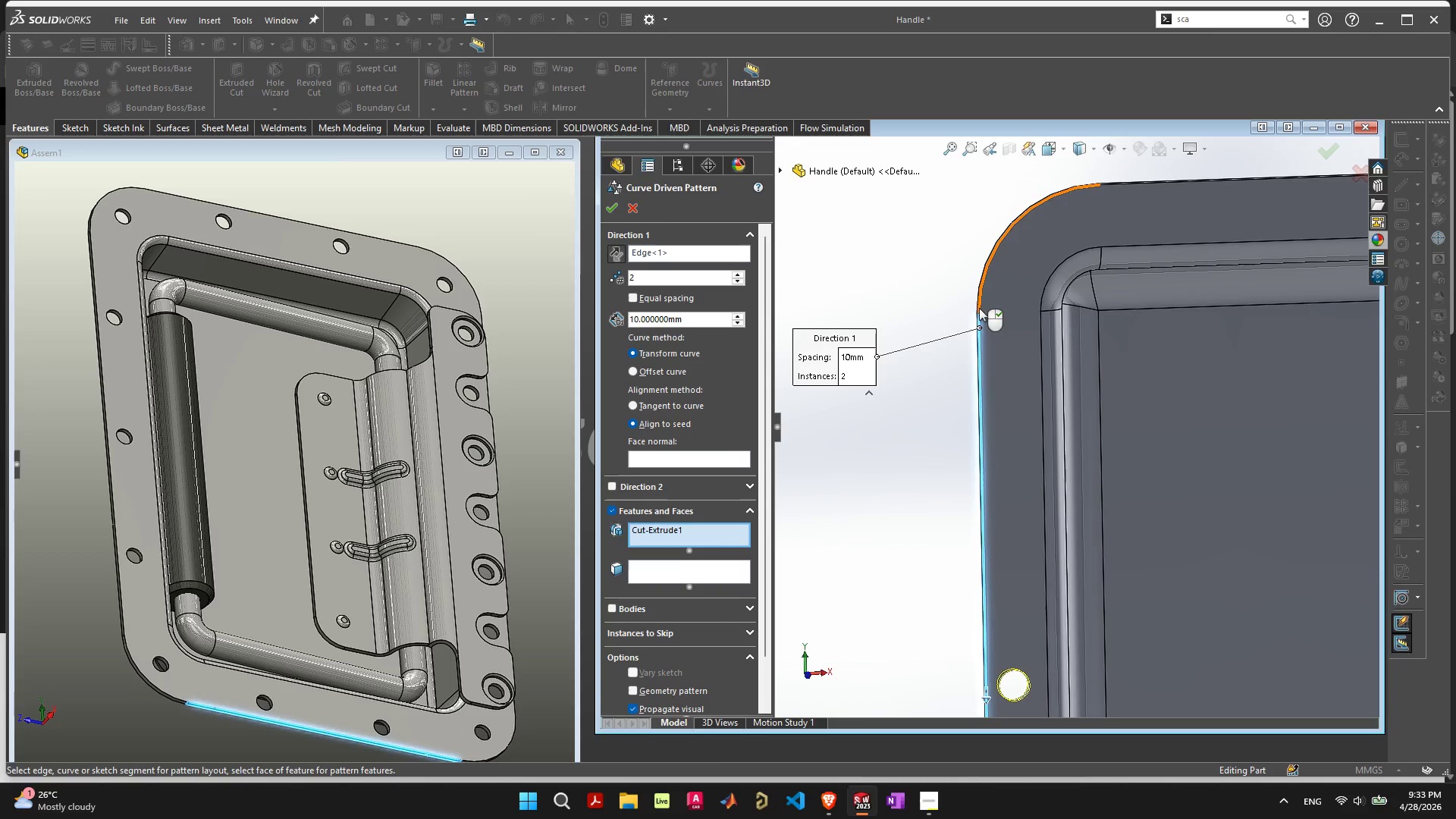 
left_click([979, 306])
 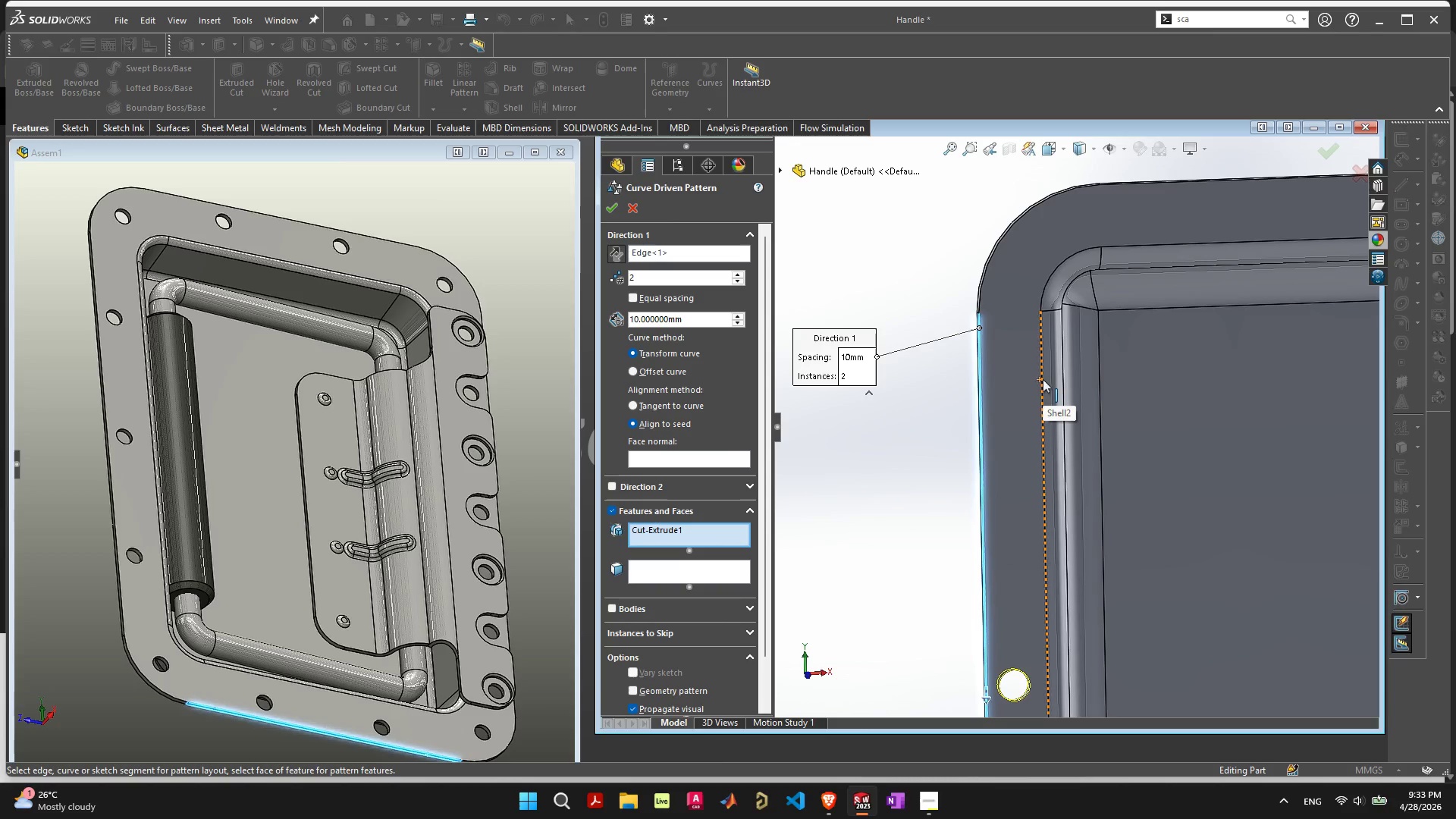 
left_click([1036, 311])
 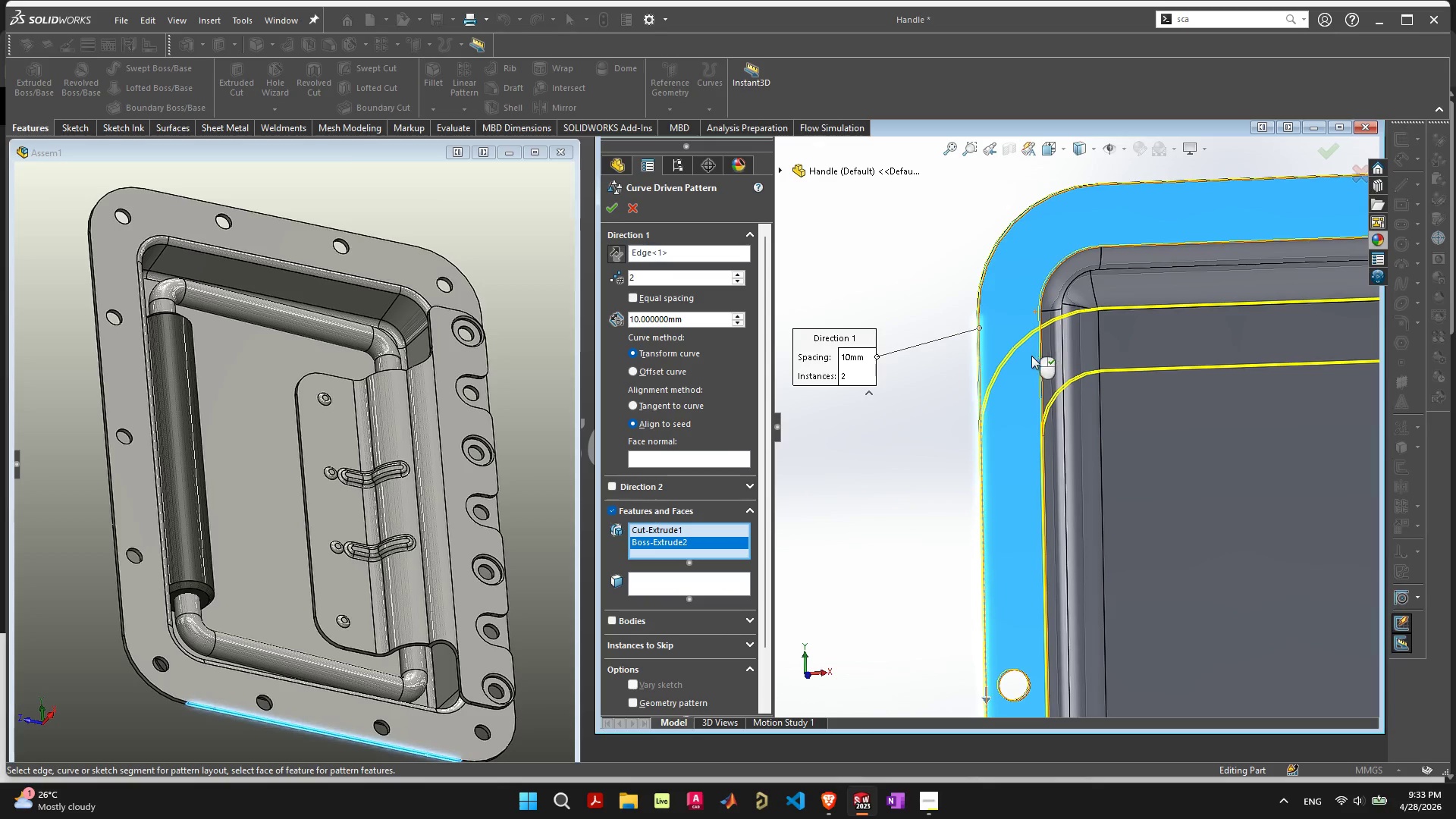 
scroll: coordinate [1042, 442], scroll_direction: down, amount: 9.0
 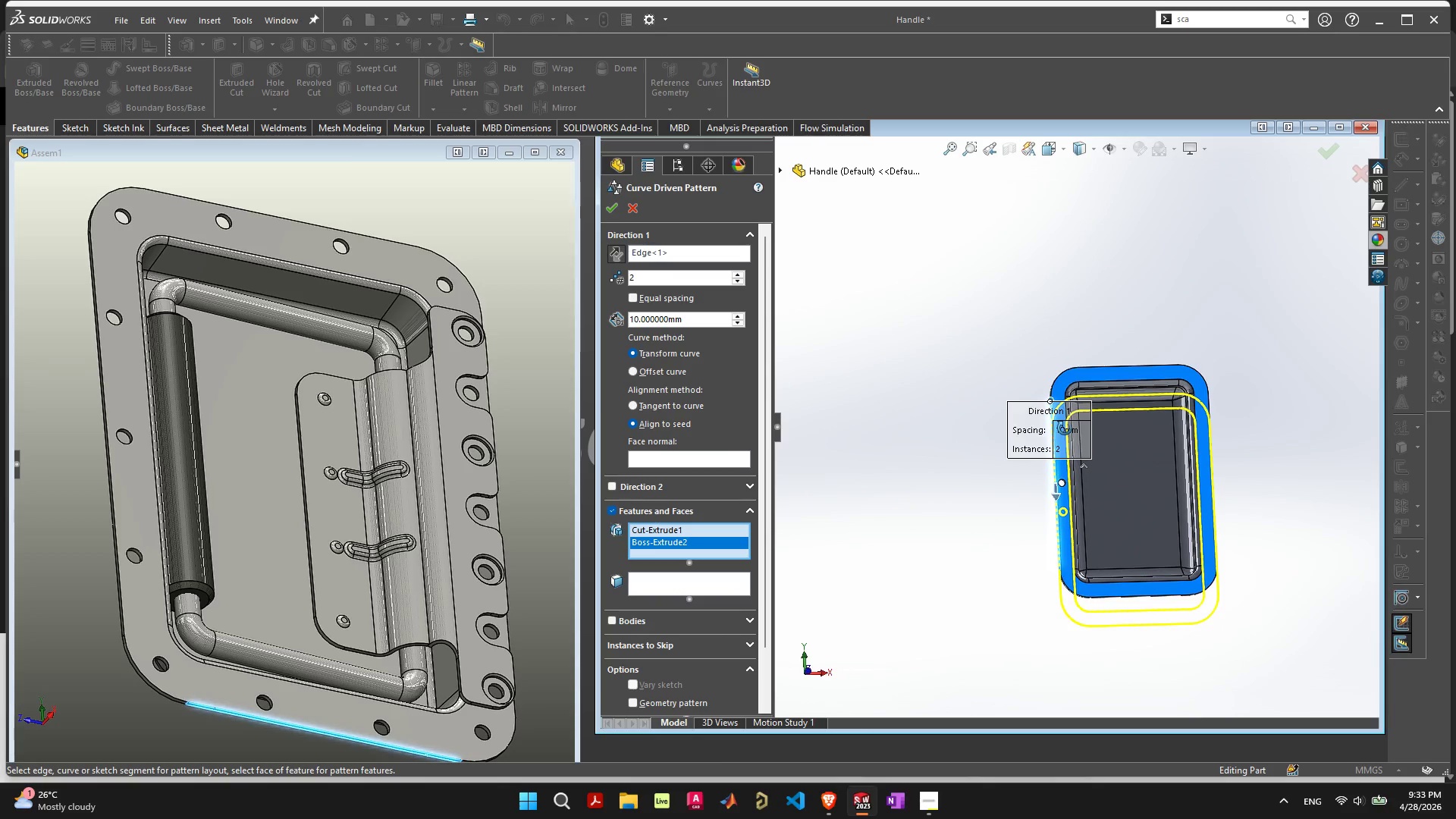 
scroll: coordinate [1122, 435], scroll_direction: up, amount: 2.0
 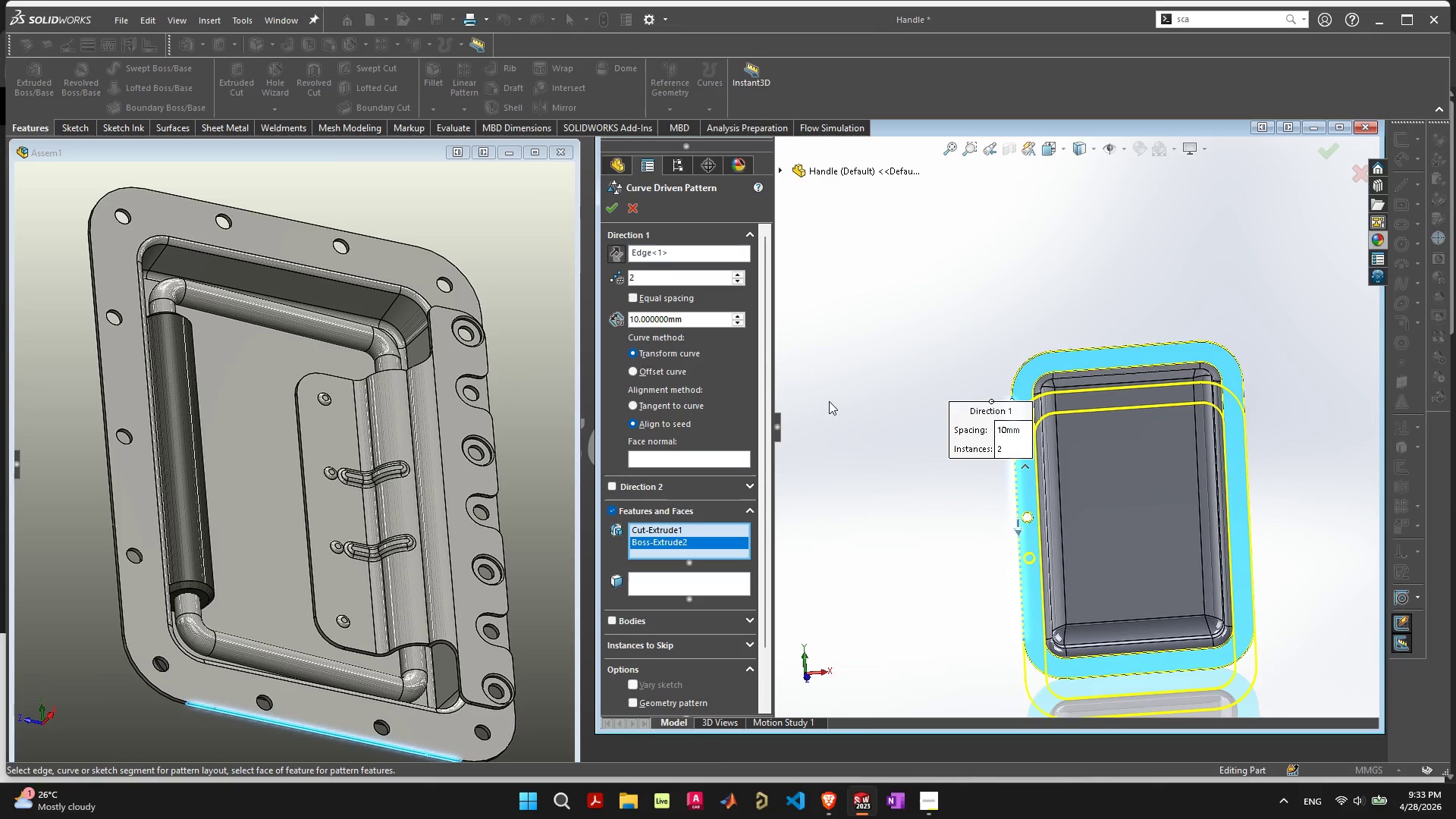 
left_click([742, 283])
 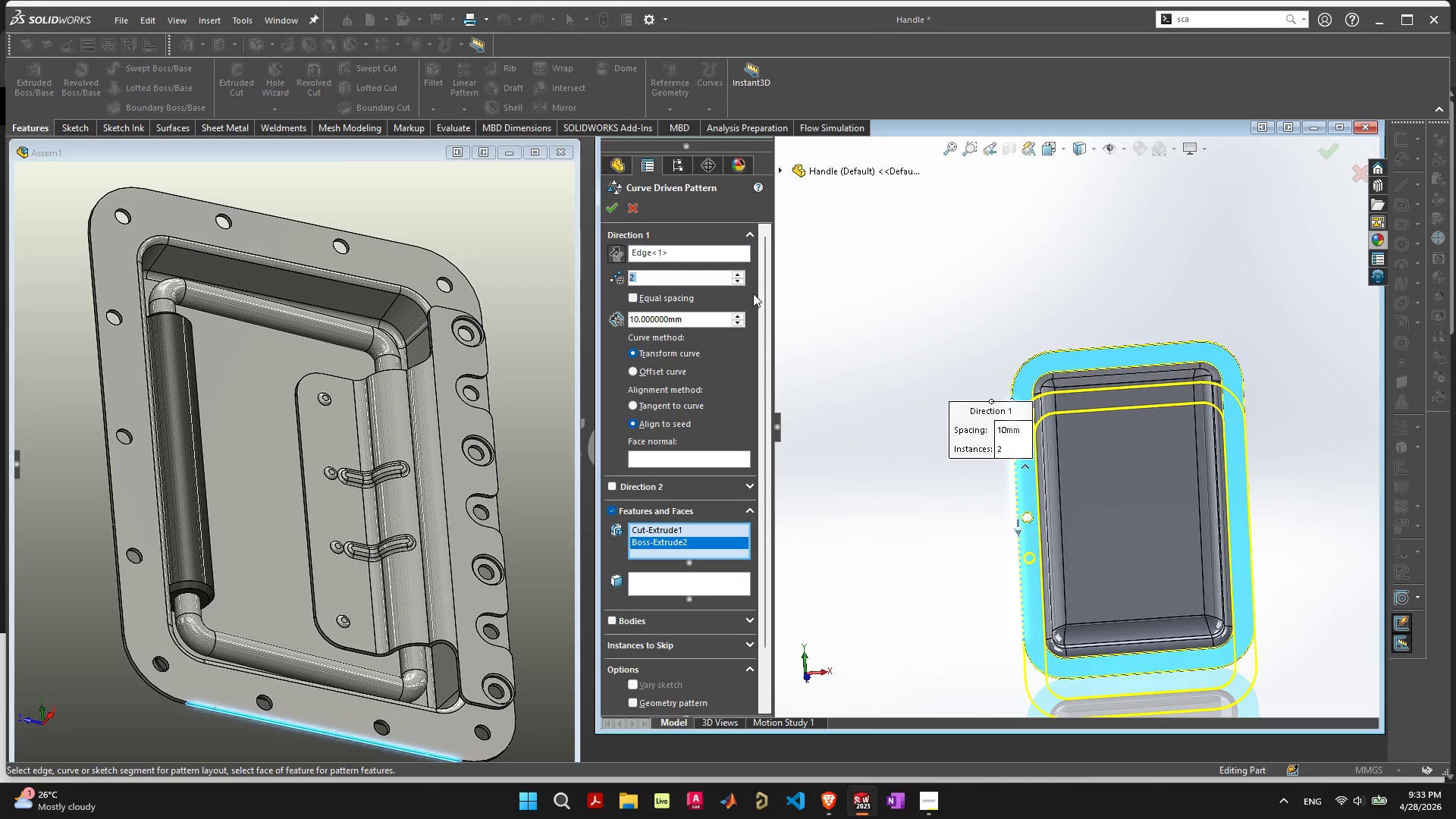 
key(Escape)
 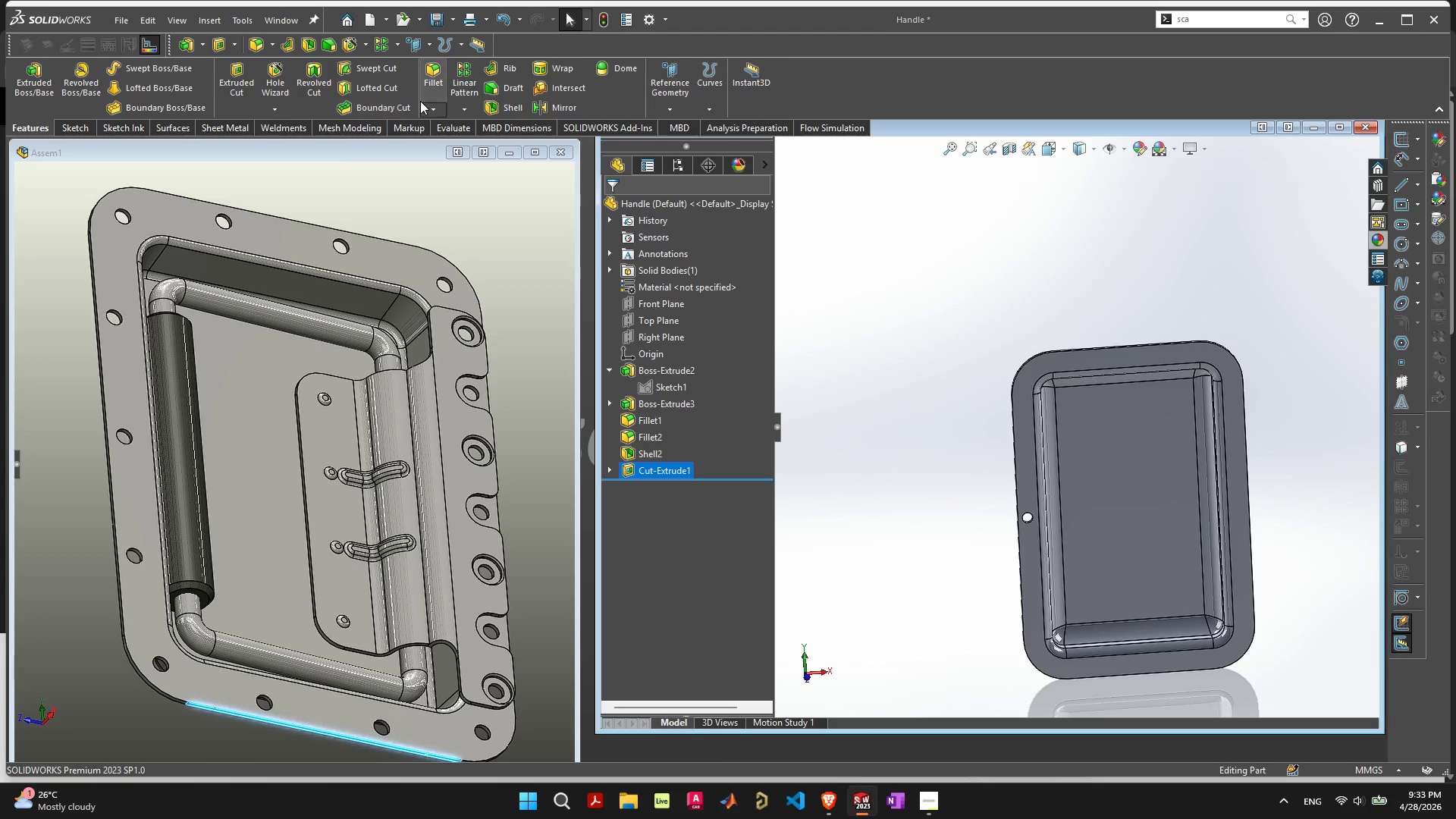 
left_click([471, 111])
 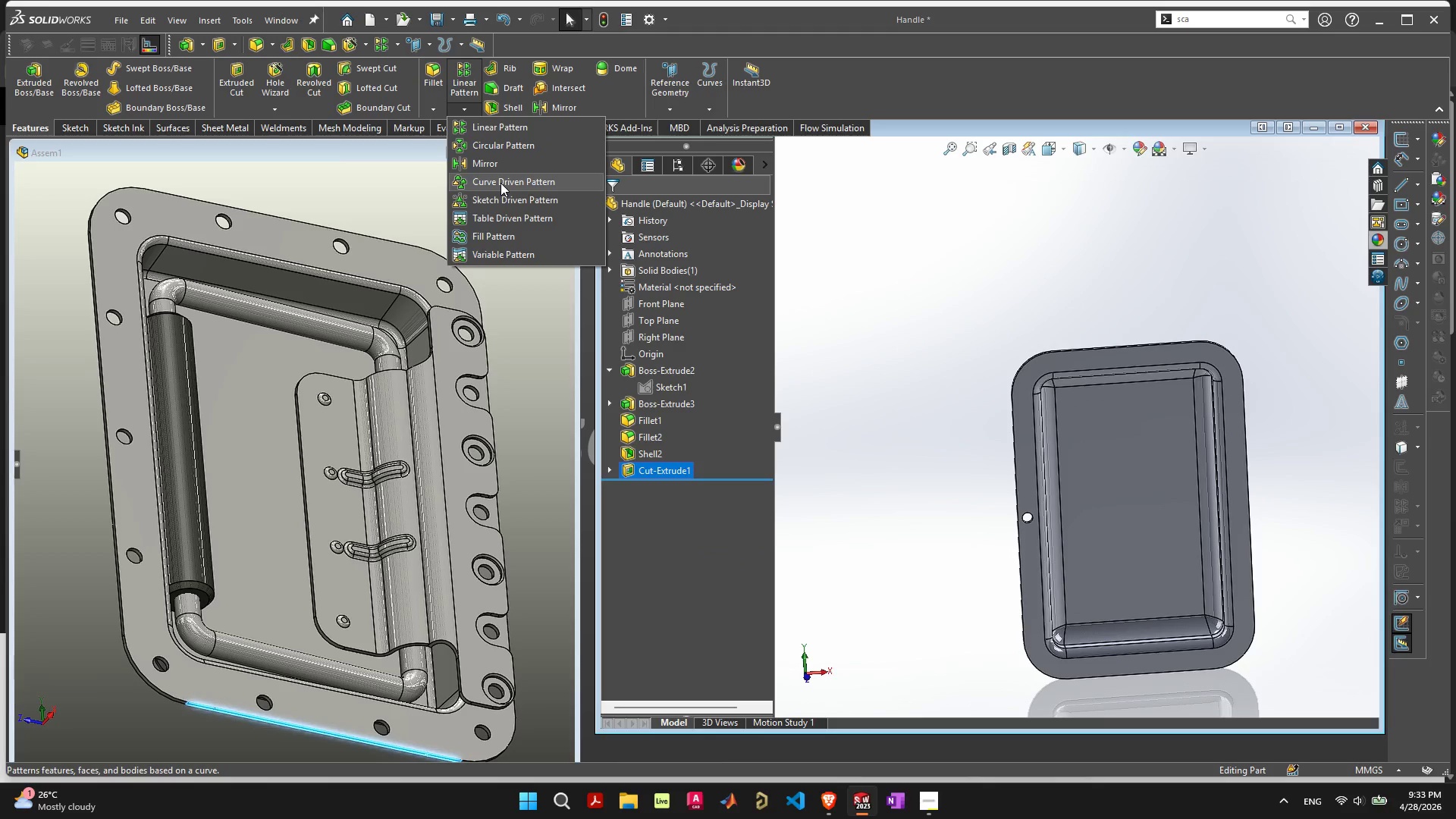 
left_click([500, 183])
 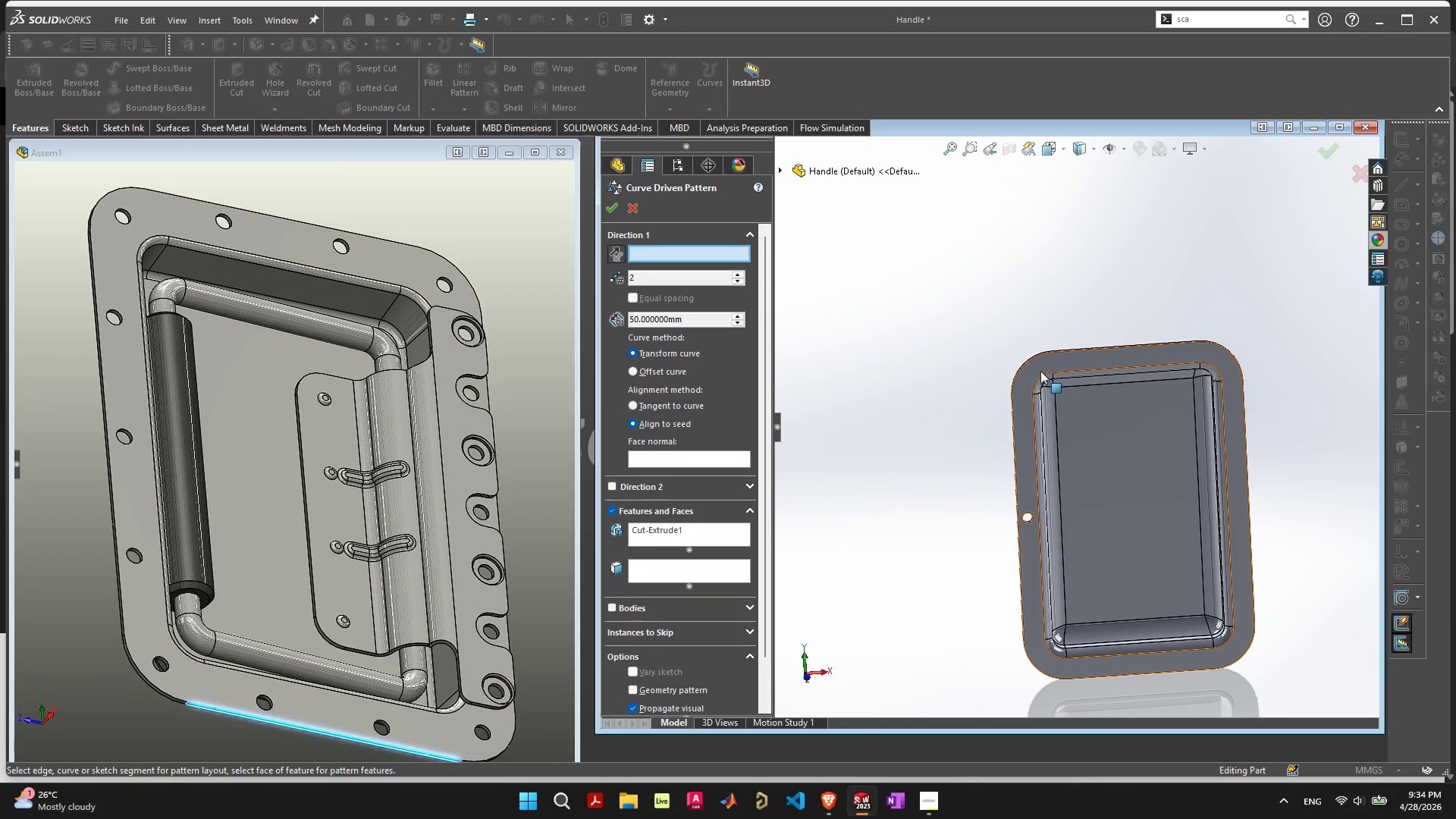 
left_click([1040, 367])
 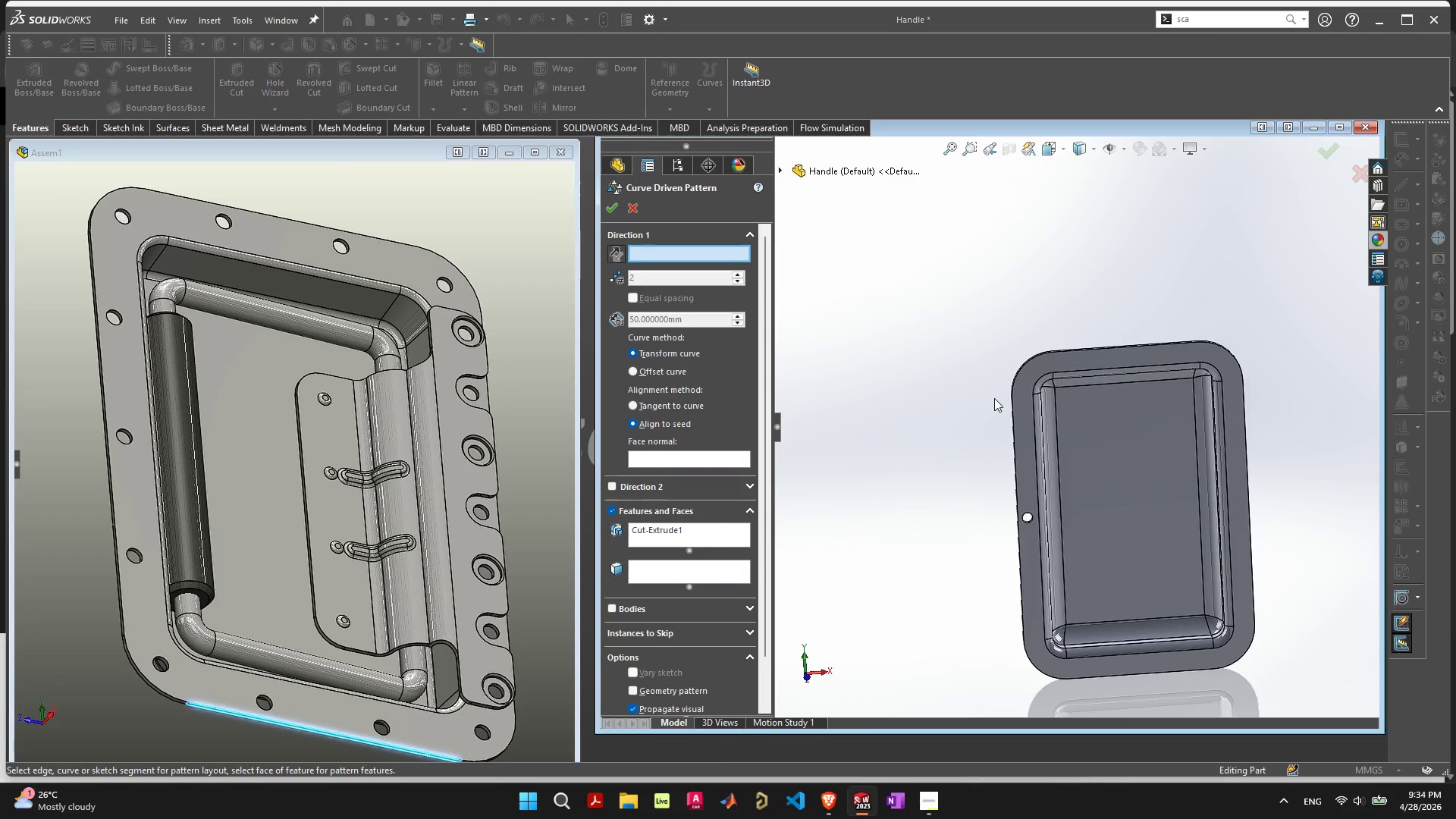 
scroll: coordinate [1026, 397], scroll_direction: down, amount: 2.0
 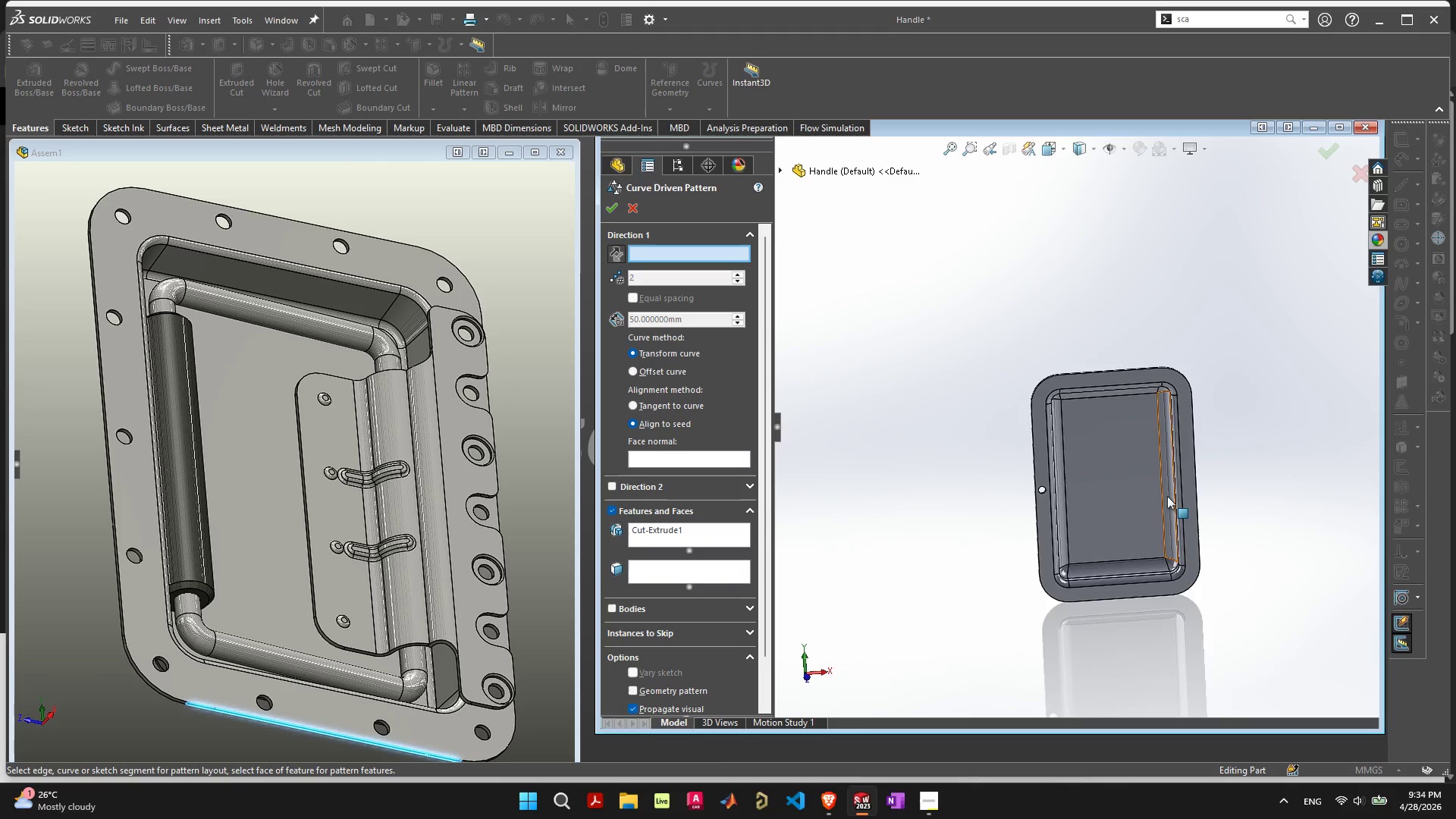 
scroll: coordinate [1167, 494], scroll_direction: up, amount: 3.0
 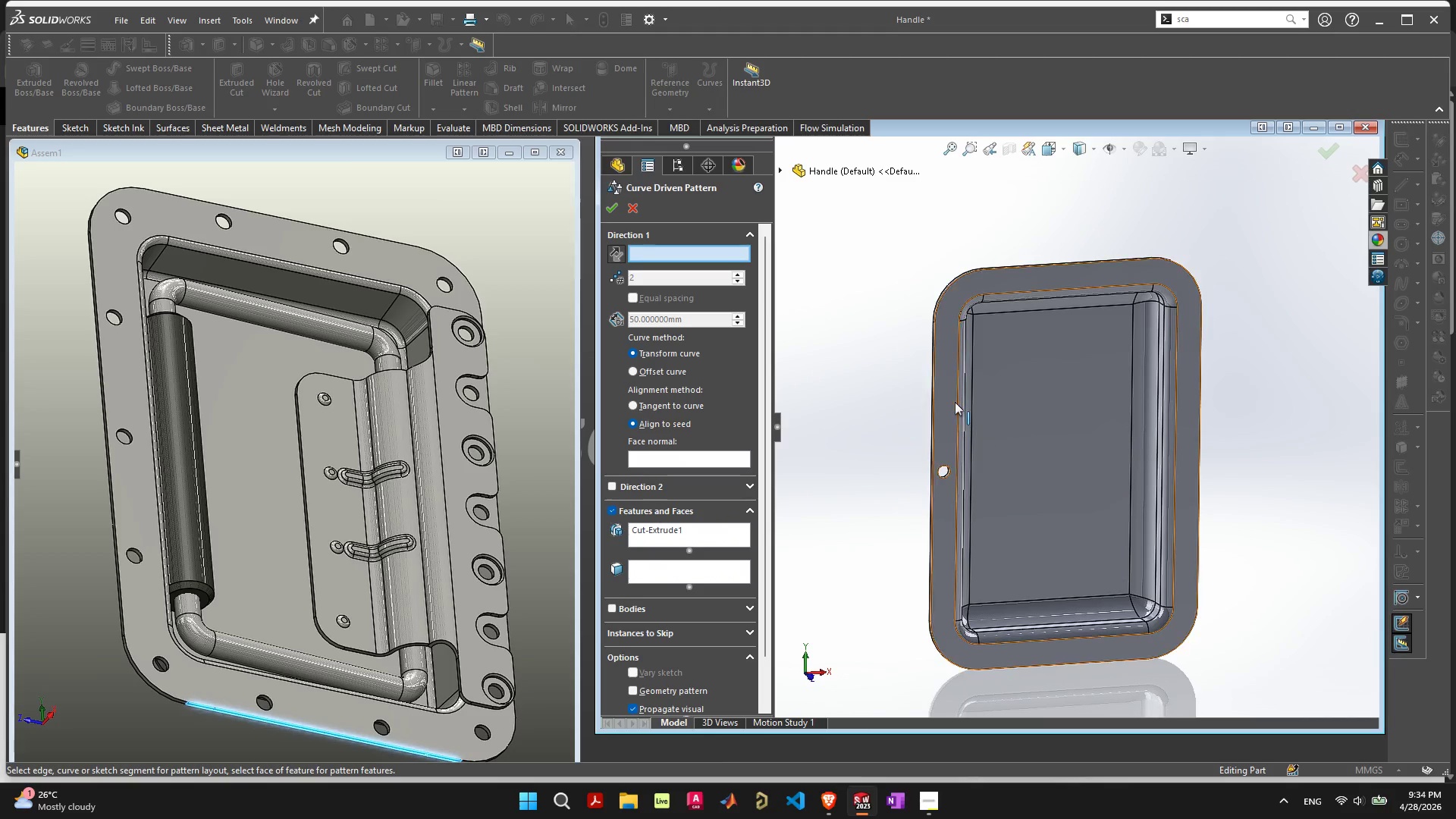 
left_click([946, 382])
 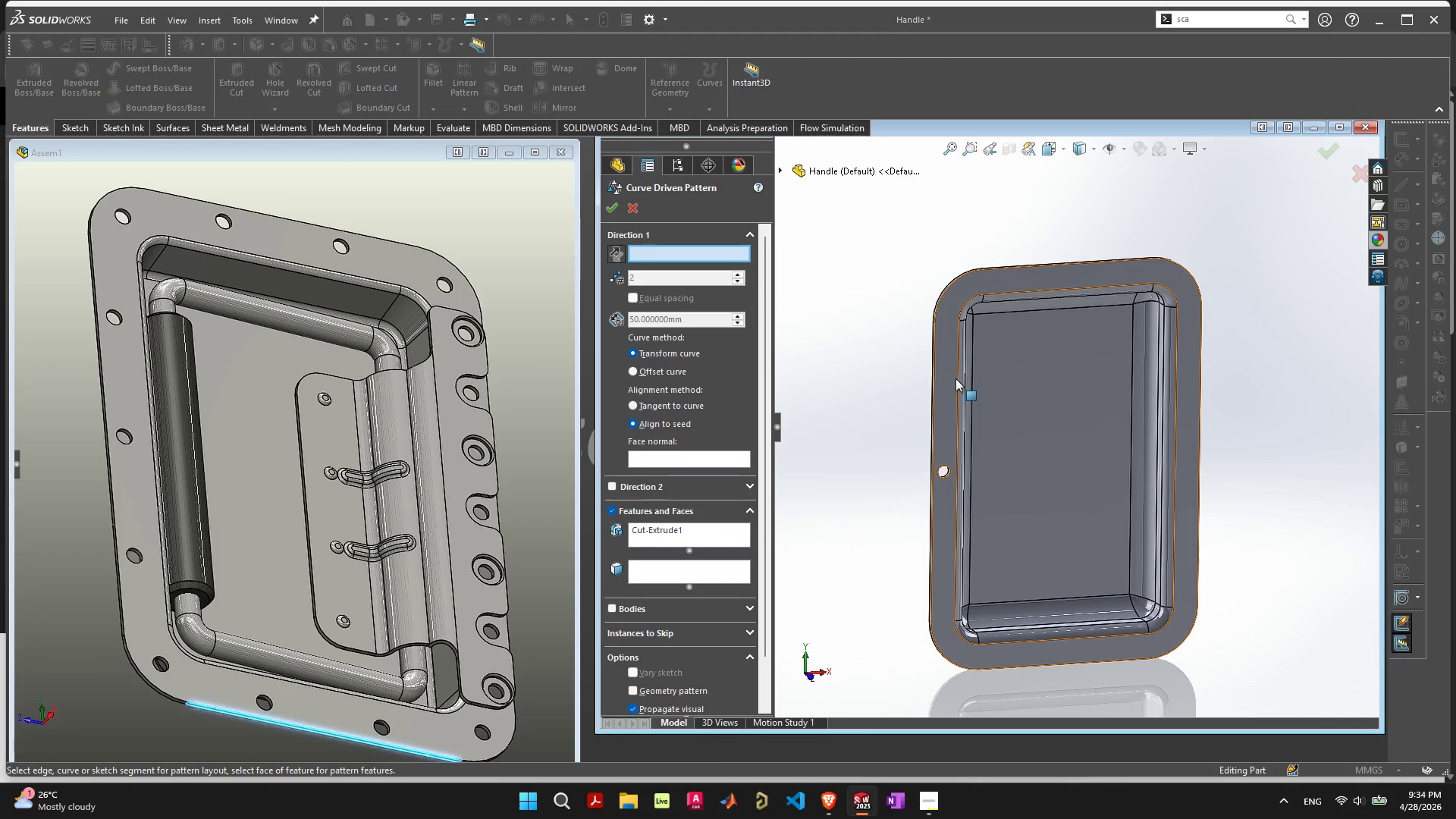 
left_click([956, 378])
 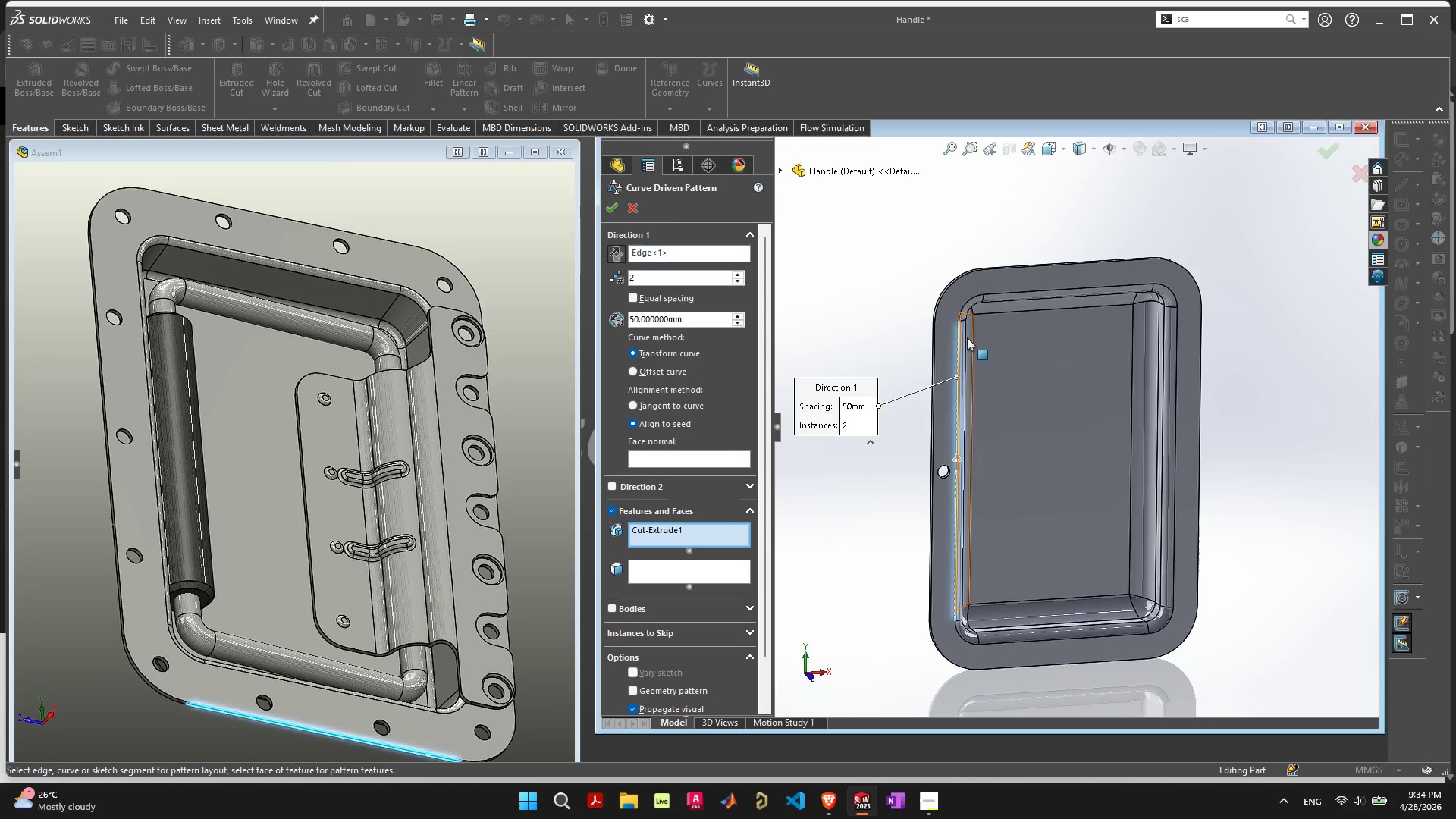 
left_click([965, 306])
 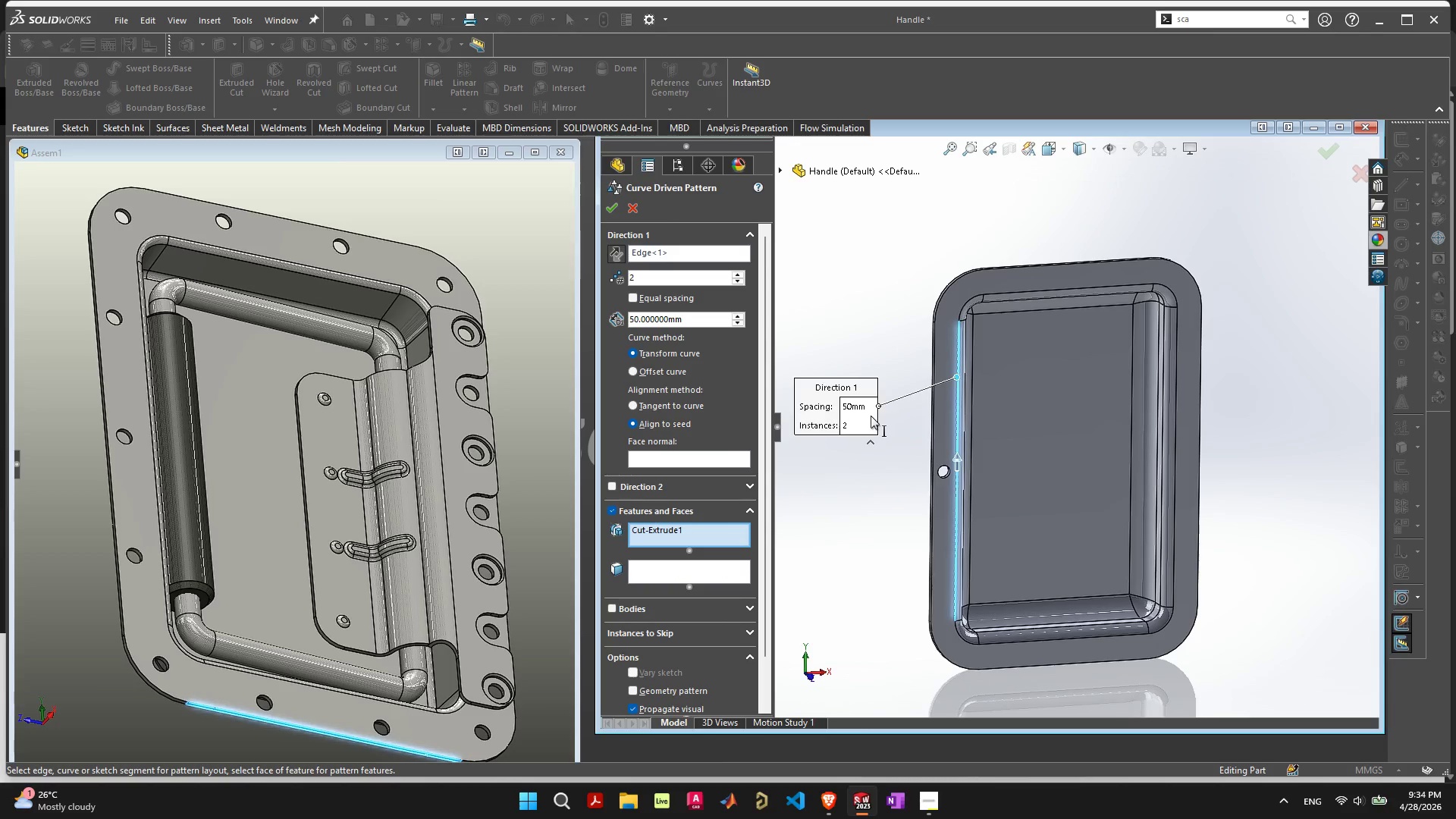 
wait(7.41)
 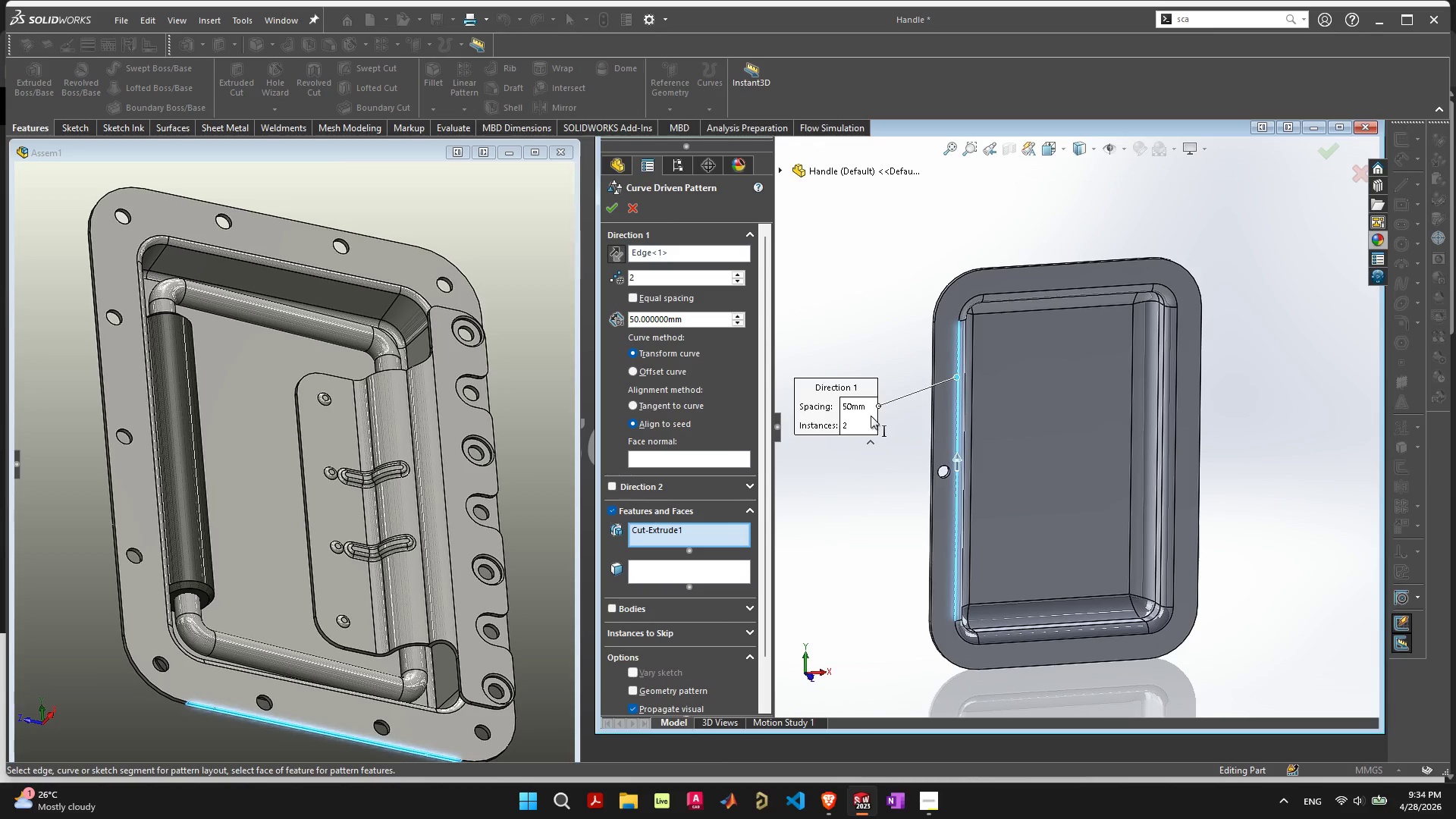 
left_click([856, 422])
 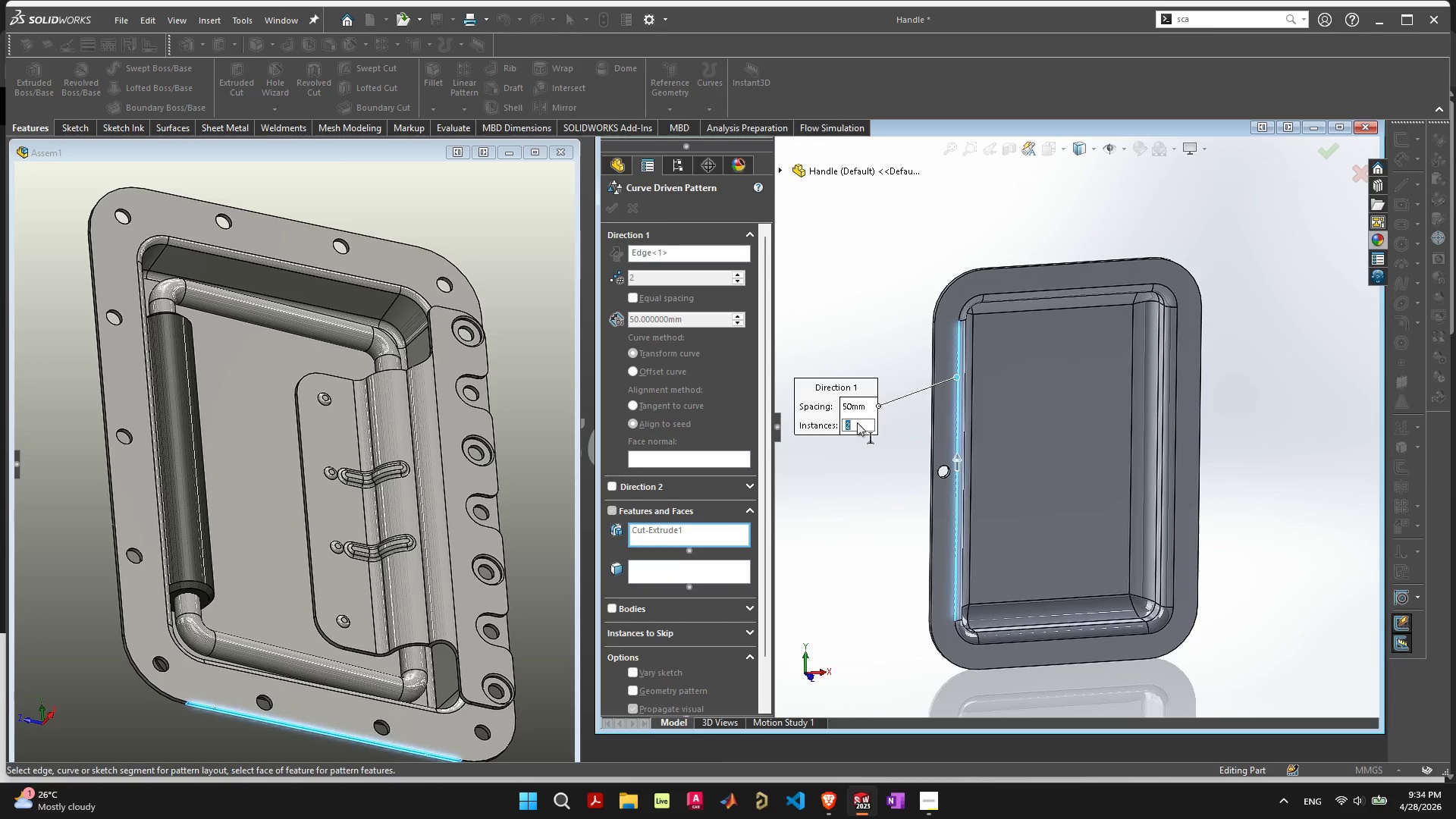 
wait(13.39)
 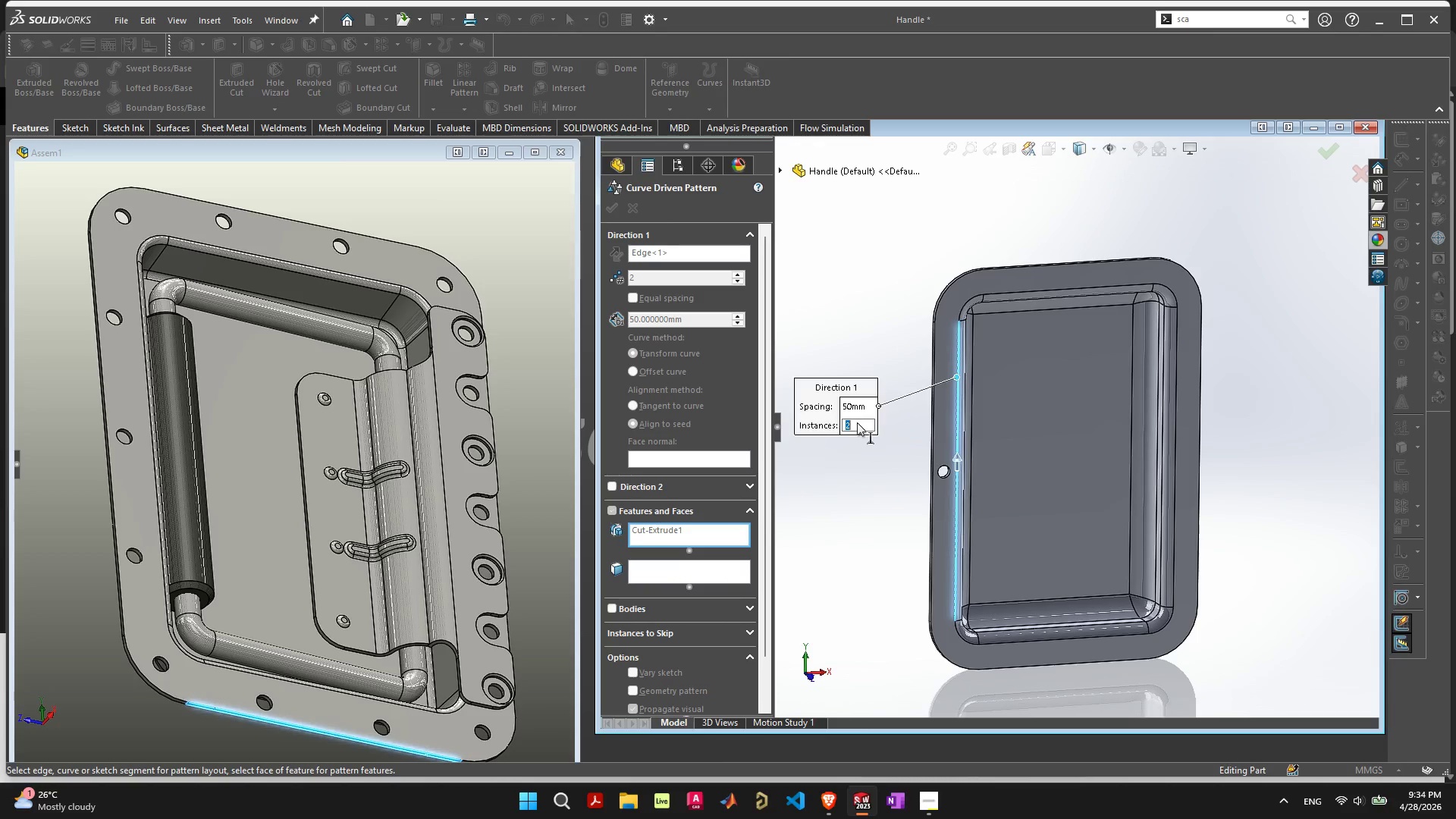 
key(4)
 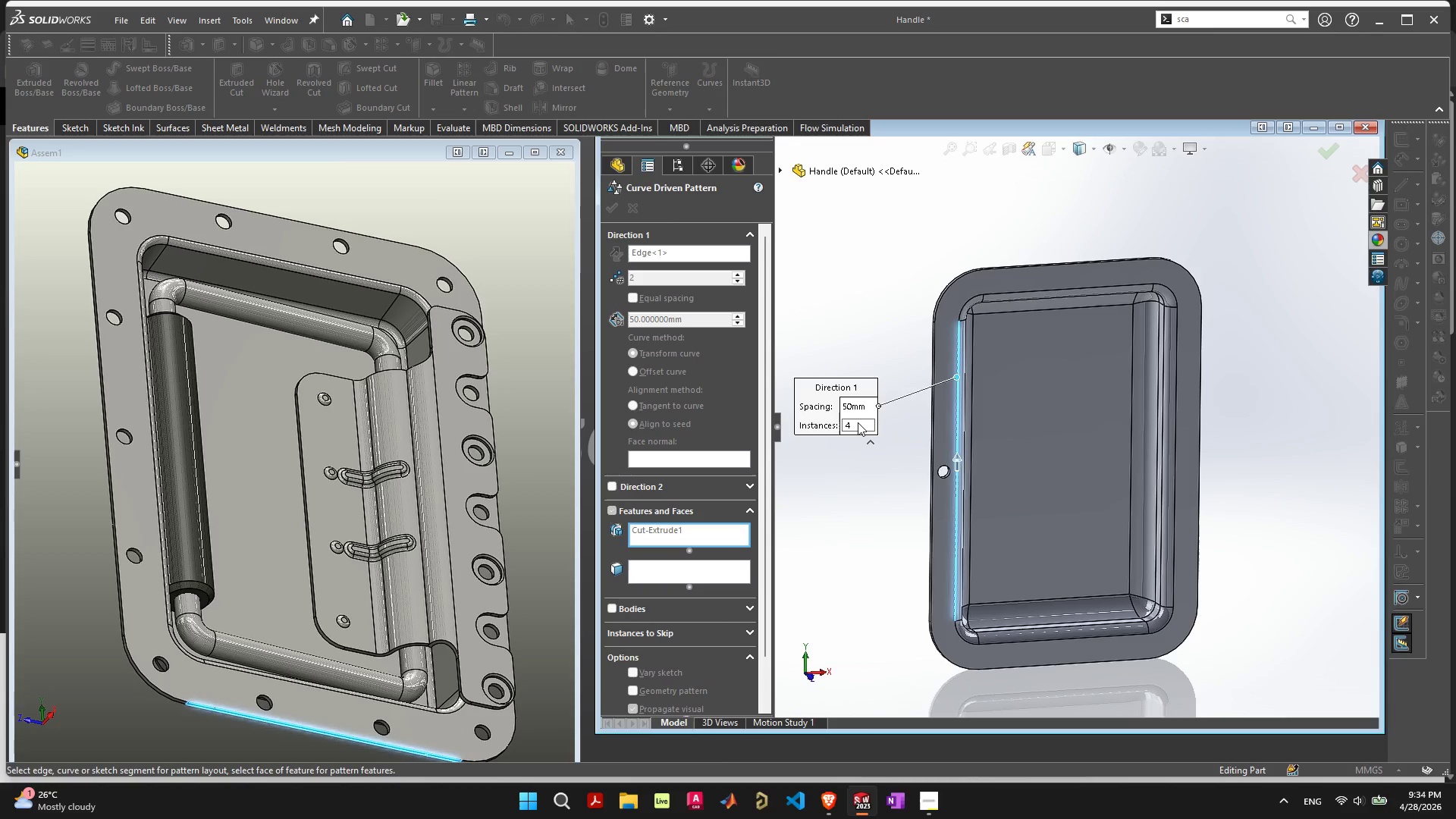 
key(Backspace)
 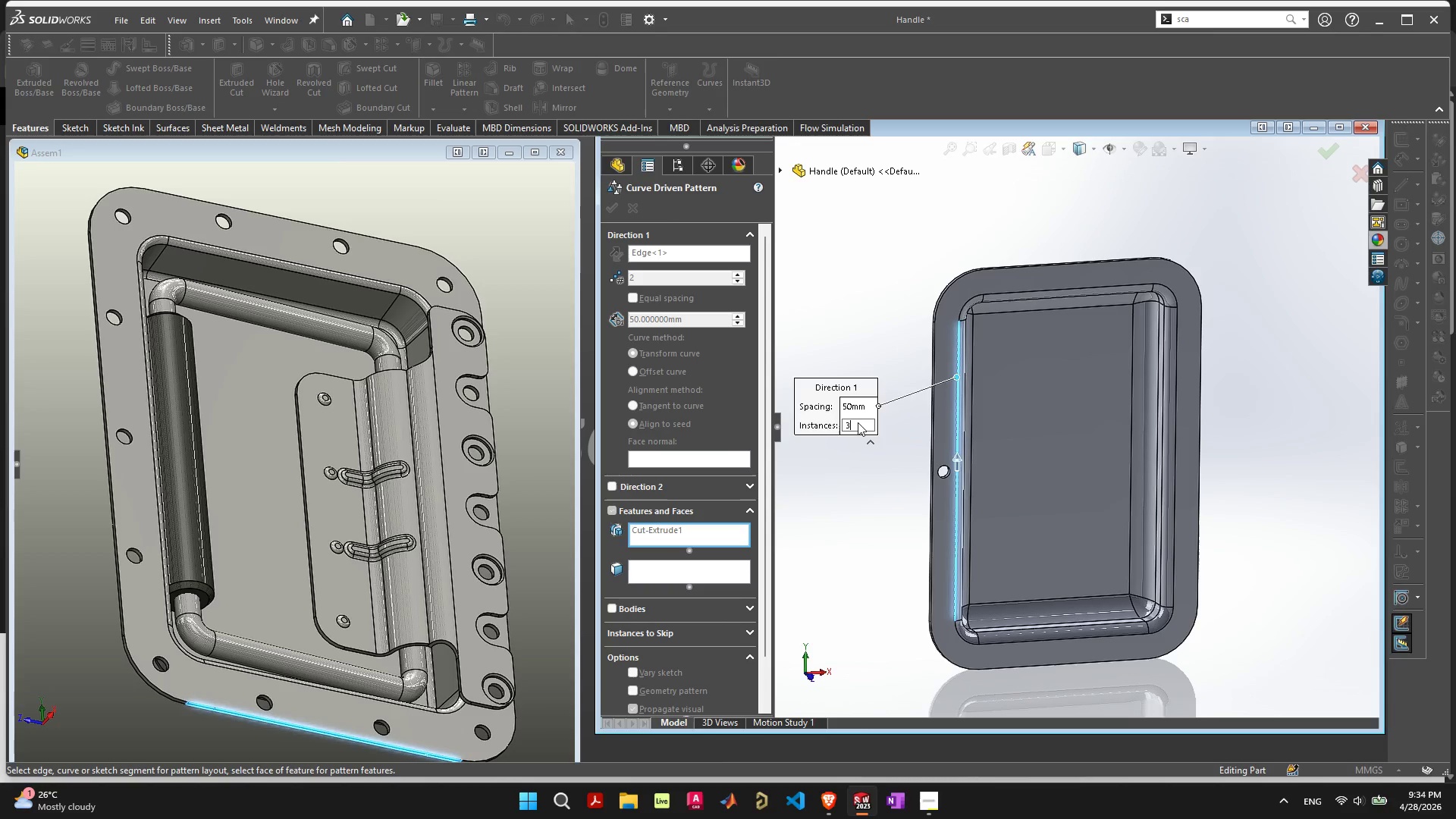 
key(3)
 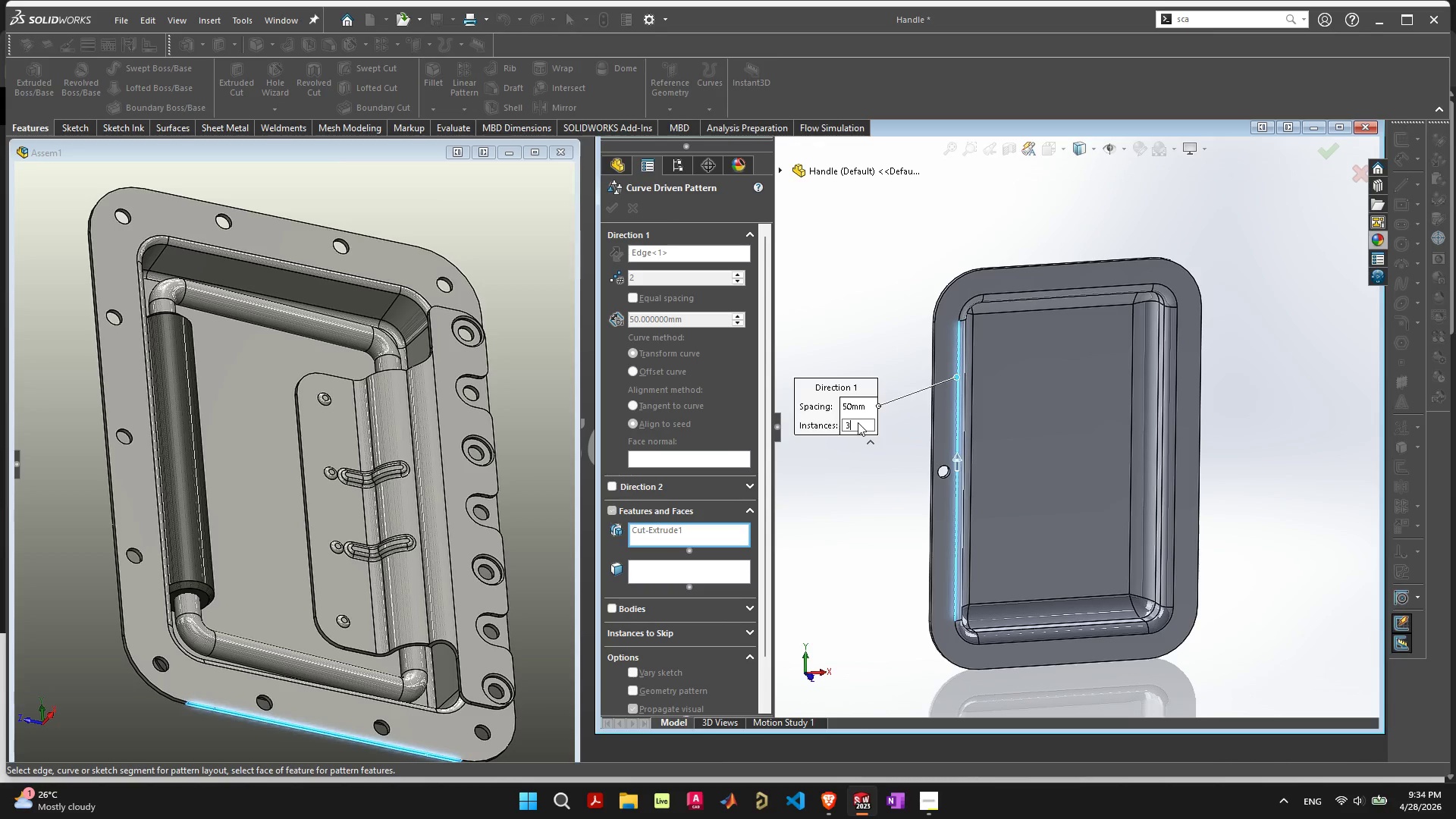 
key(Enter)
 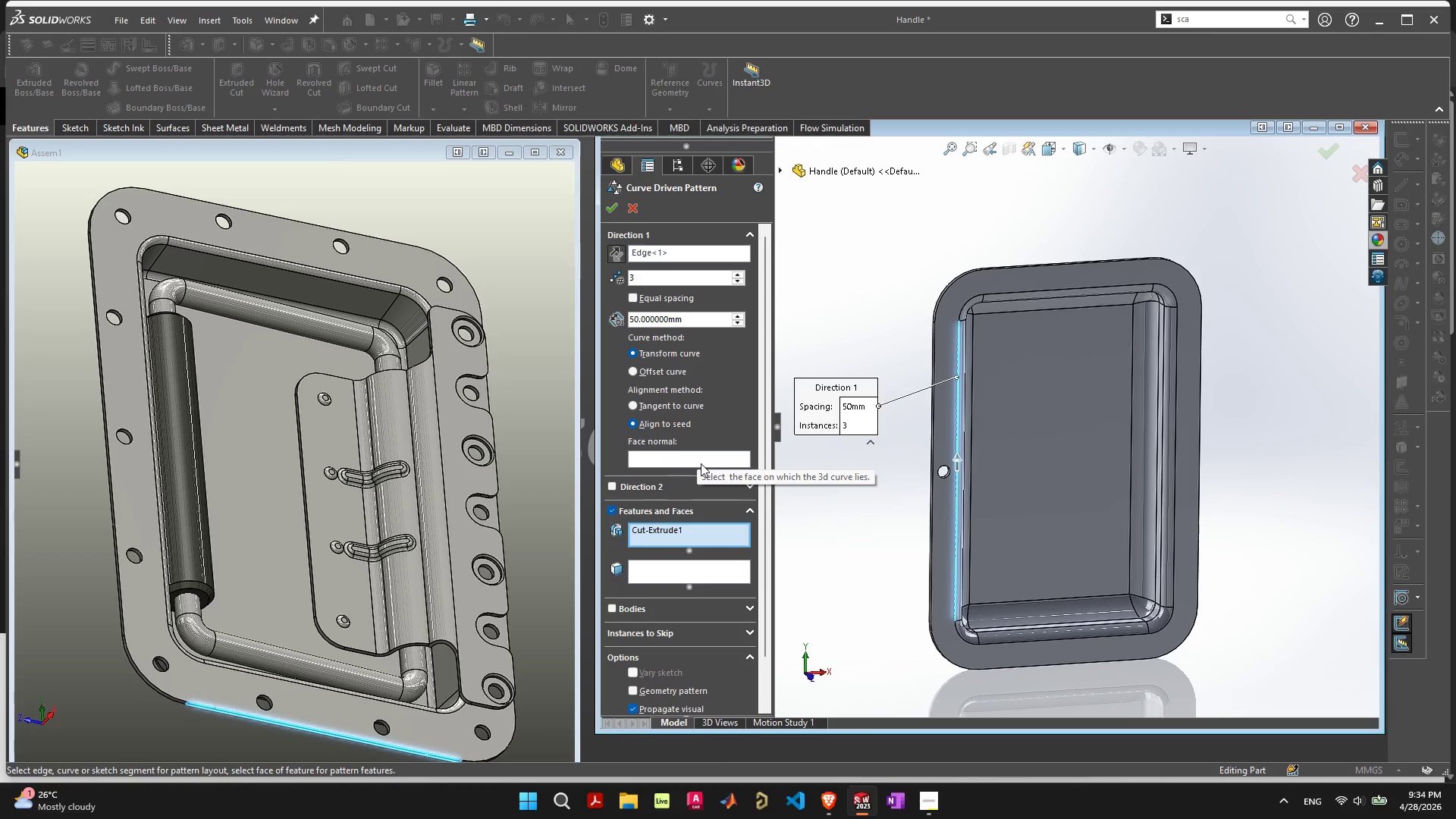 
wait(7.66)
 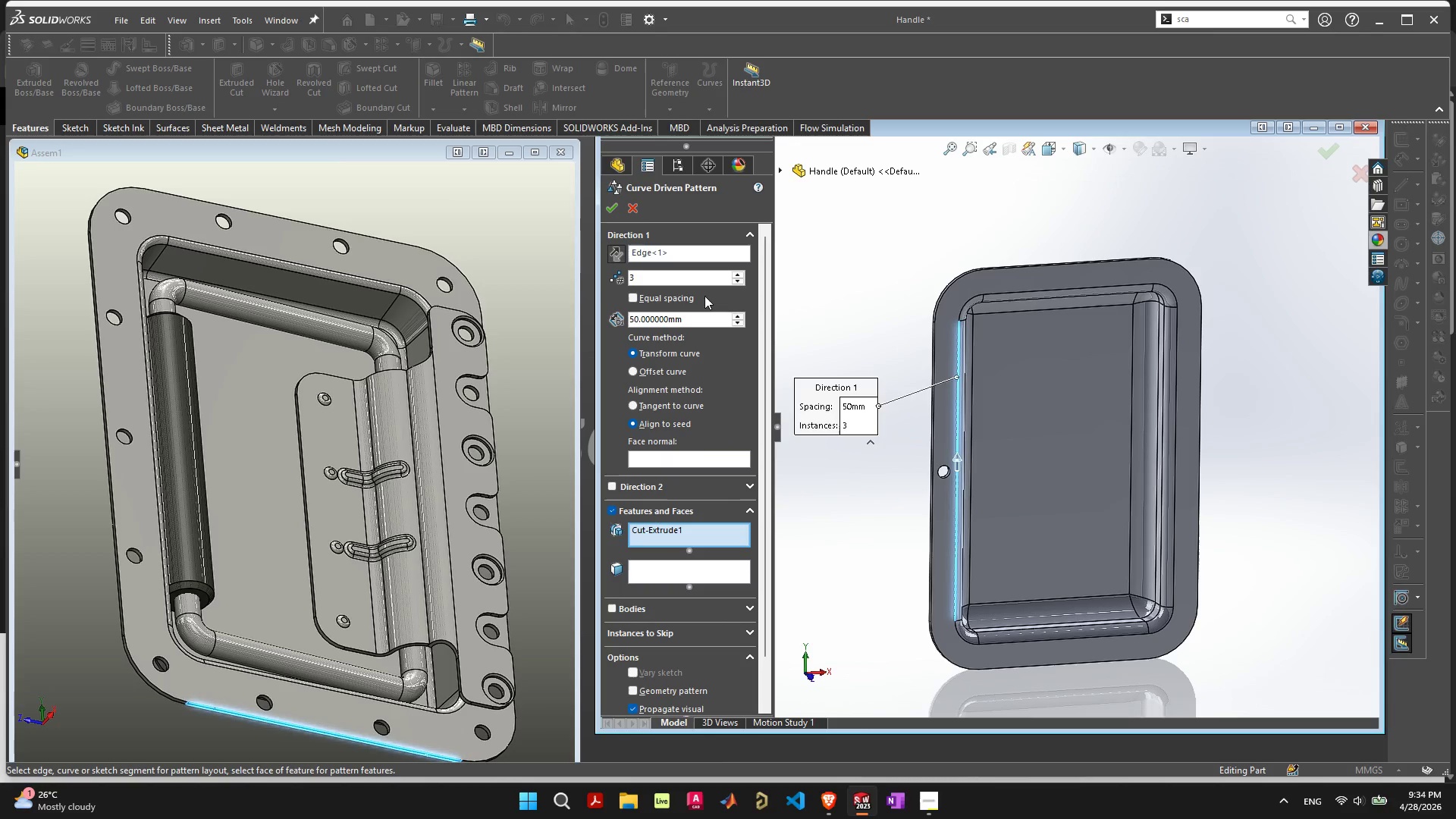 
left_click([701, 463])
 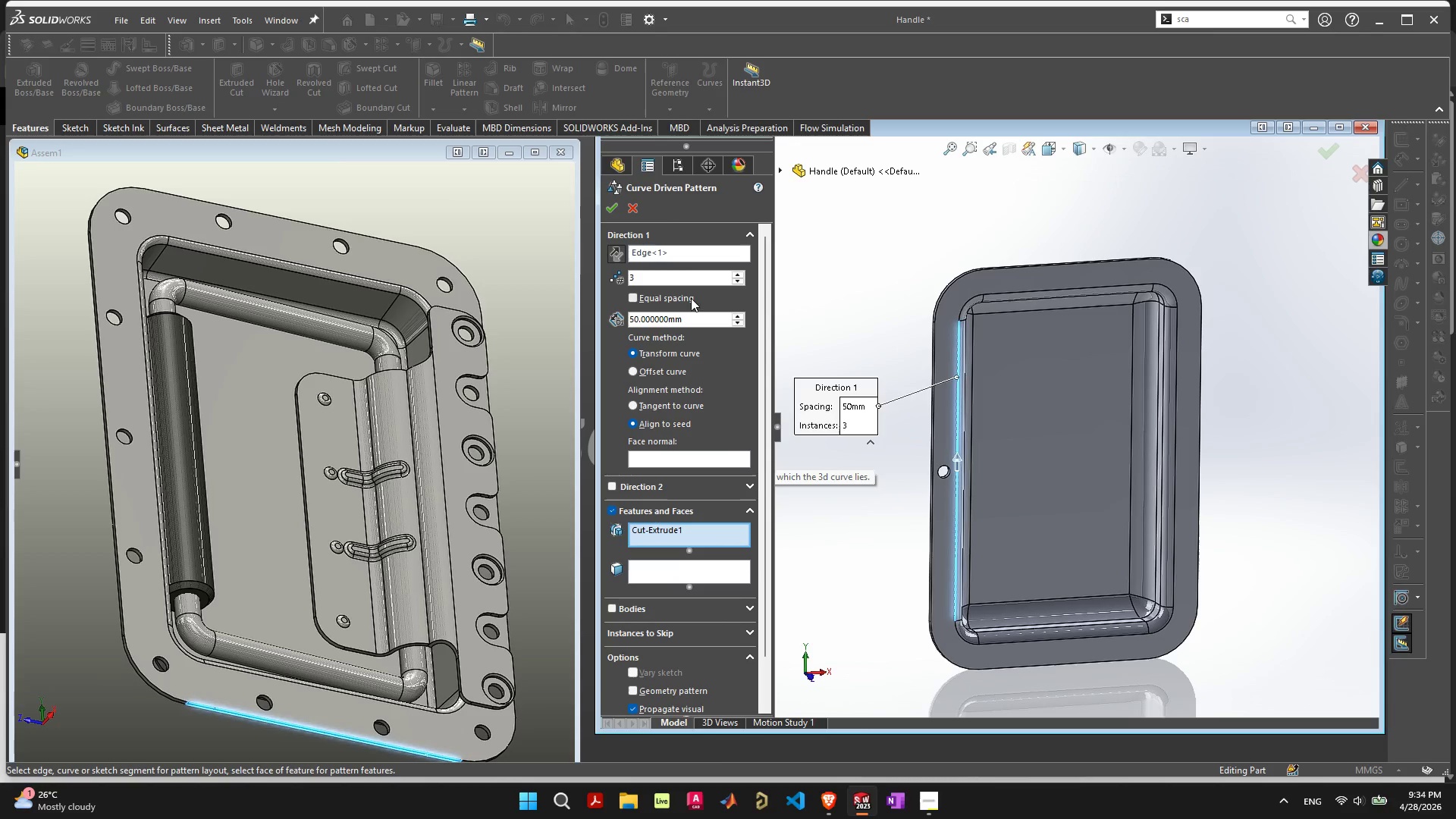 
left_click([692, 259])
 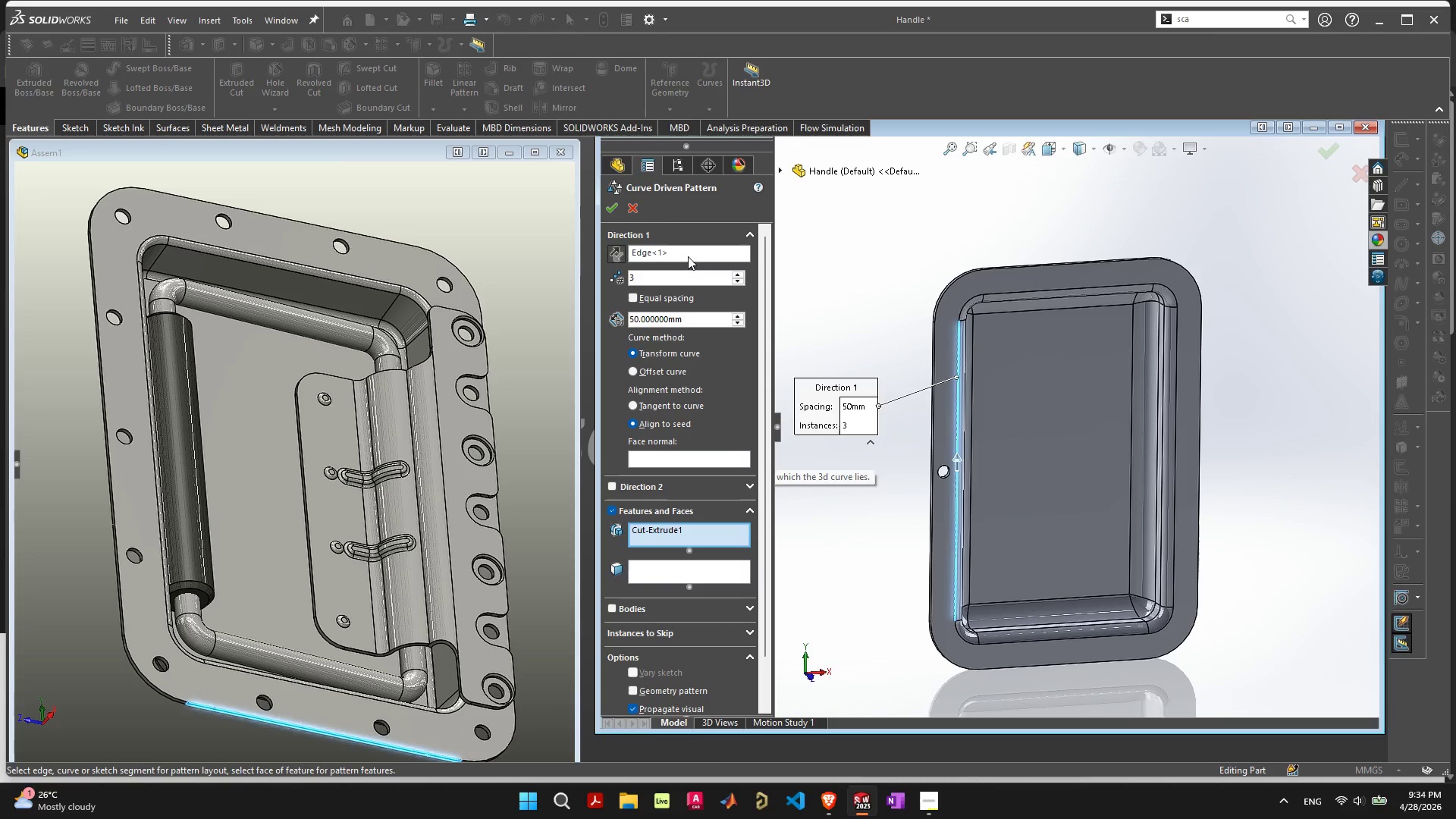 
left_click_drag(start_coordinate=[680, 253], to_coordinate=[682, 257])
 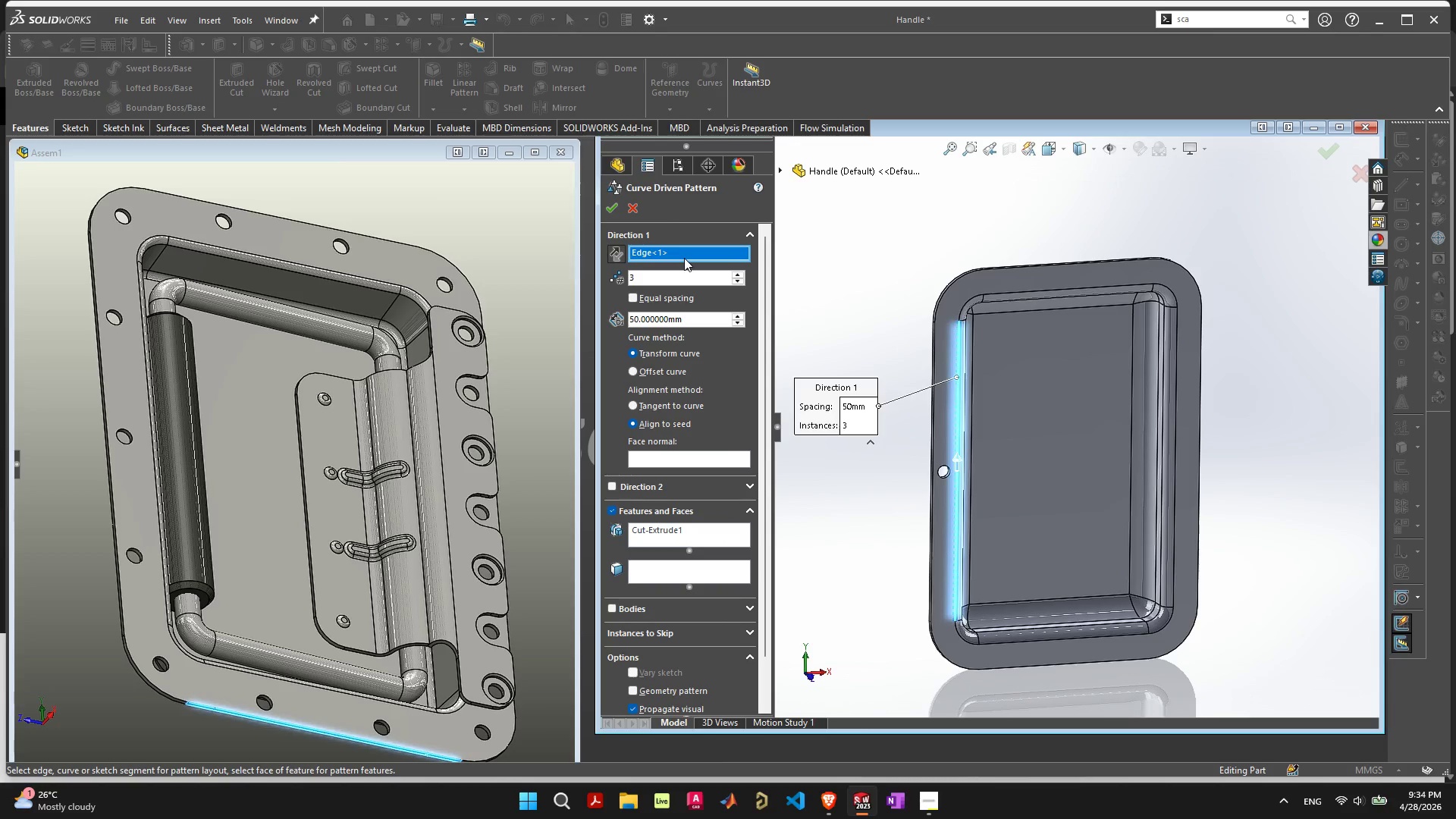 
key(Delete)
 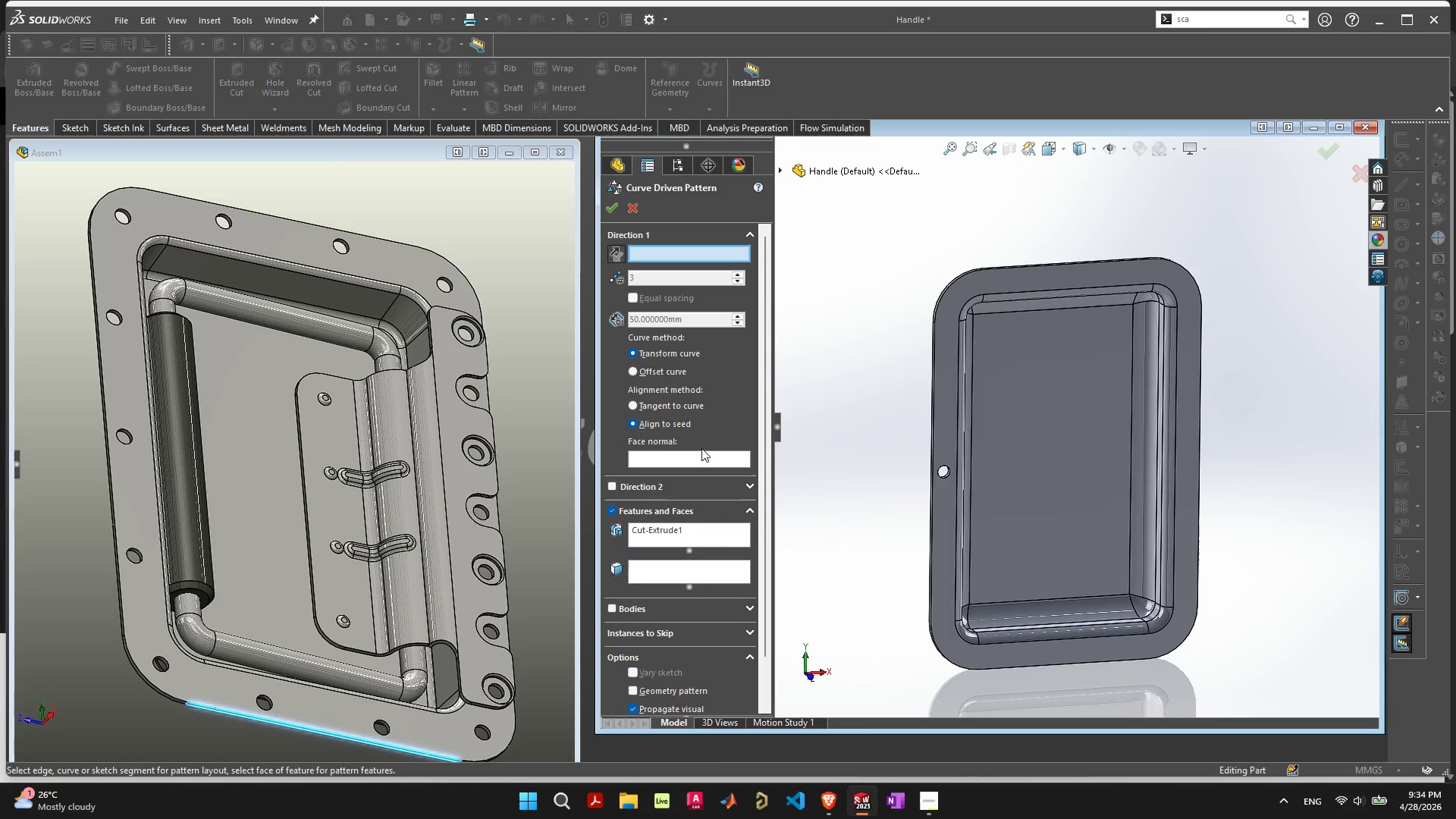 
left_click([703, 457])
 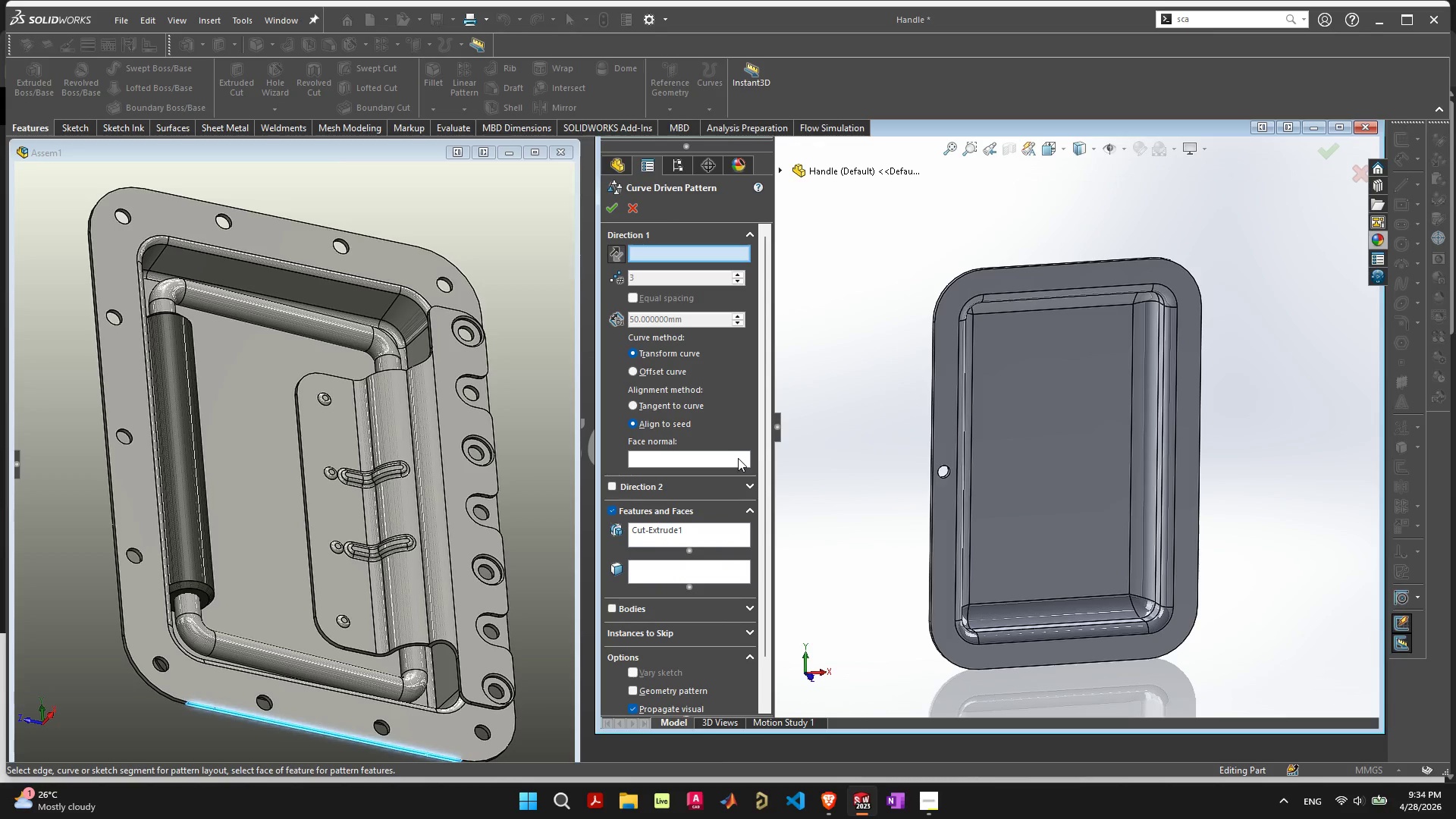 
left_click([736, 458])
 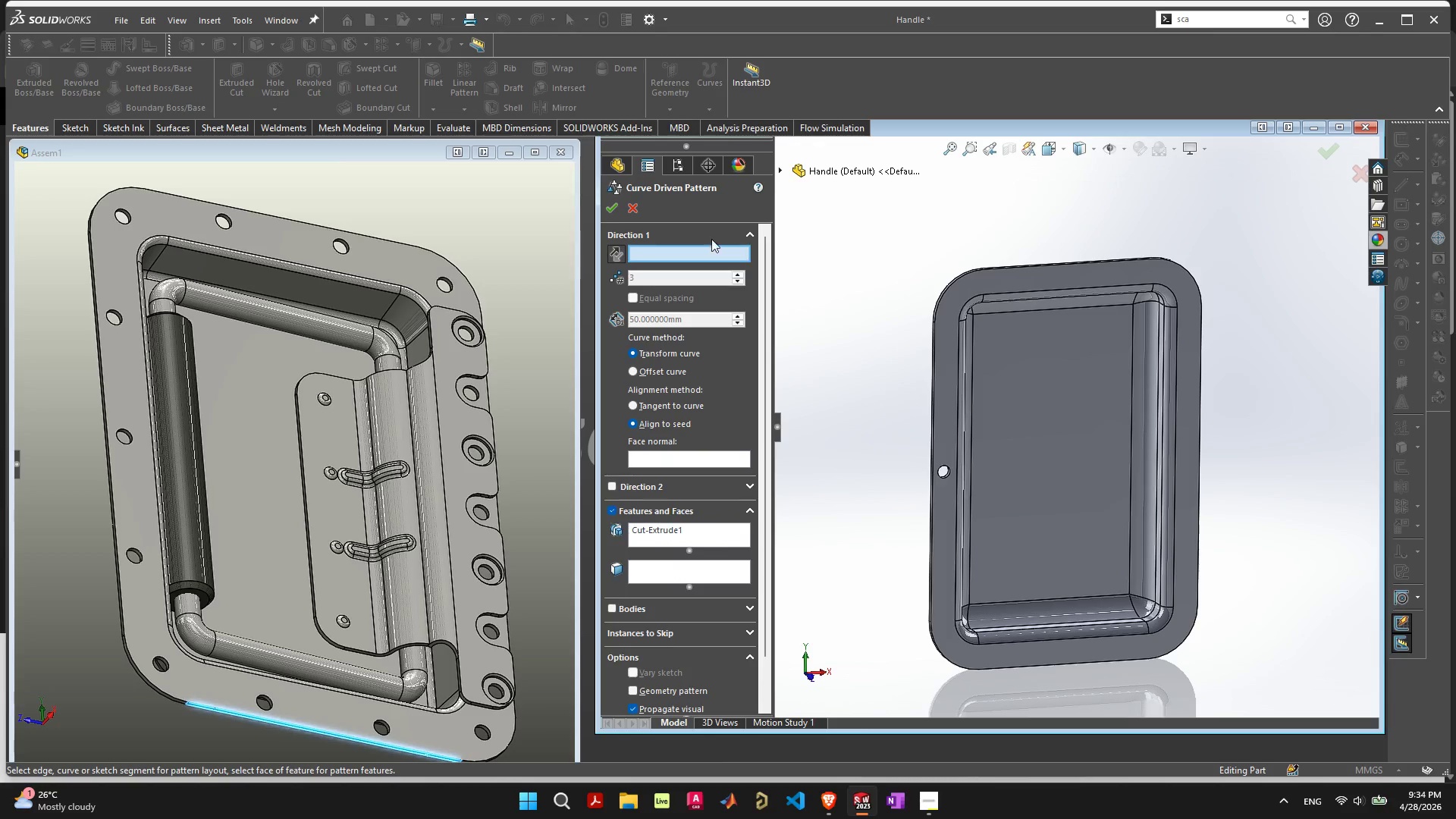 
key(Escape)
 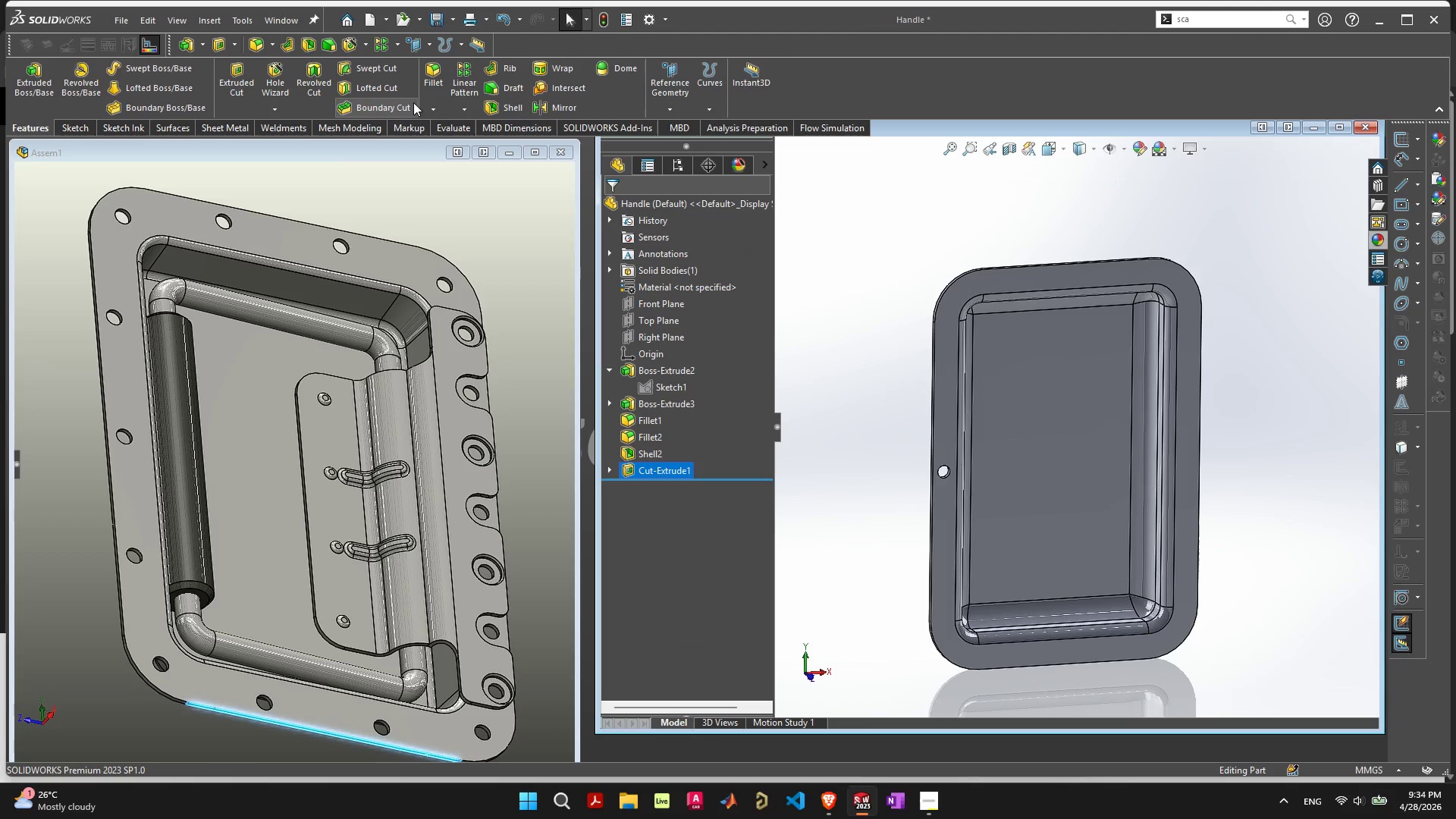 
left_click([456, 111])
 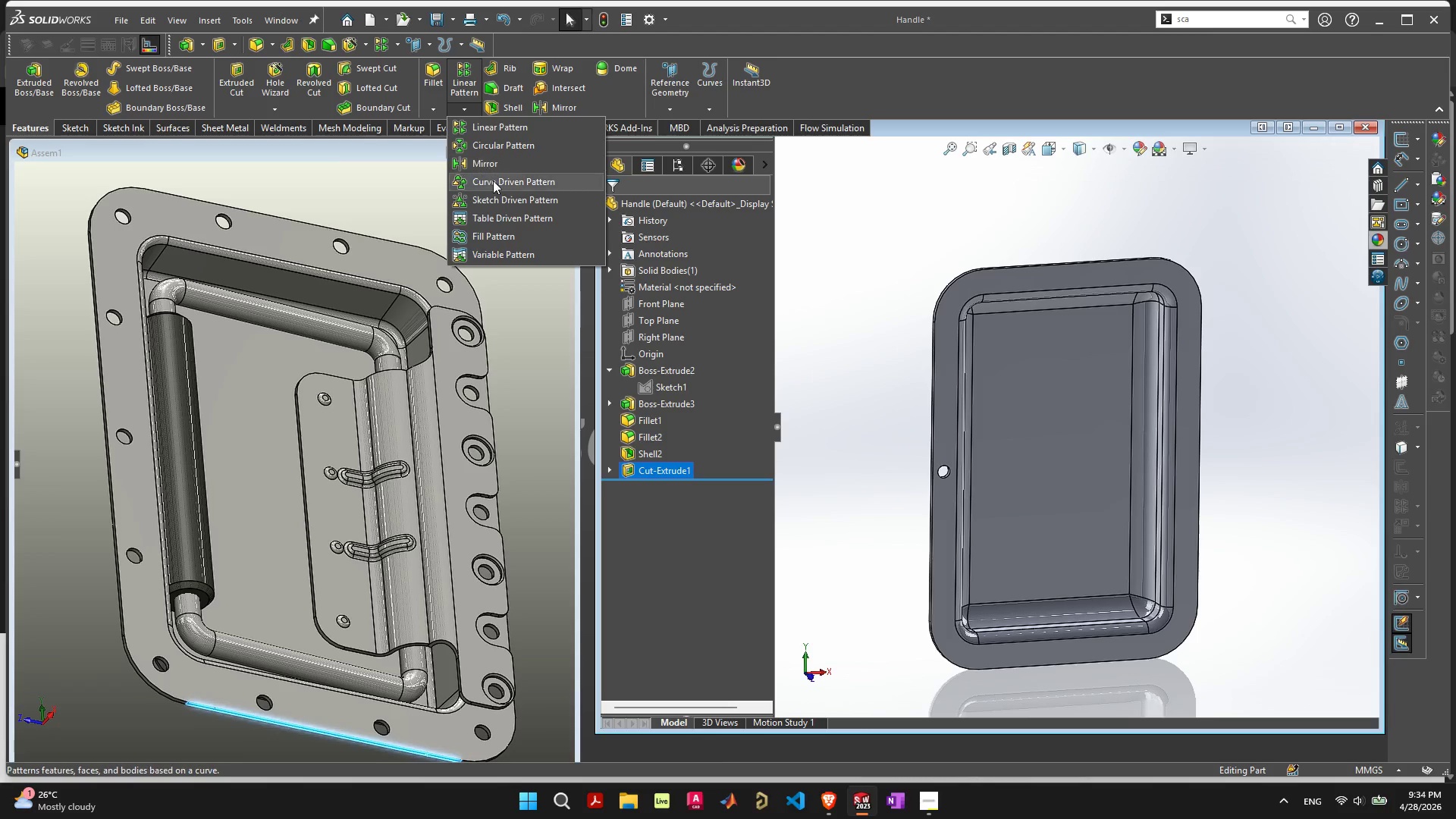 
left_click([493, 180])
 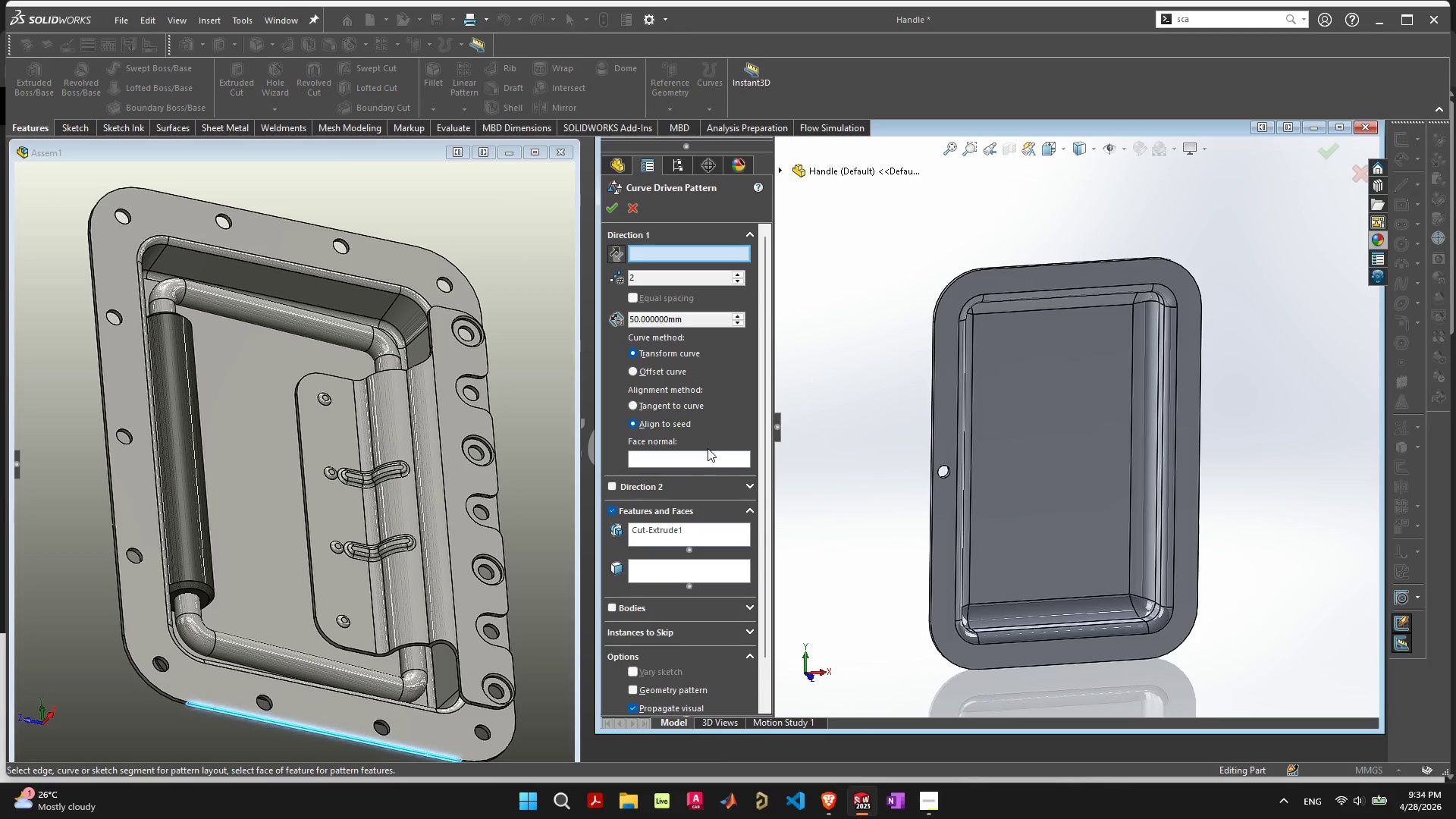 
double_click([706, 457])
 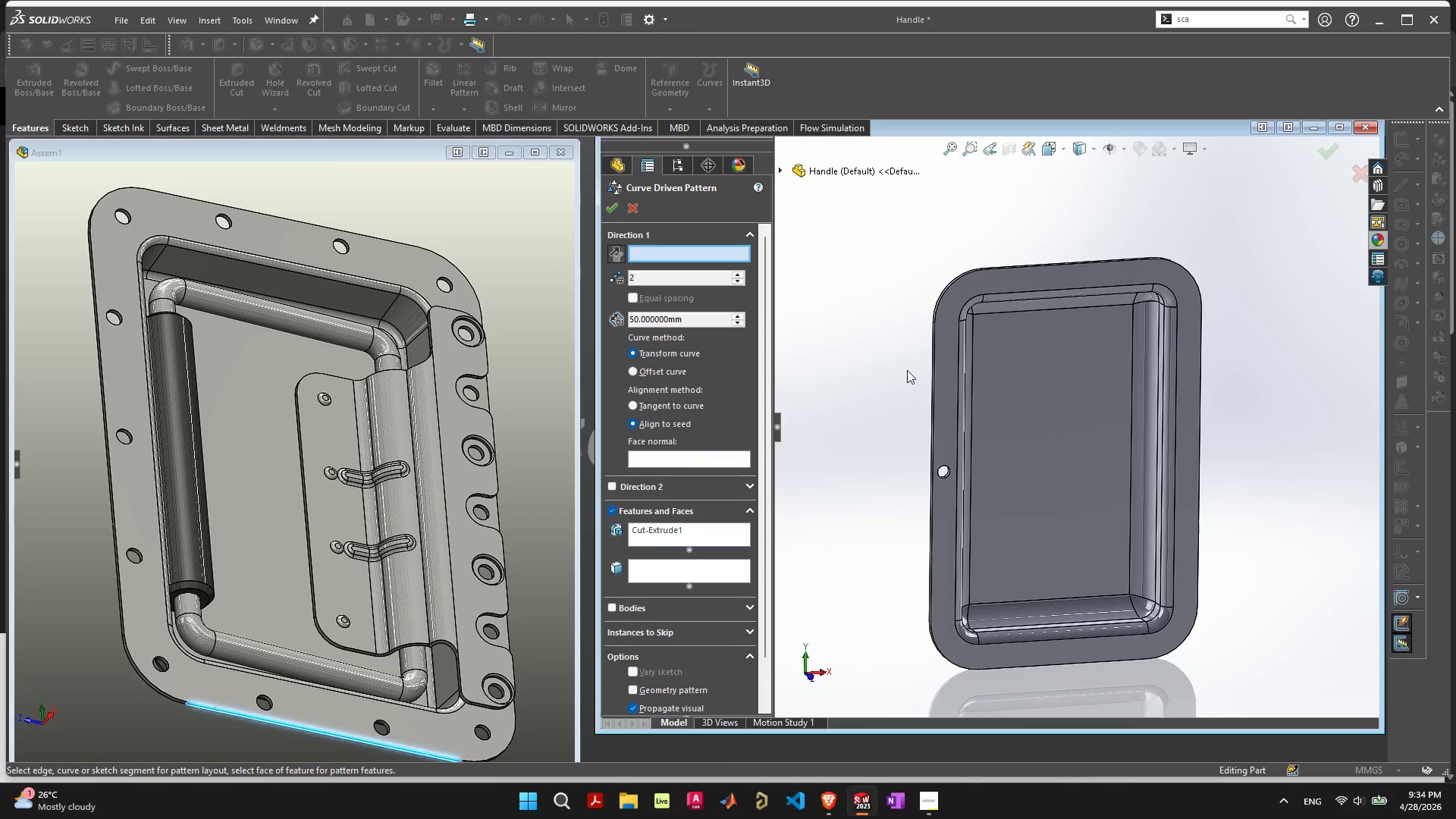 
scroll: coordinate [949, 381], scroll_direction: up, amount: 3.0
 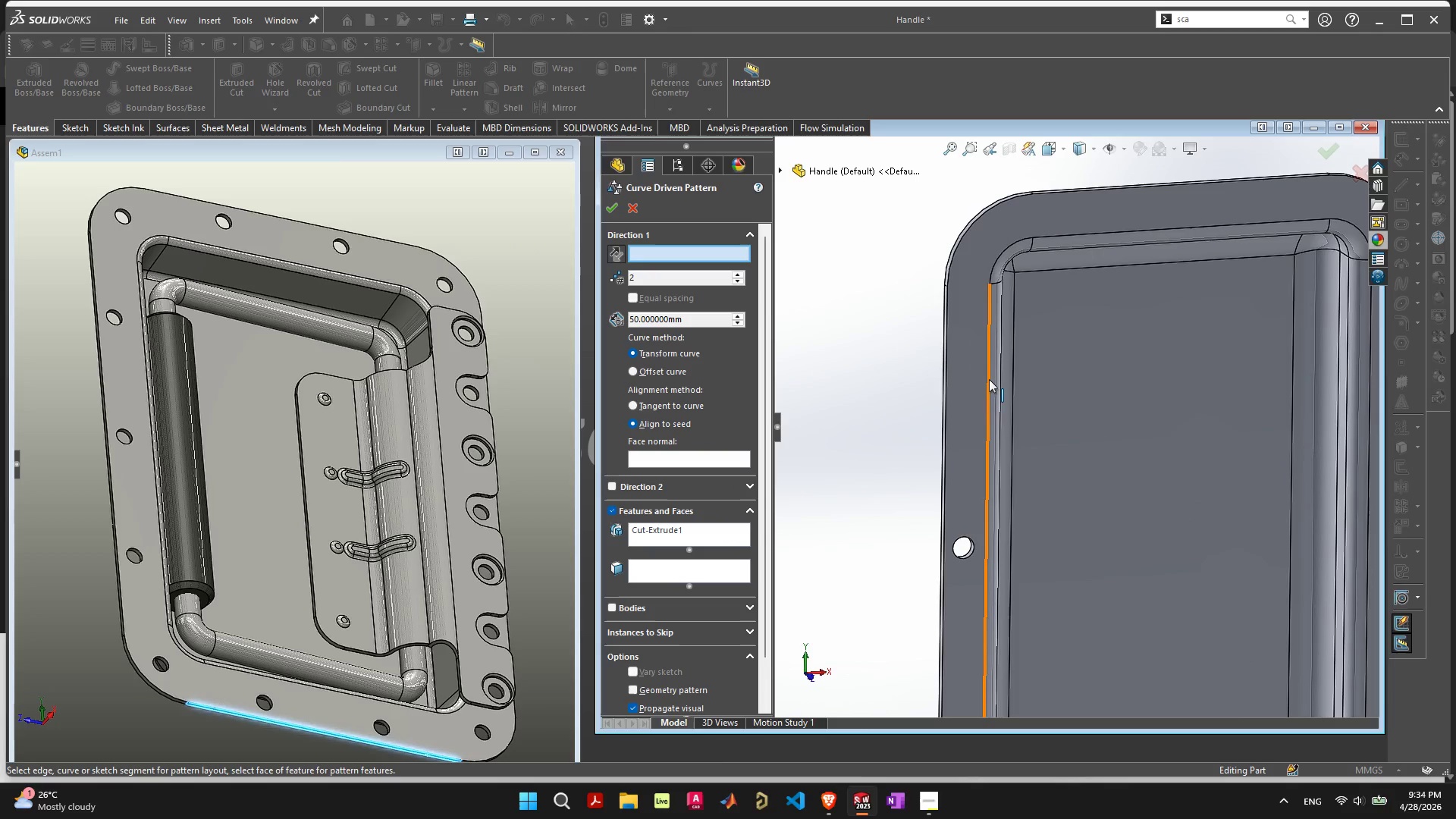 
left_click([989, 379])
 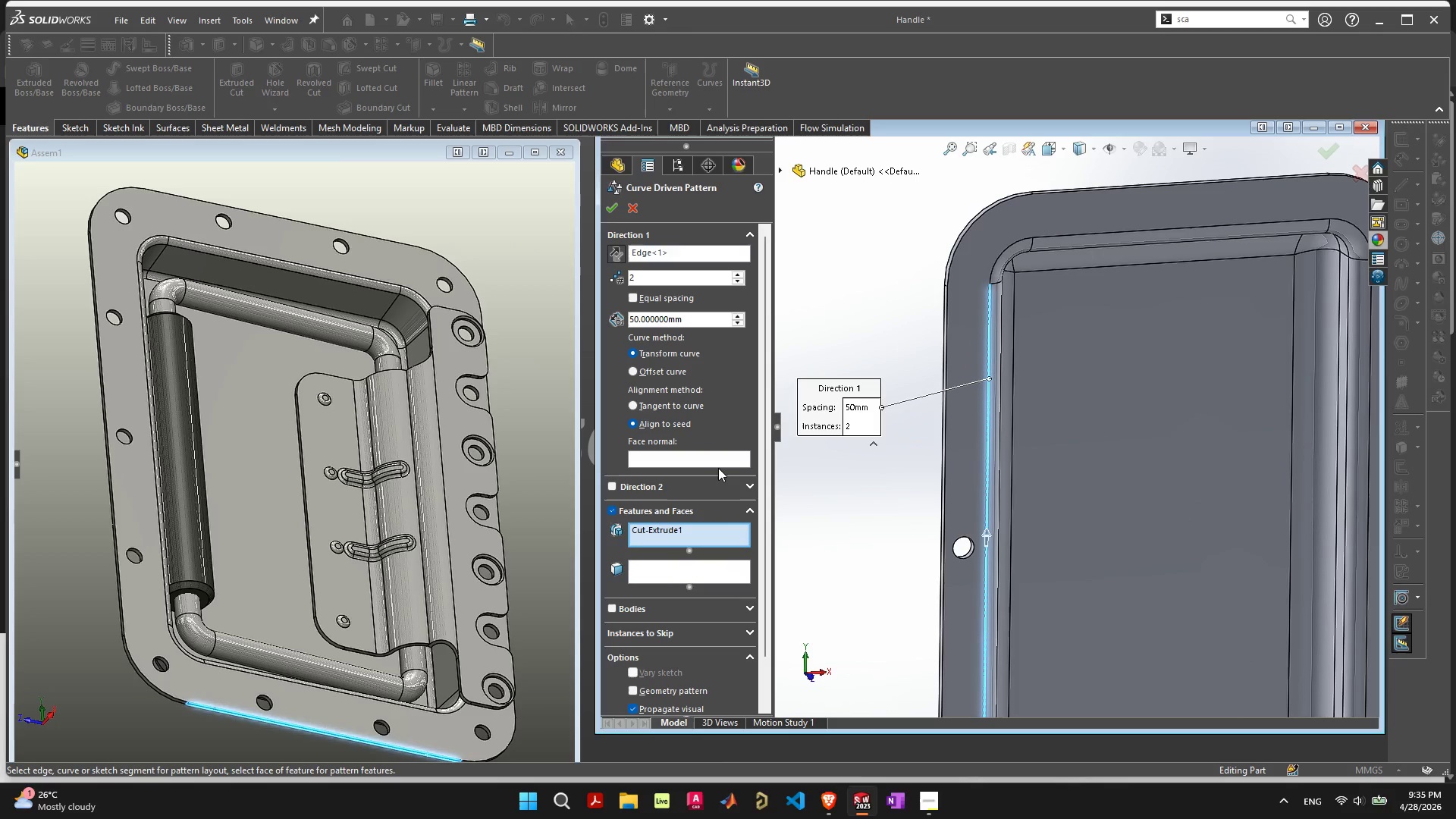 
left_click([716, 465])
 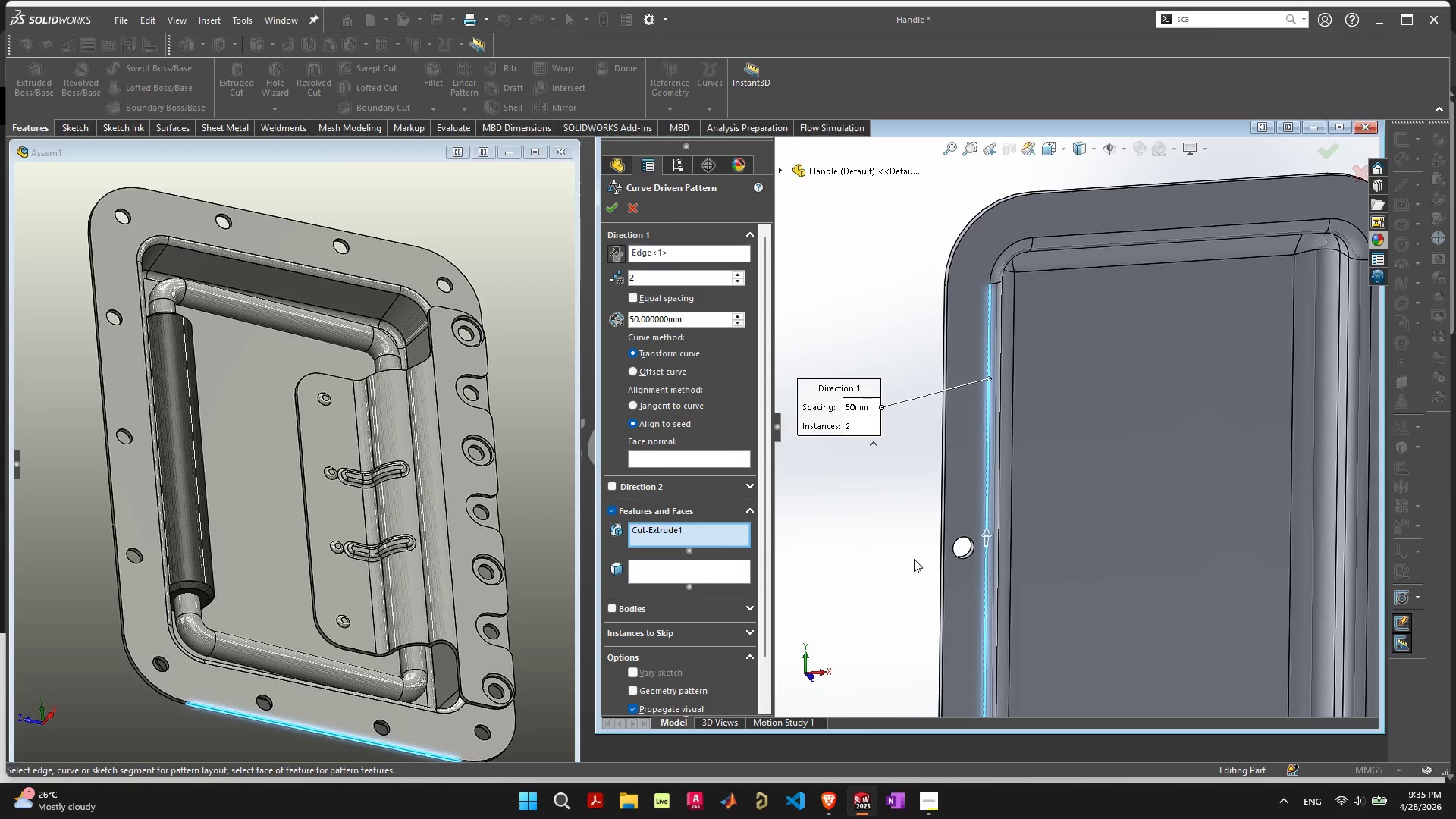 
wait(10.19)
 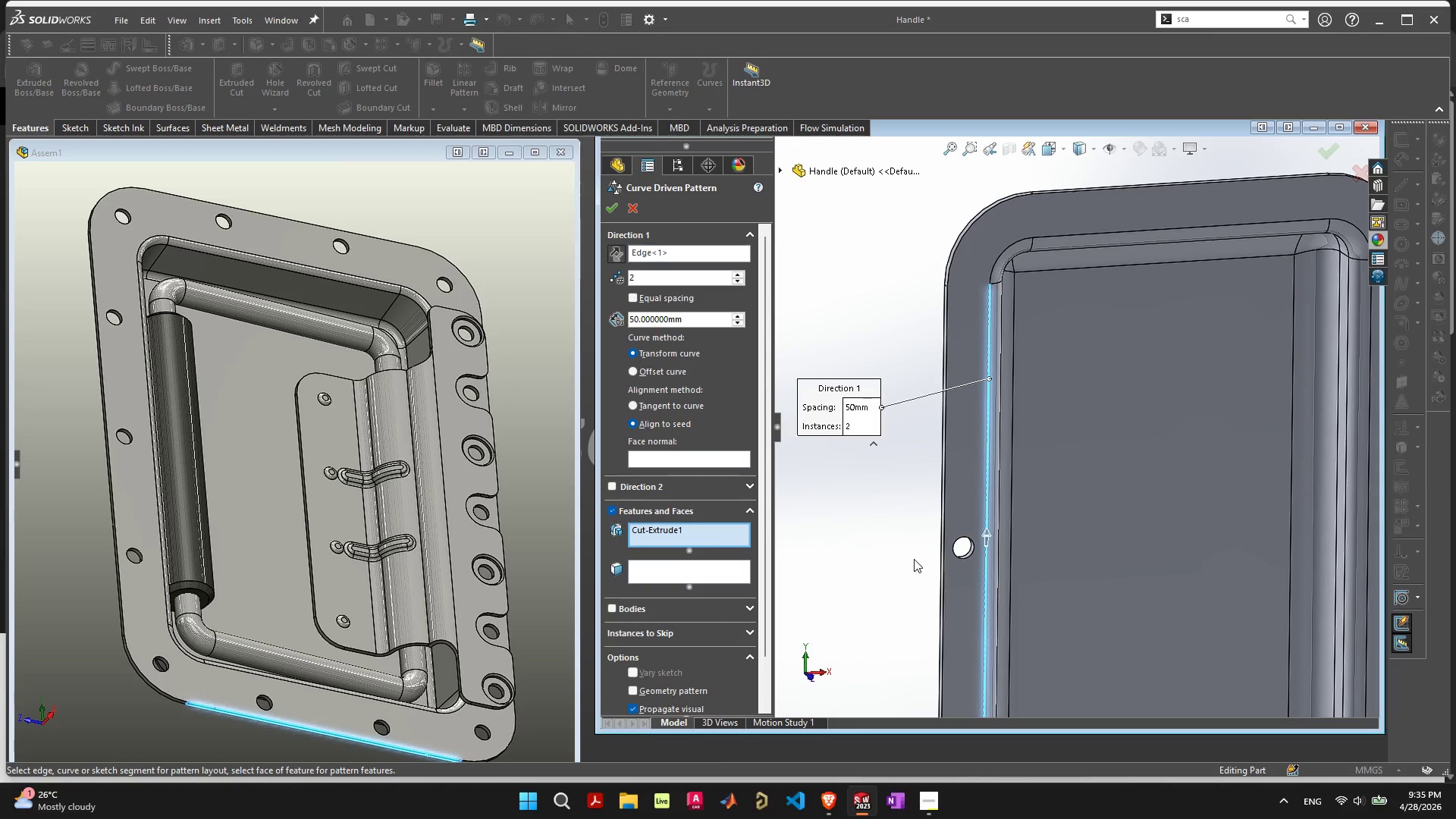 
scroll: coordinate [710, 607], scroll_direction: down, amount: 3.0
 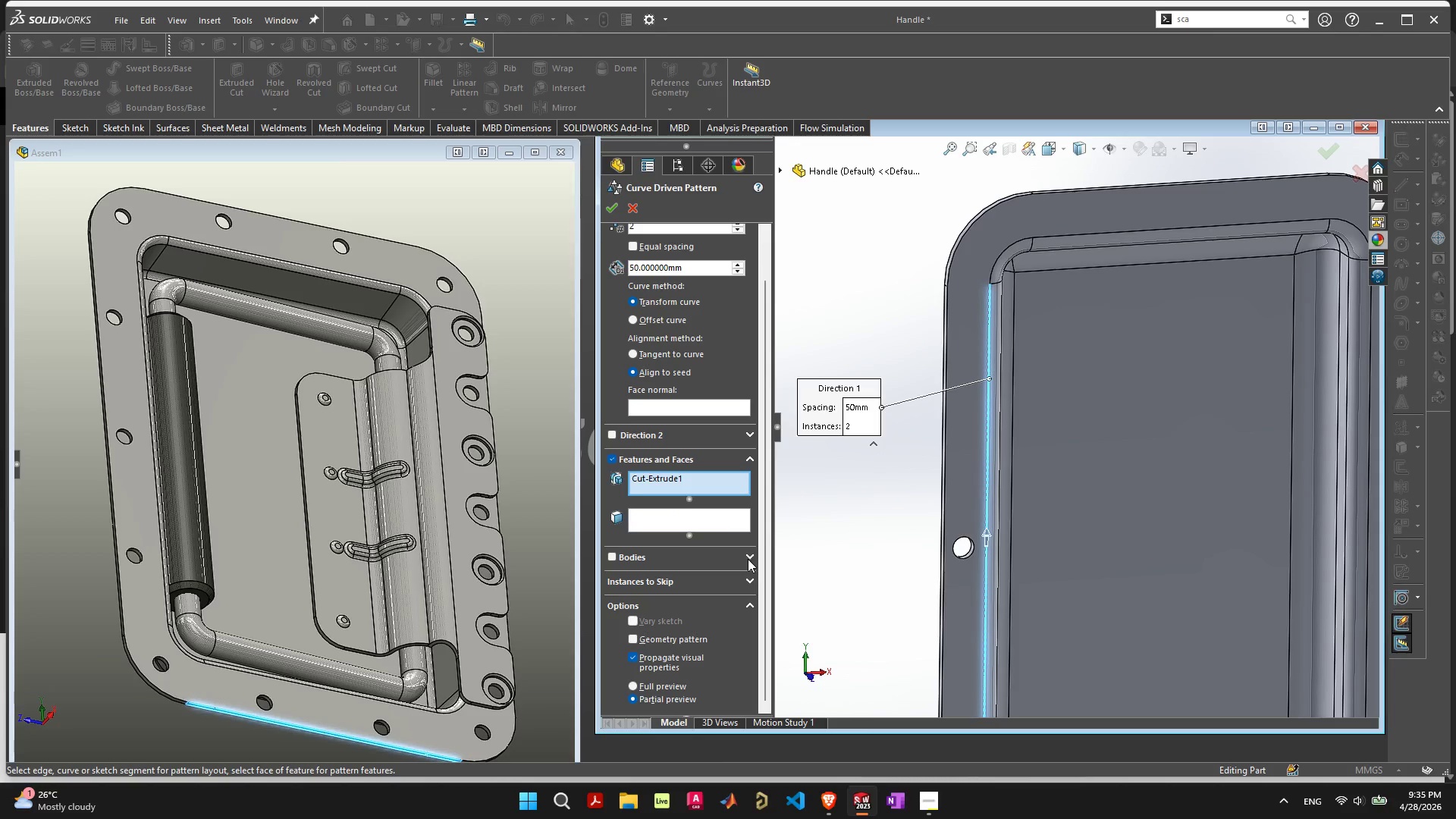 
left_click([672, 687])
 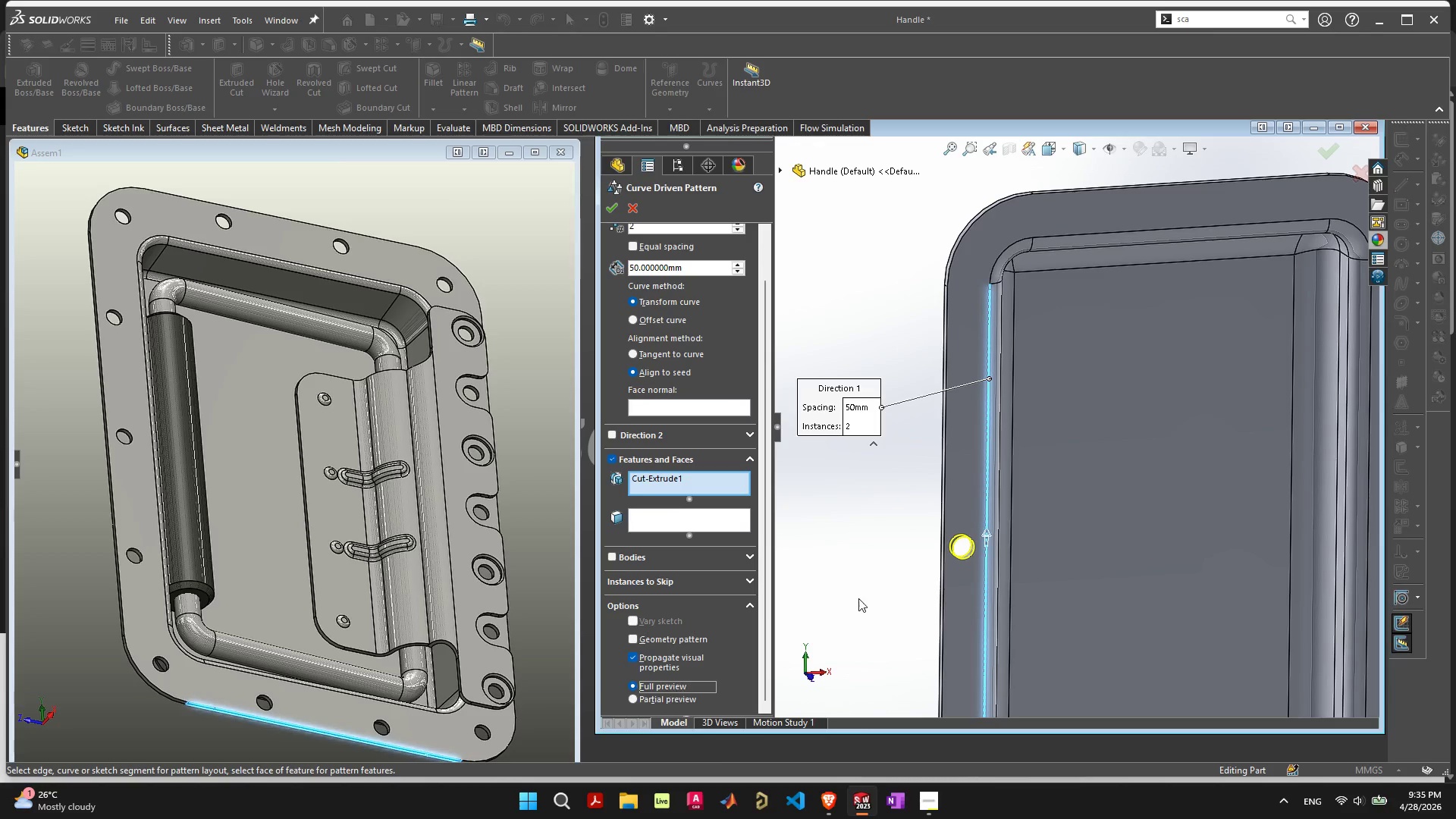 
scroll: coordinate [928, 558], scroll_direction: down, amount: 2.0
 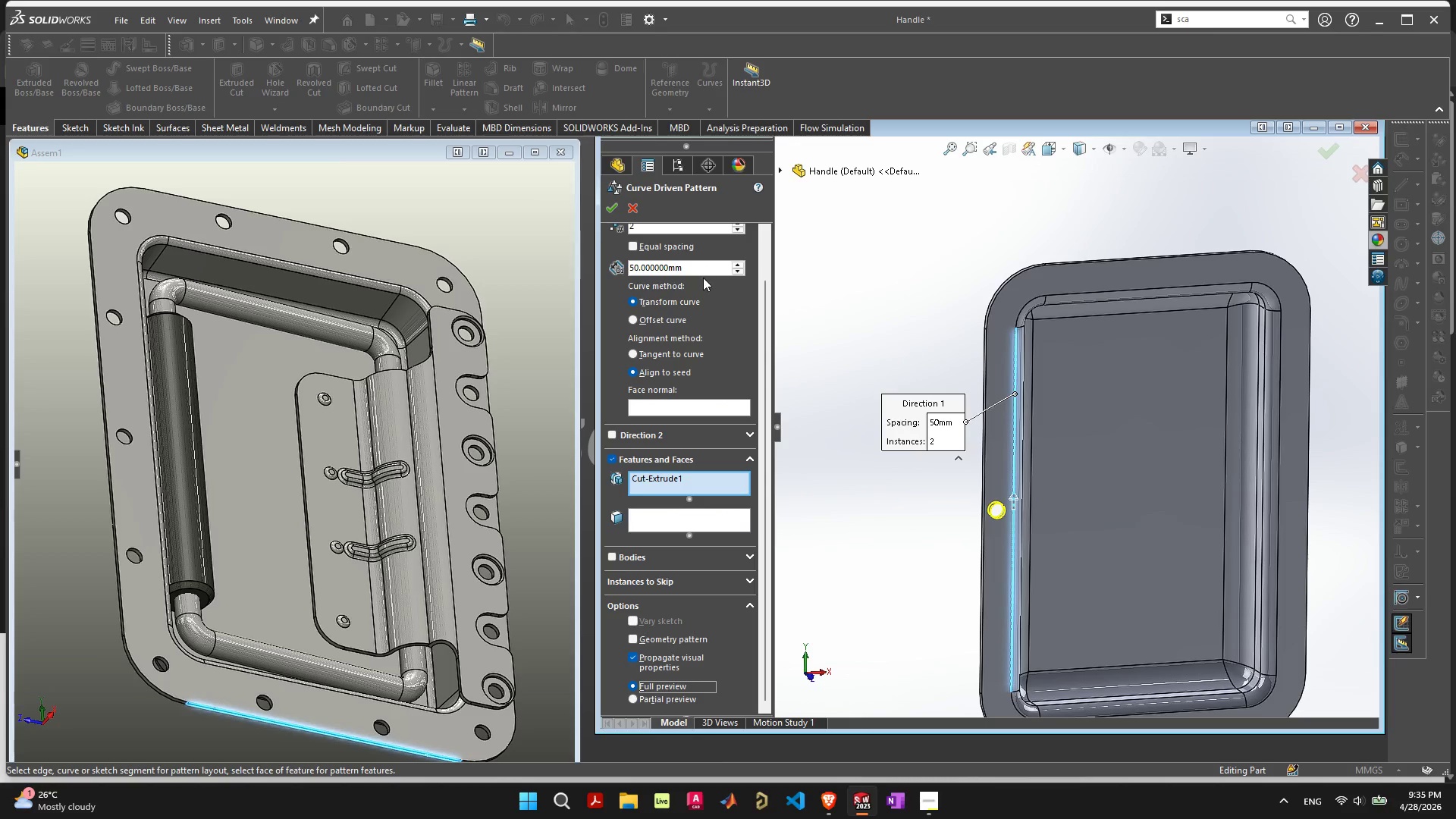 
wait(5.19)
 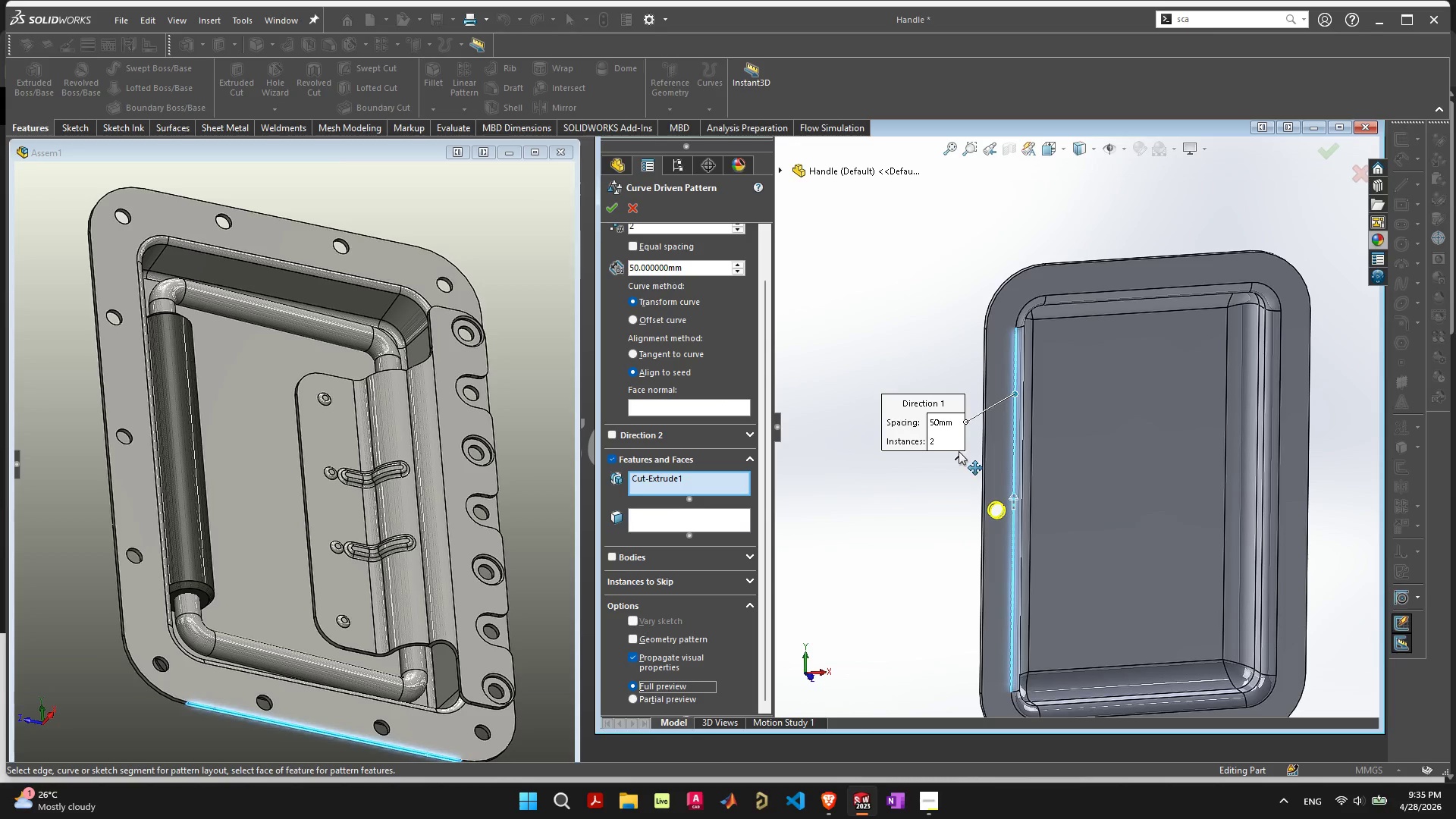 
left_click([741, 224])
 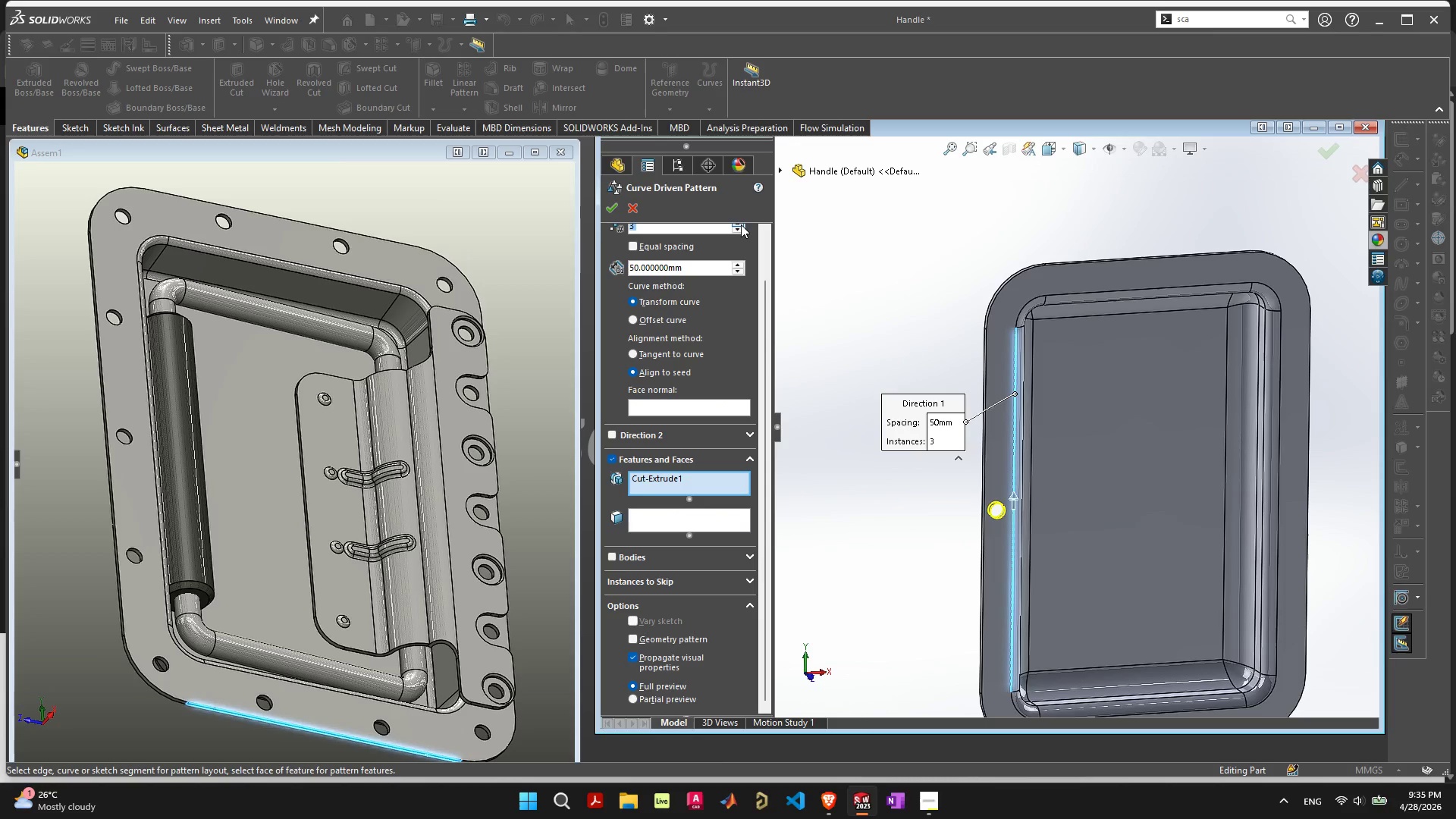 
left_click([741, 224])
 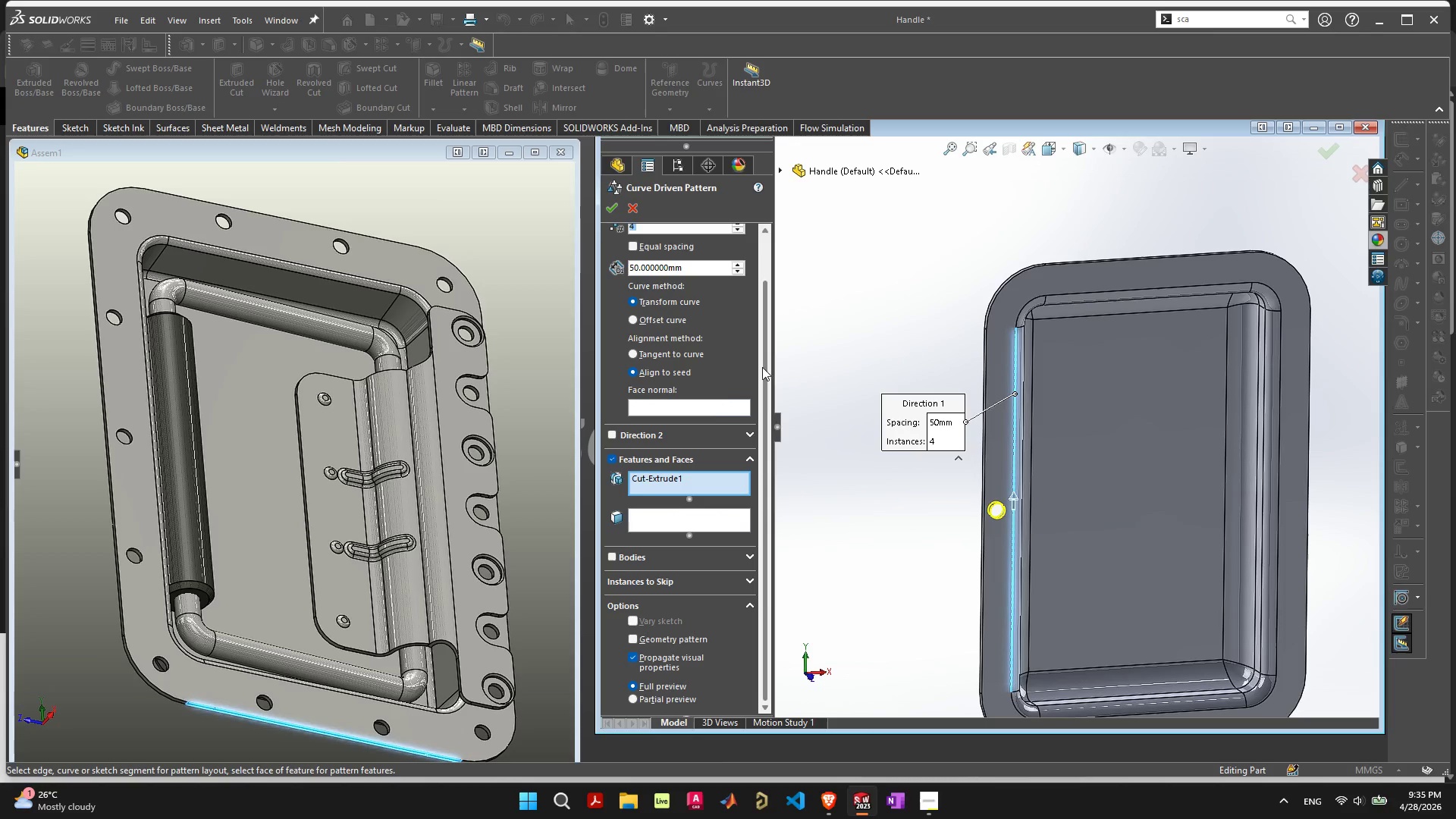 
double_click([709, 406])
 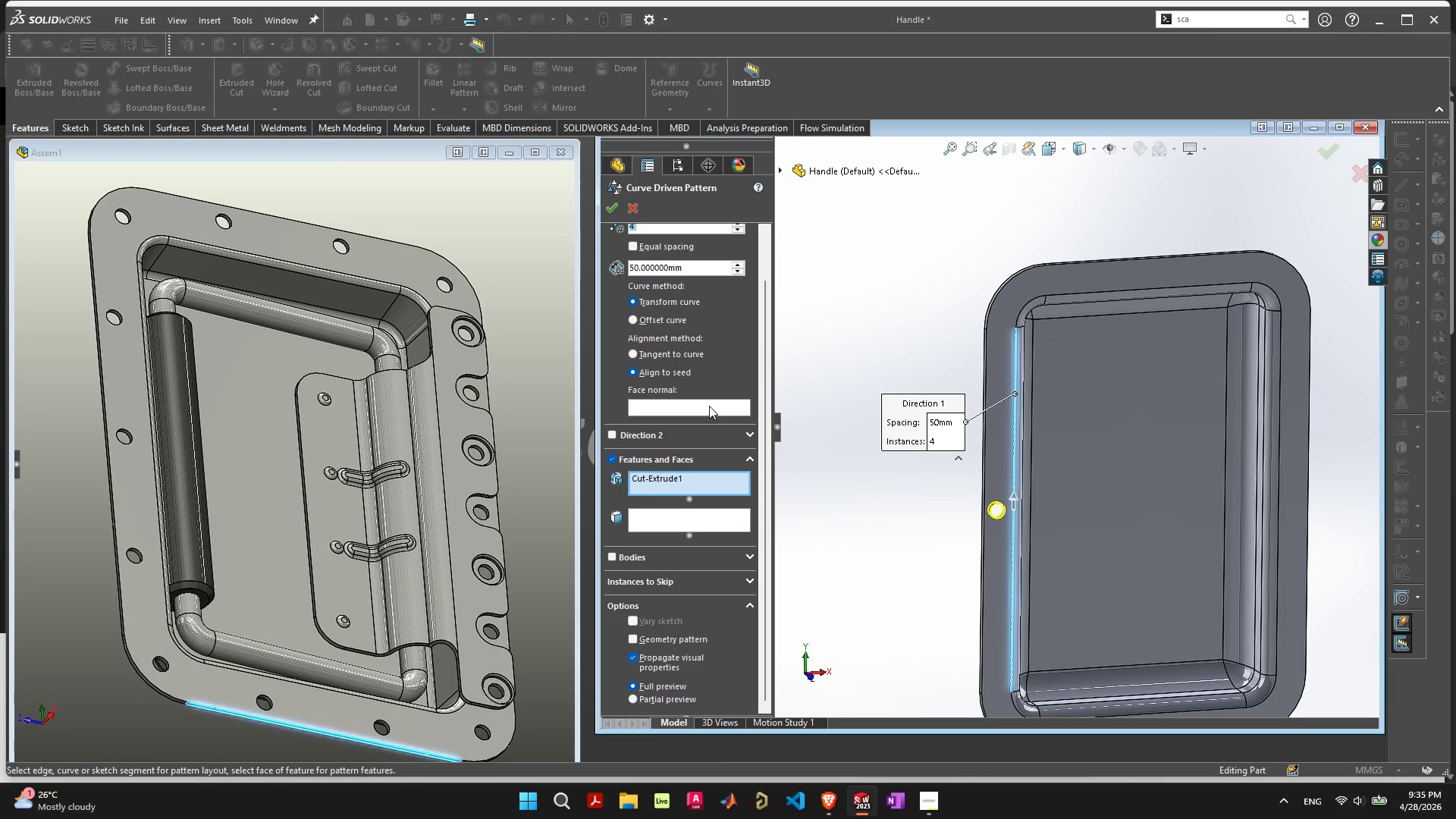 
triple_click([709, 406])
 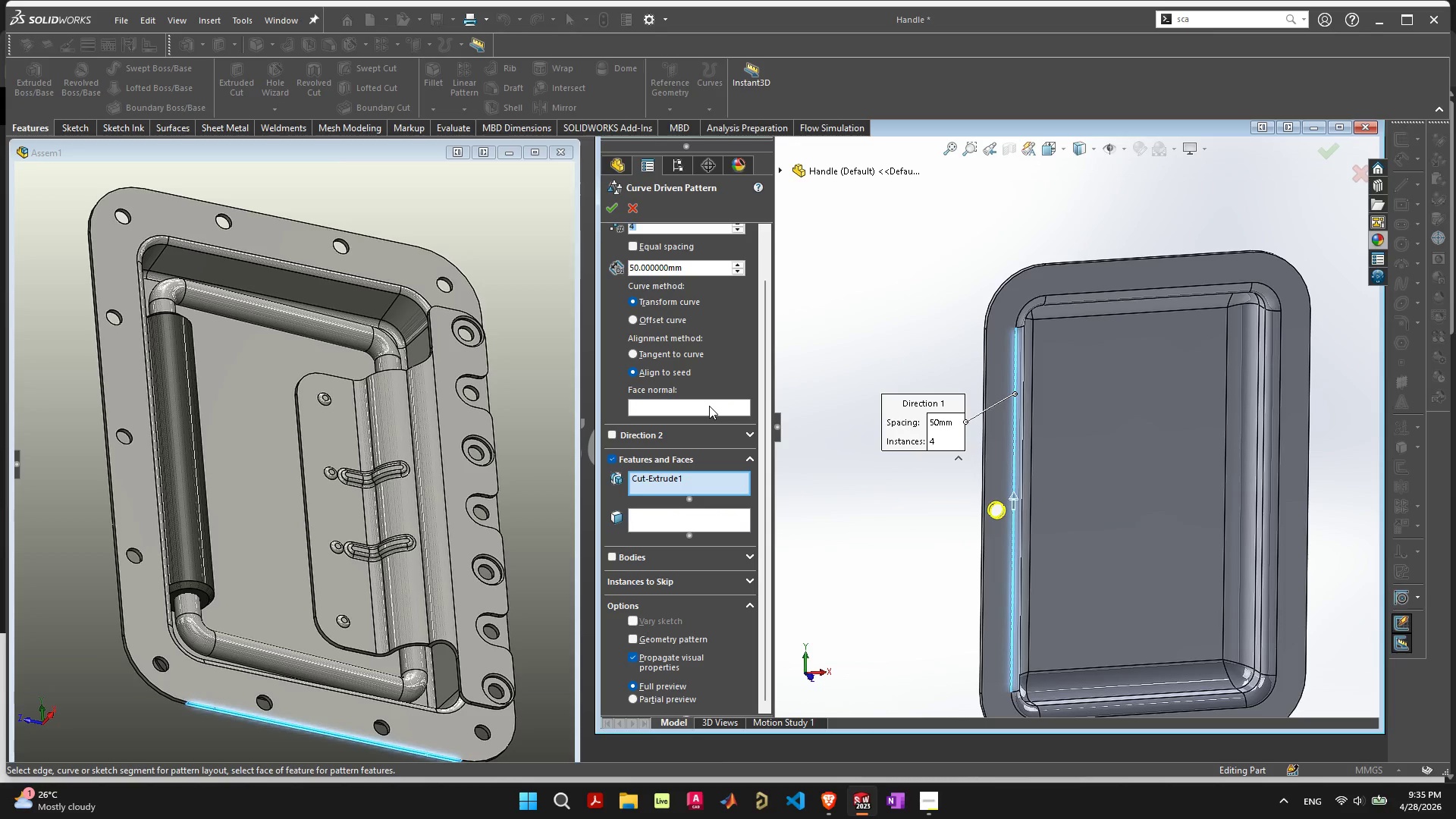 
triple_click([709, 406])
 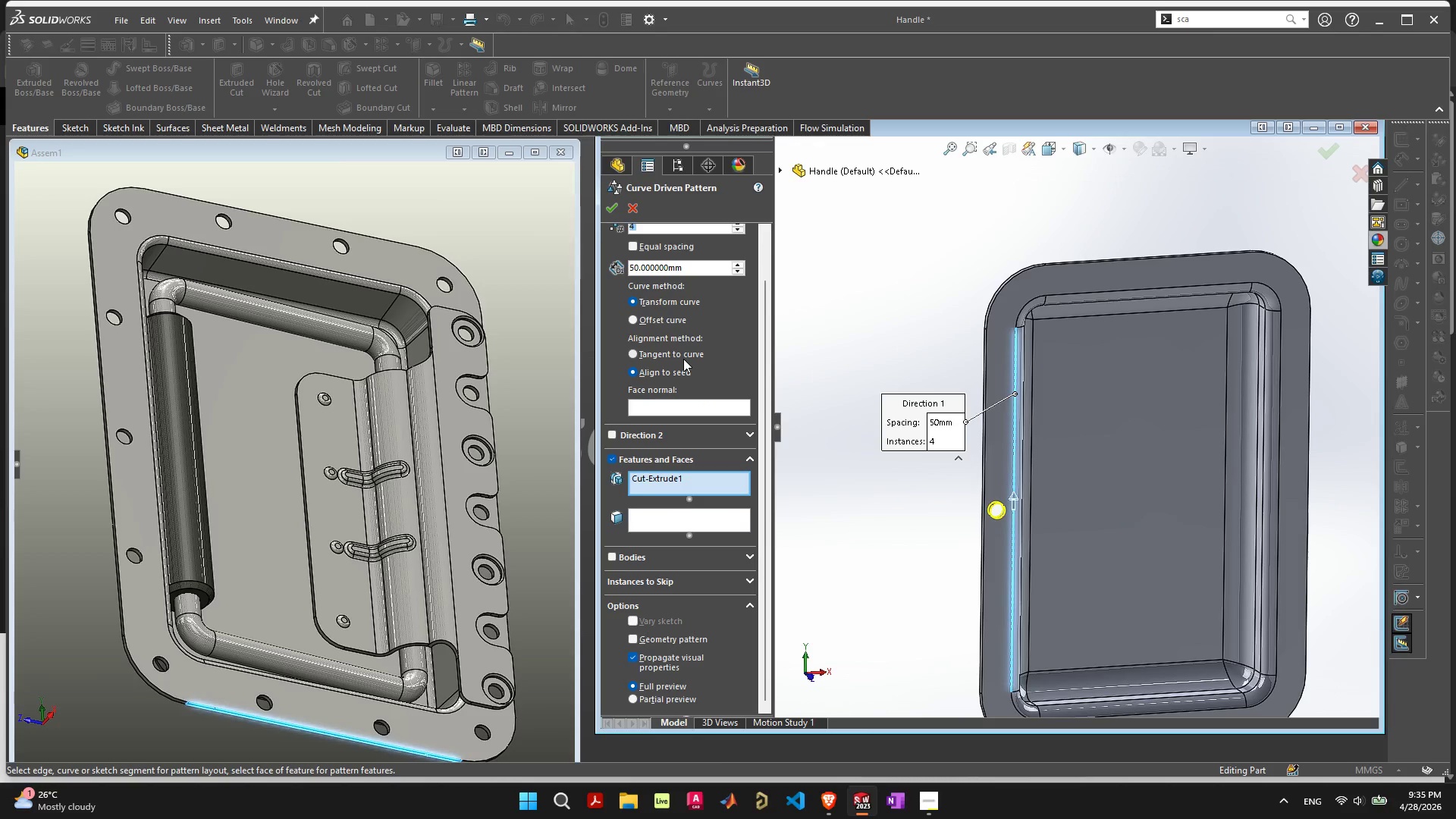 
left_click([683, 359])
 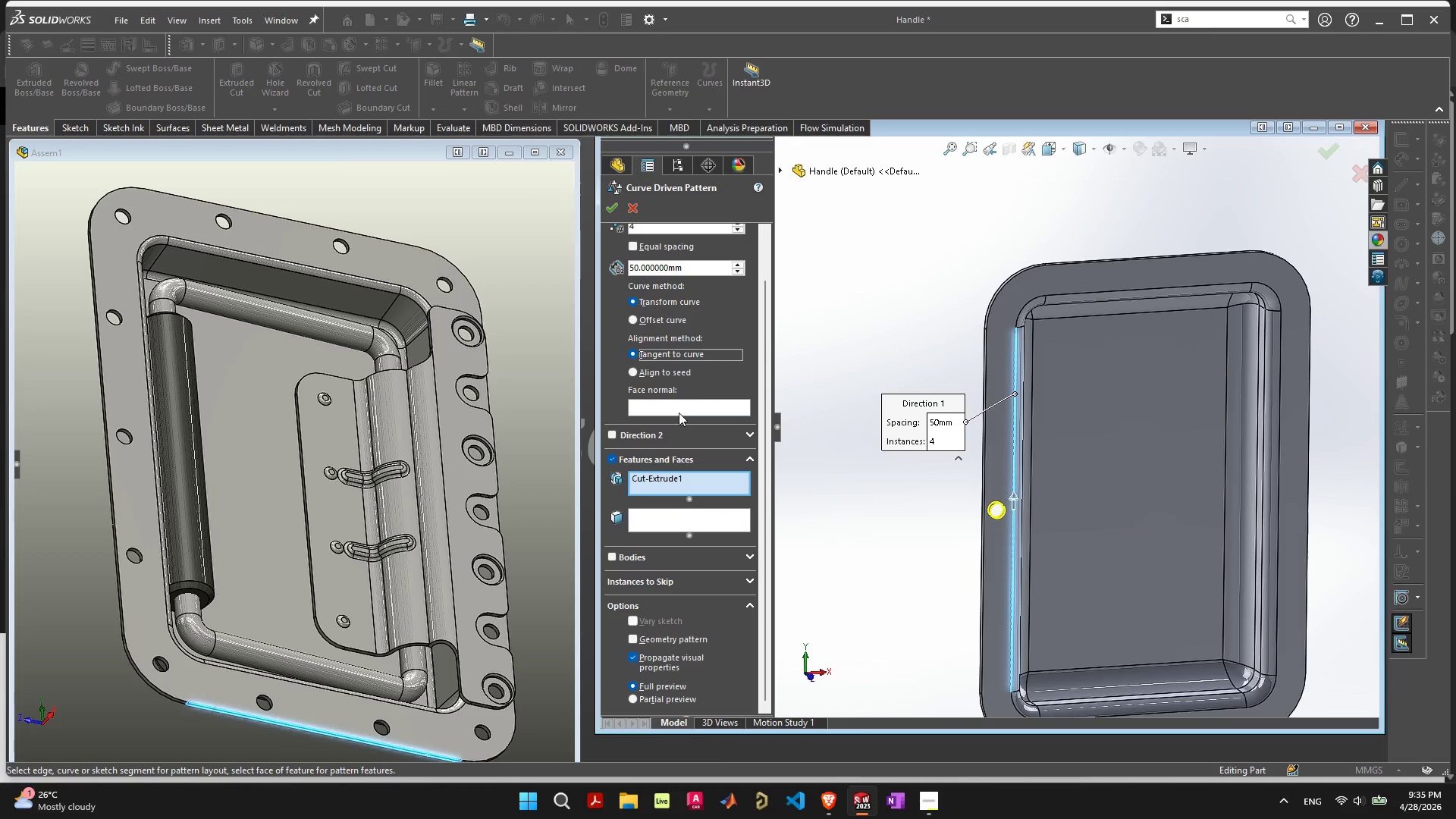 
left_click([676, 406])
 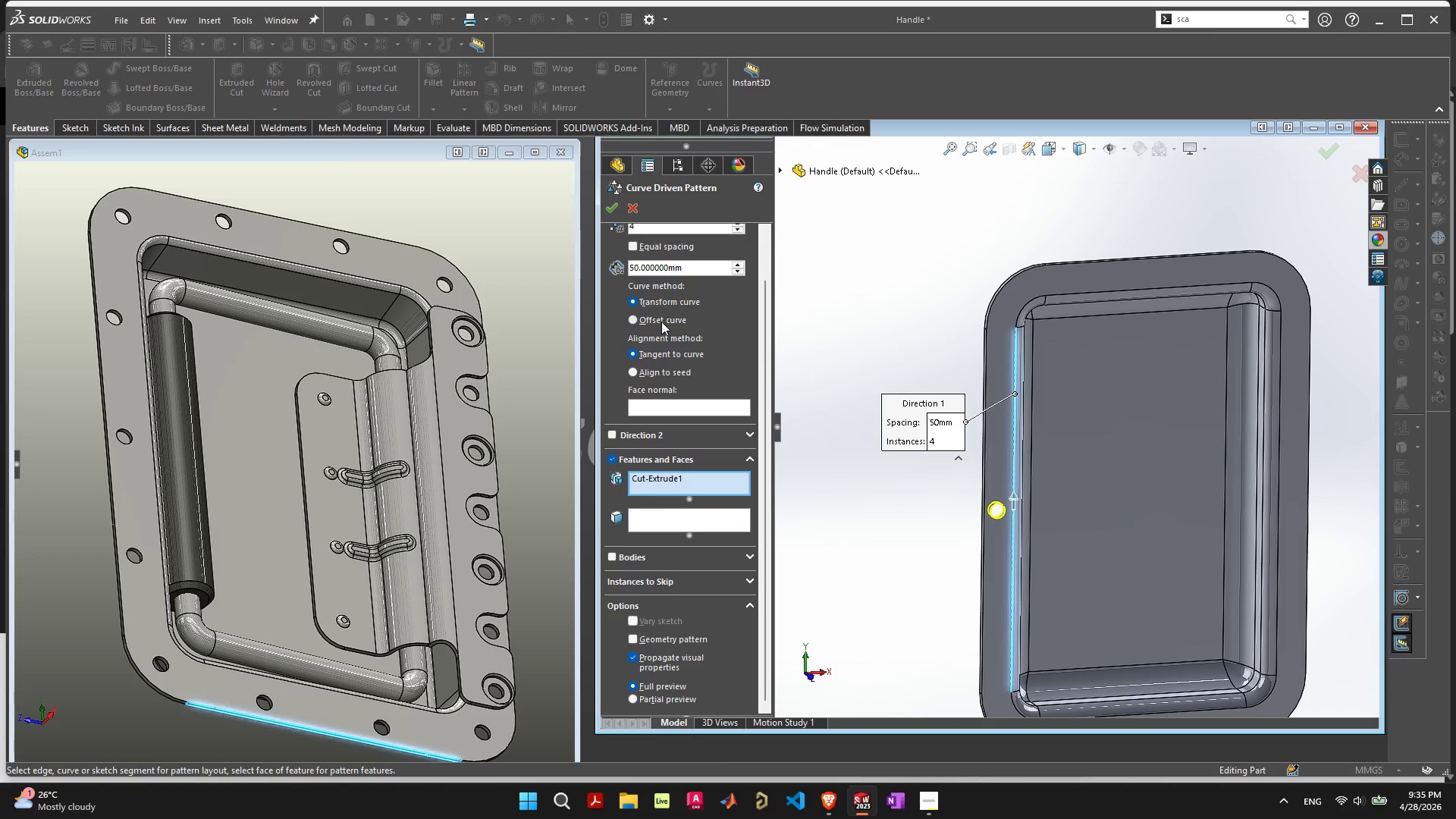 
left_click([661, 322])
 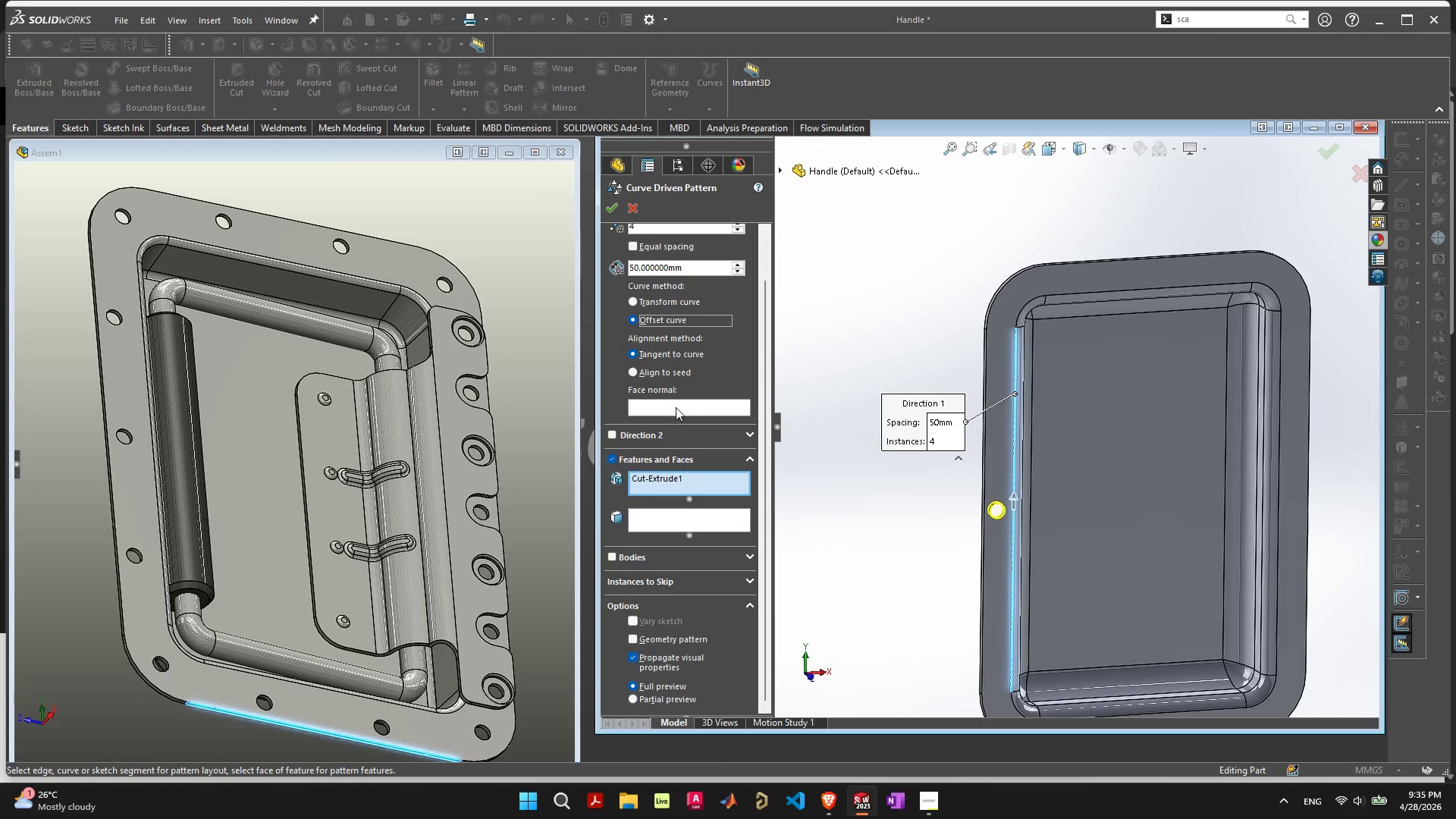 
left_click([676, 407])
 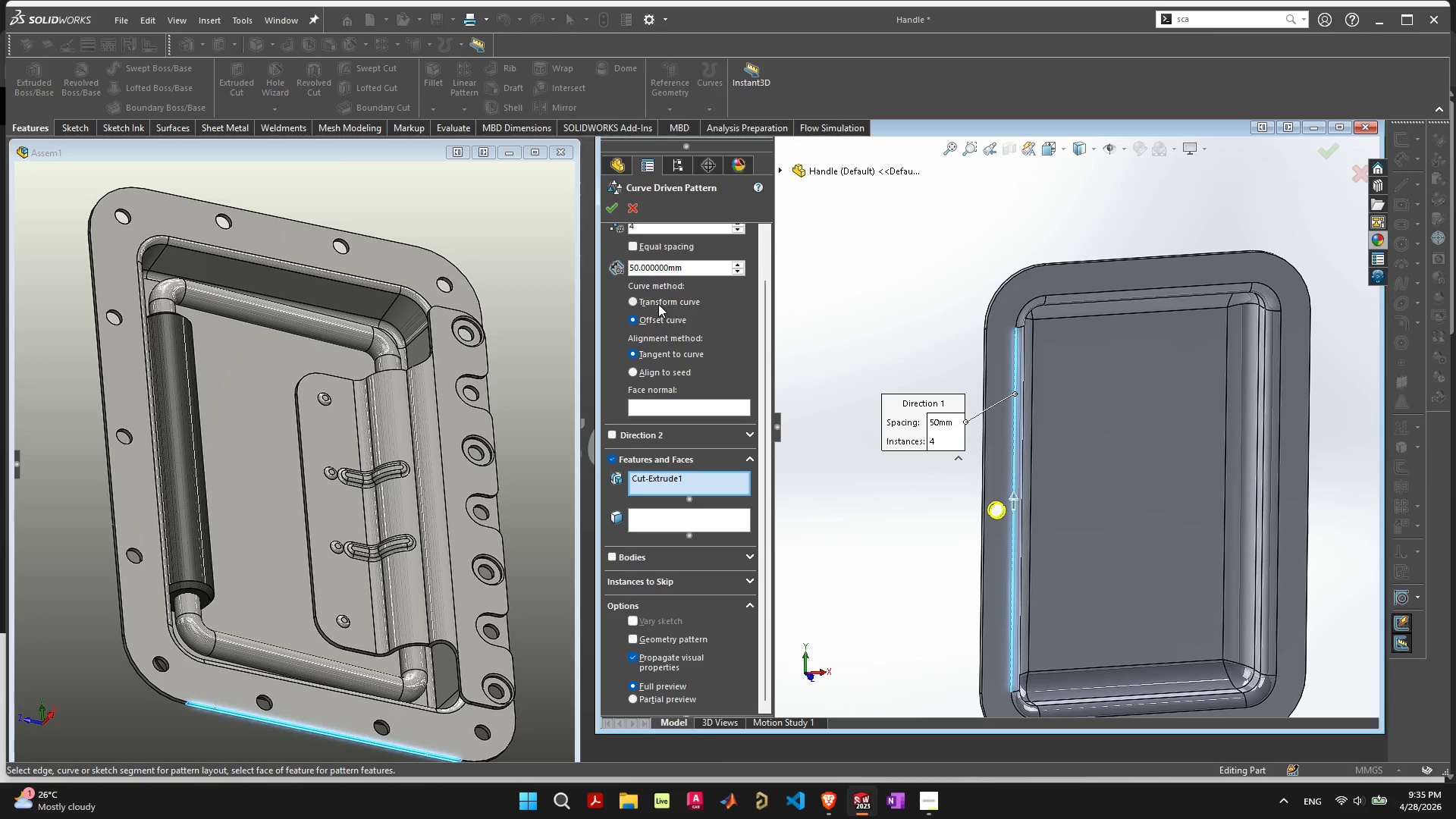 
left_click([658, 304])
 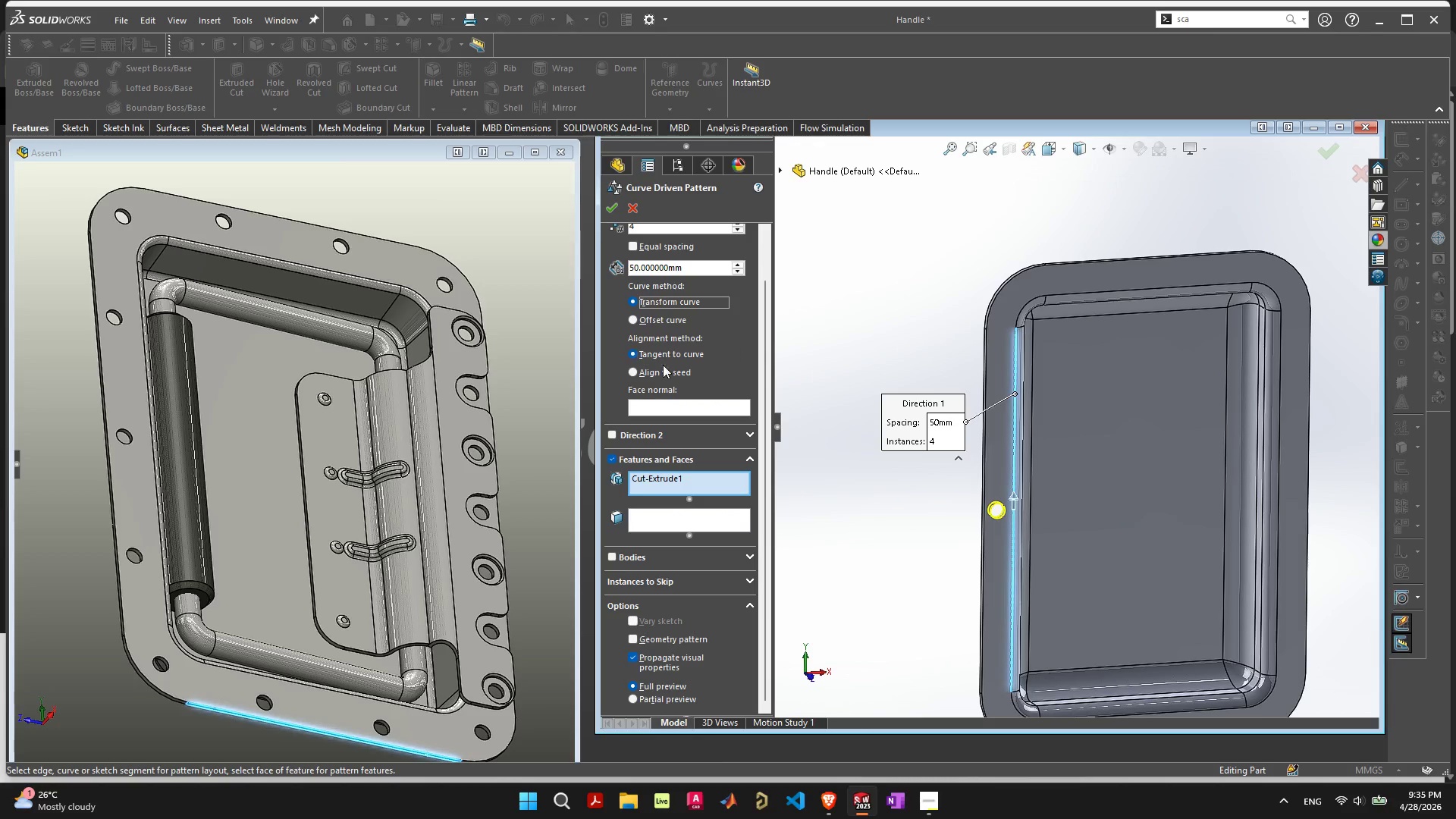 
left_click([663, 369])
 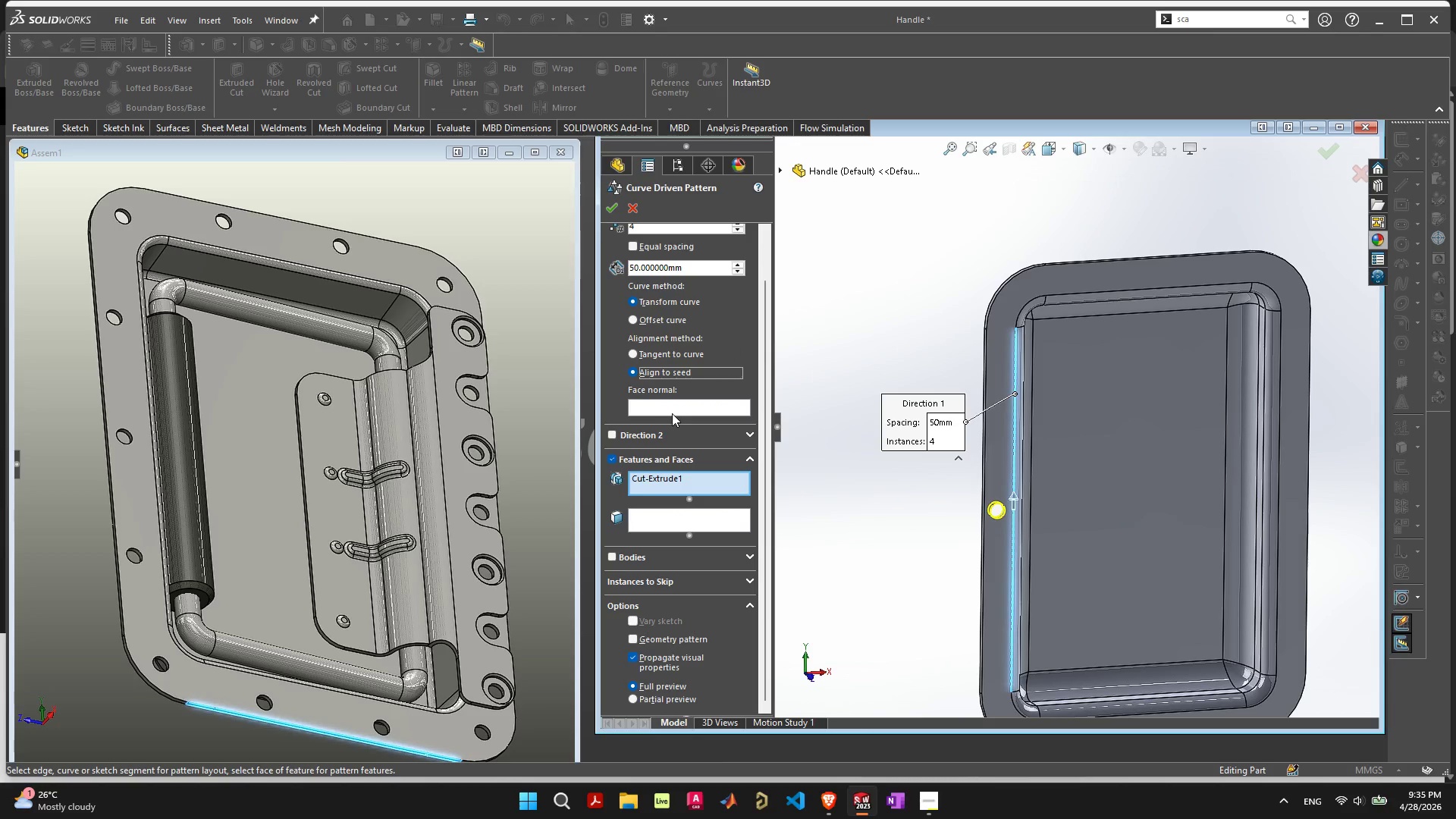 
left_click([676, 408])
 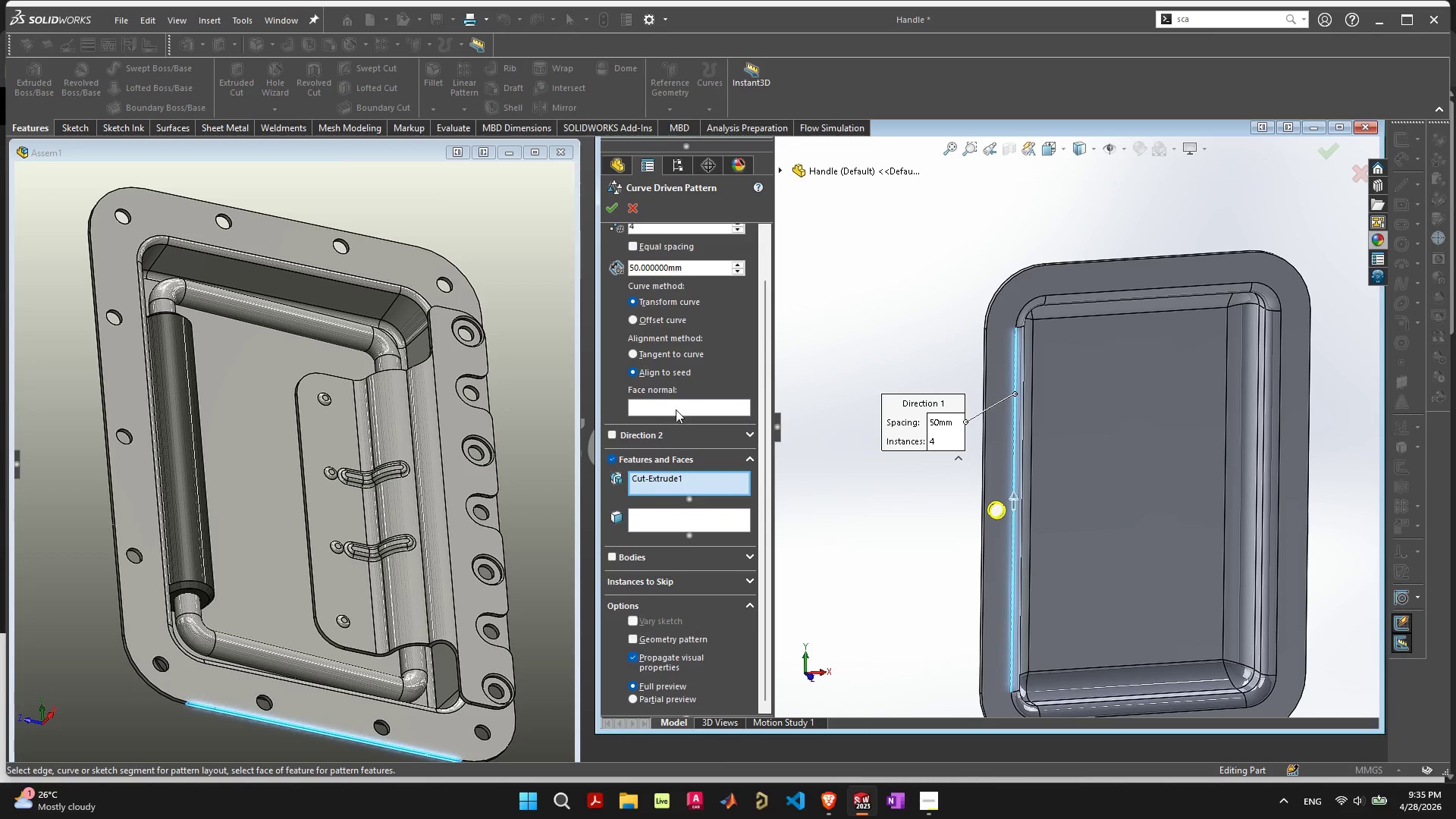 
scroll: coordinate [676, 410], scroll_direction: up, amount: 2.0
 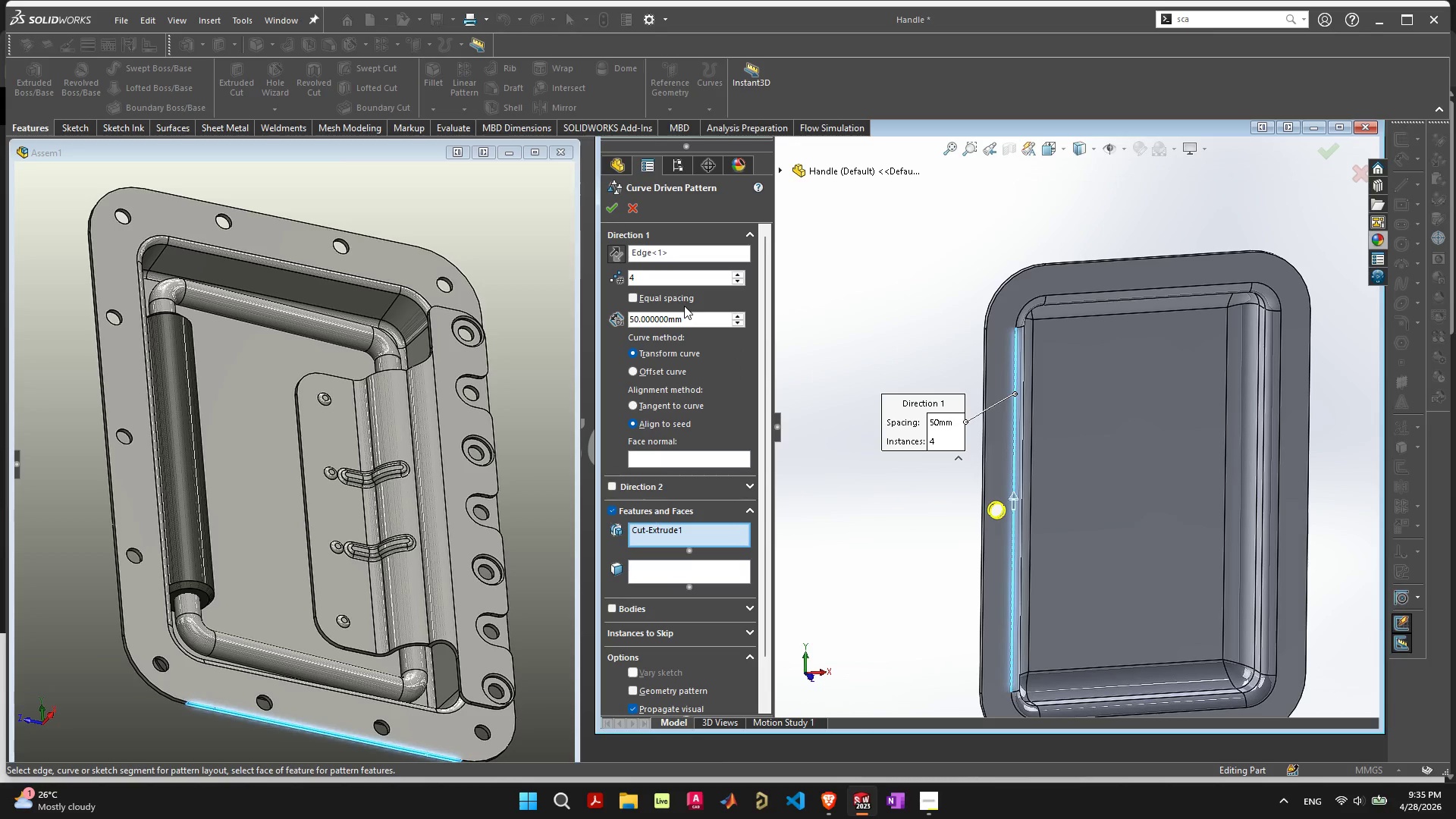 
left_click([682, 300])
 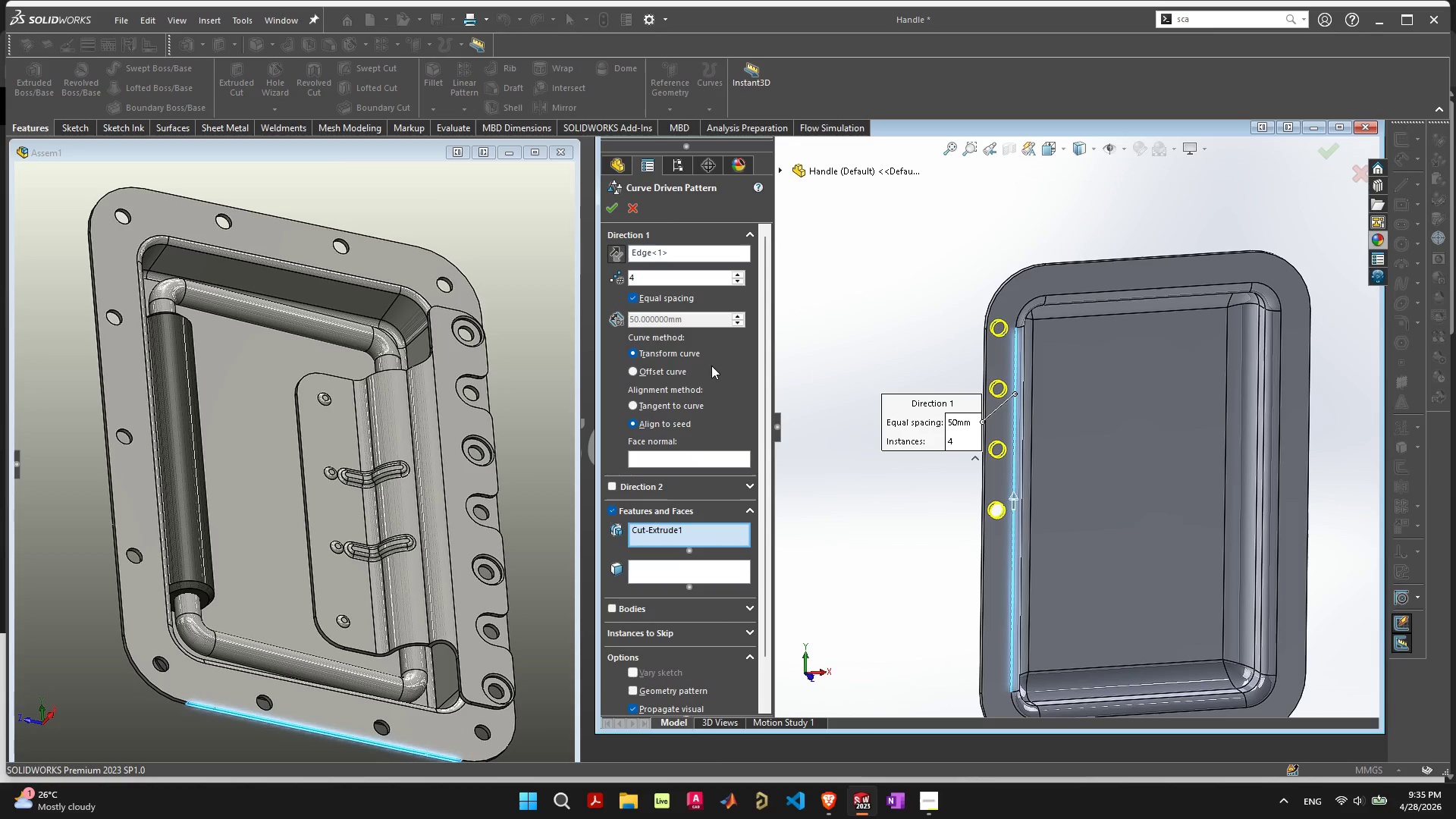 
left_click([689, 460])
 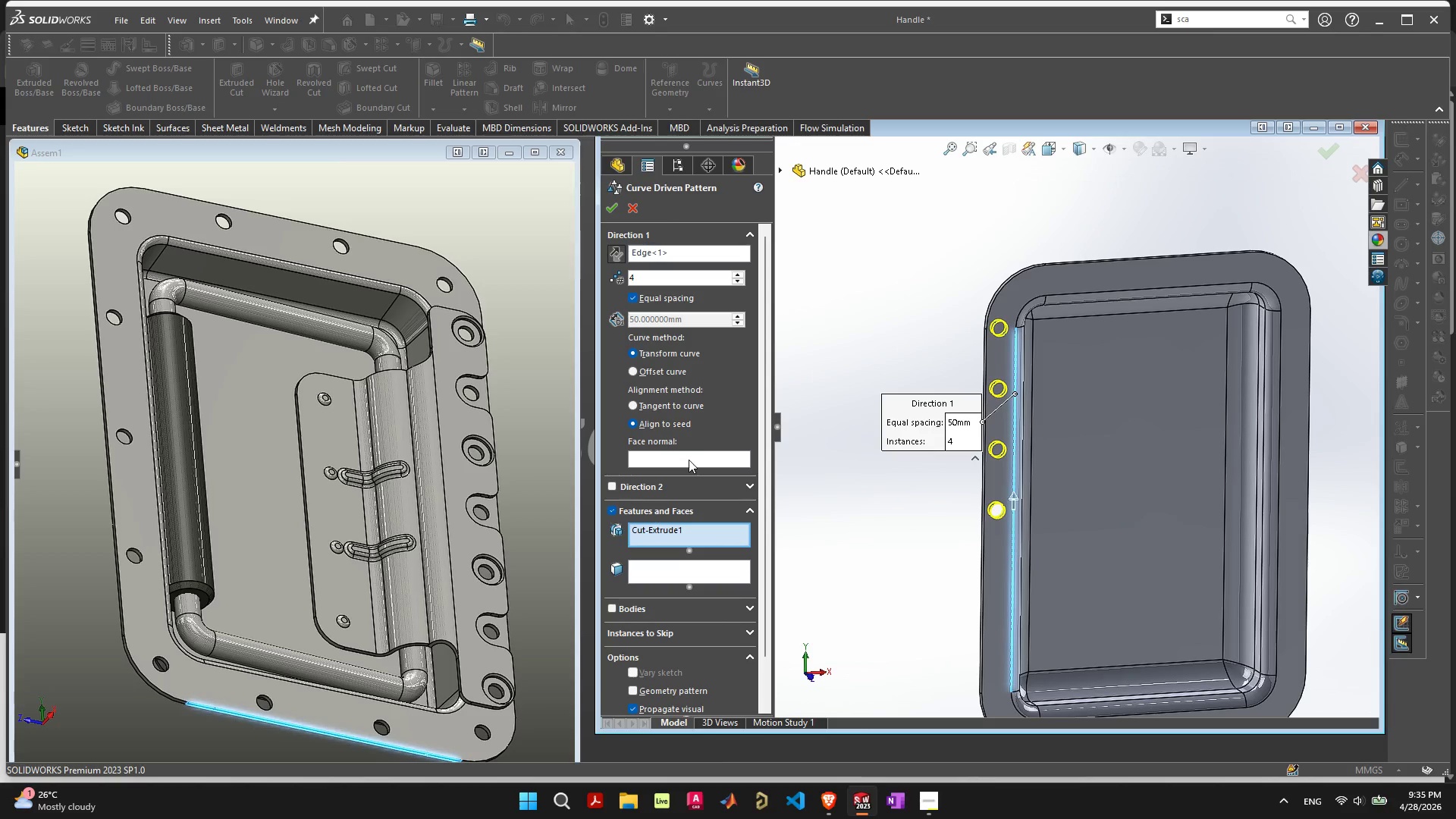 
left_click([689, 460])
 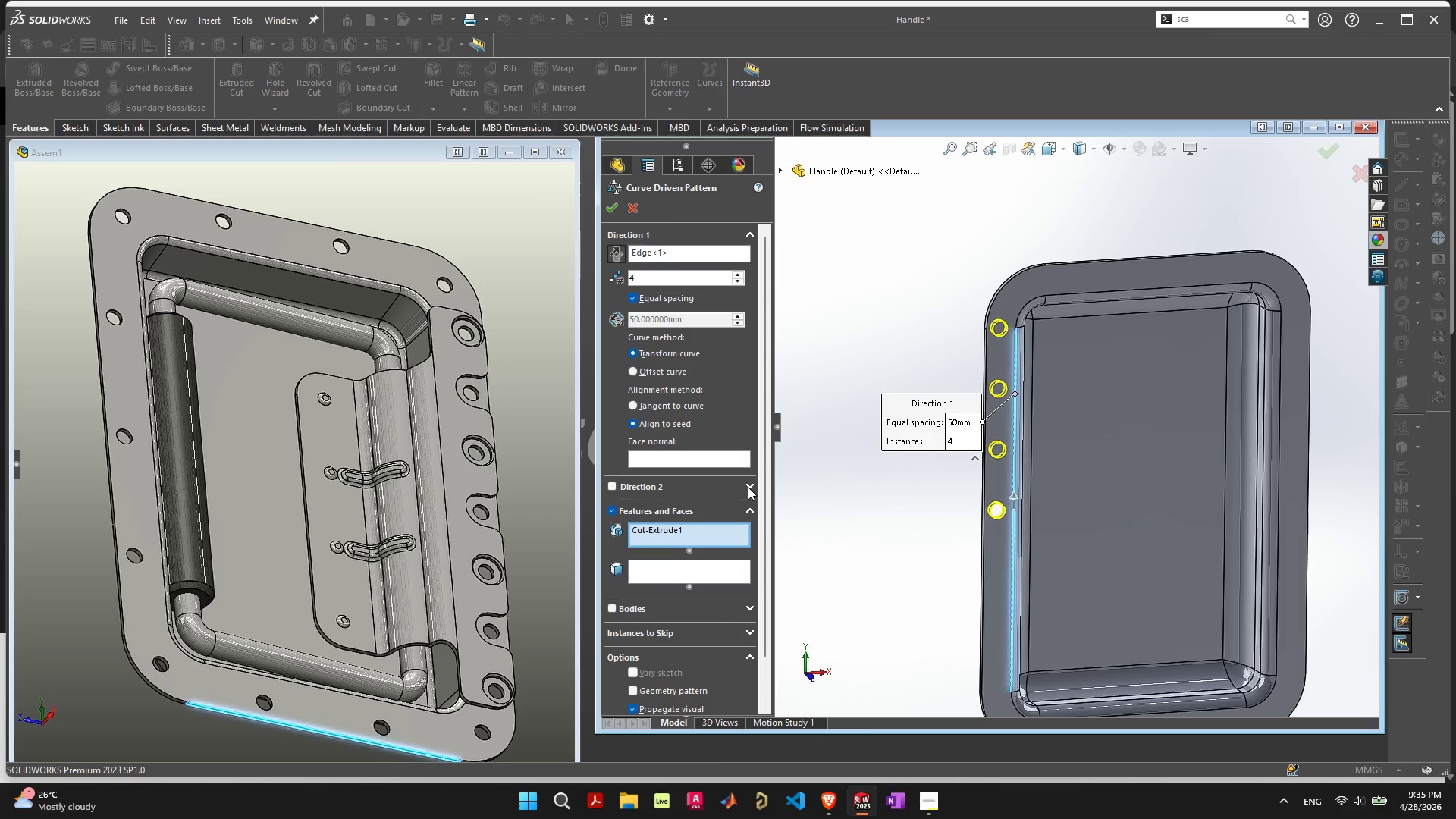 
wait(5.34)
 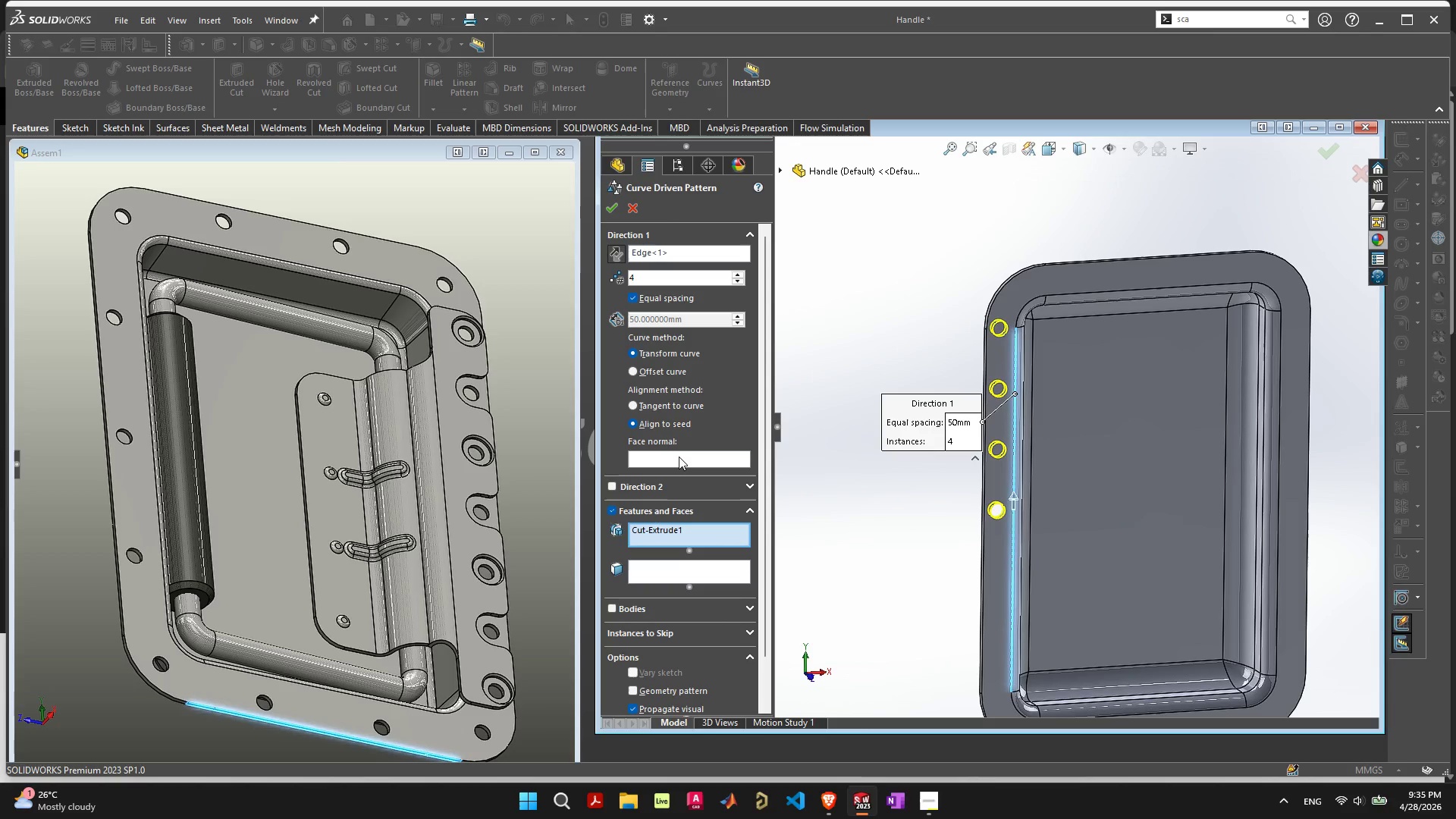 
left_click([617, 489])
 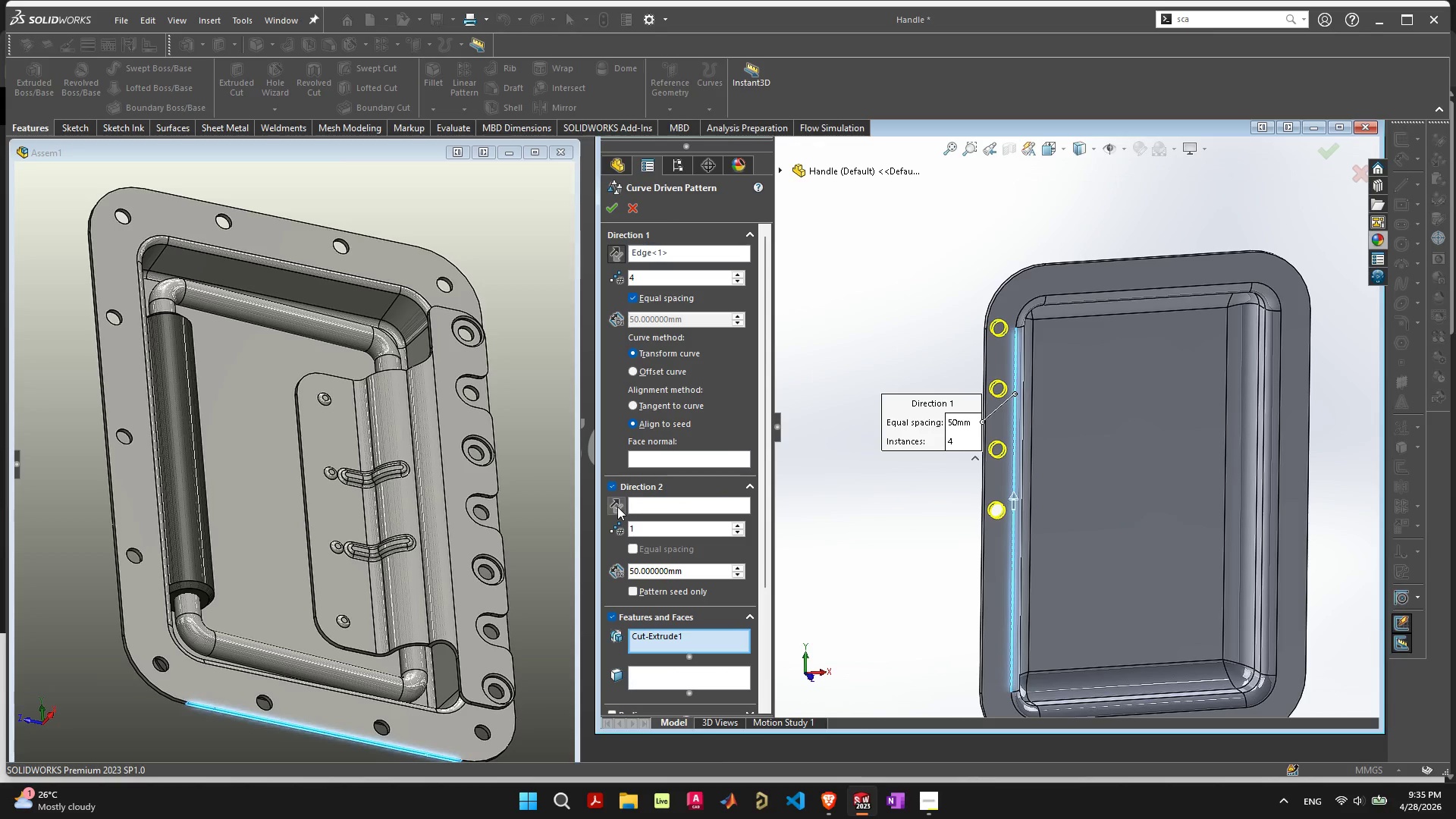 
scroll: coordinate [692, 519], scroll_direction: down, amount: 2.0
 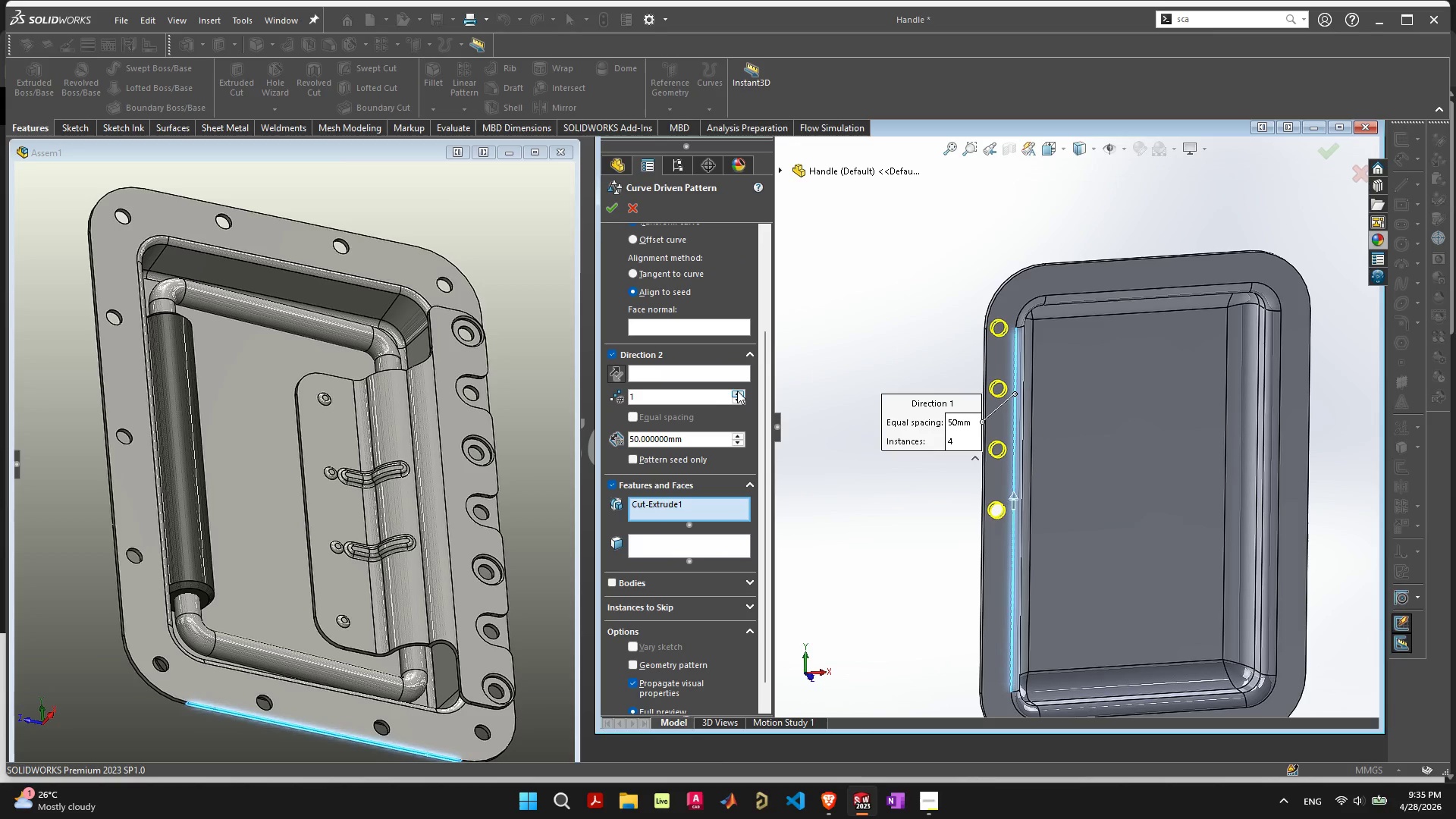 
left_click([739, 395])
 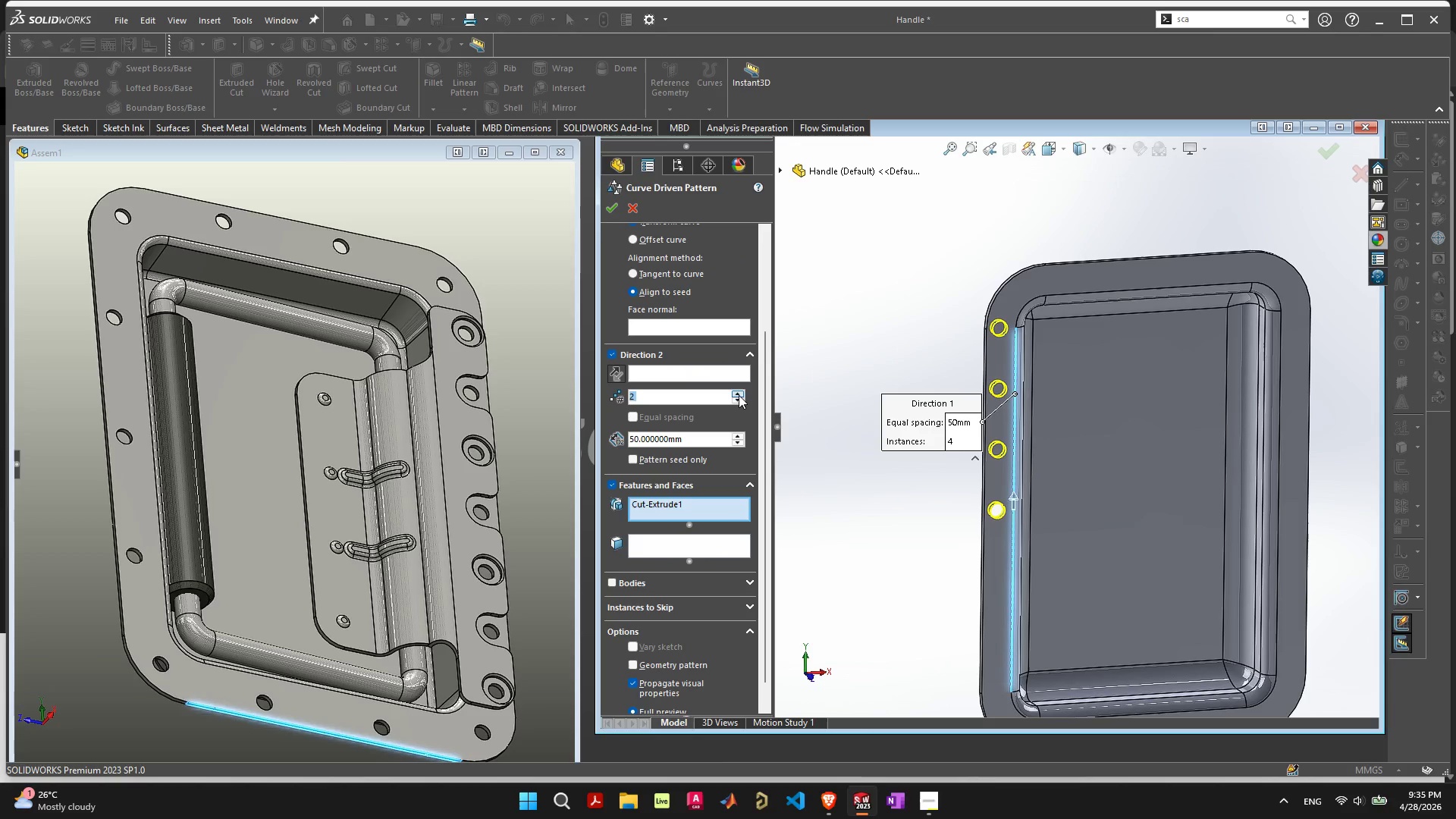 
left_click([739, 395])
 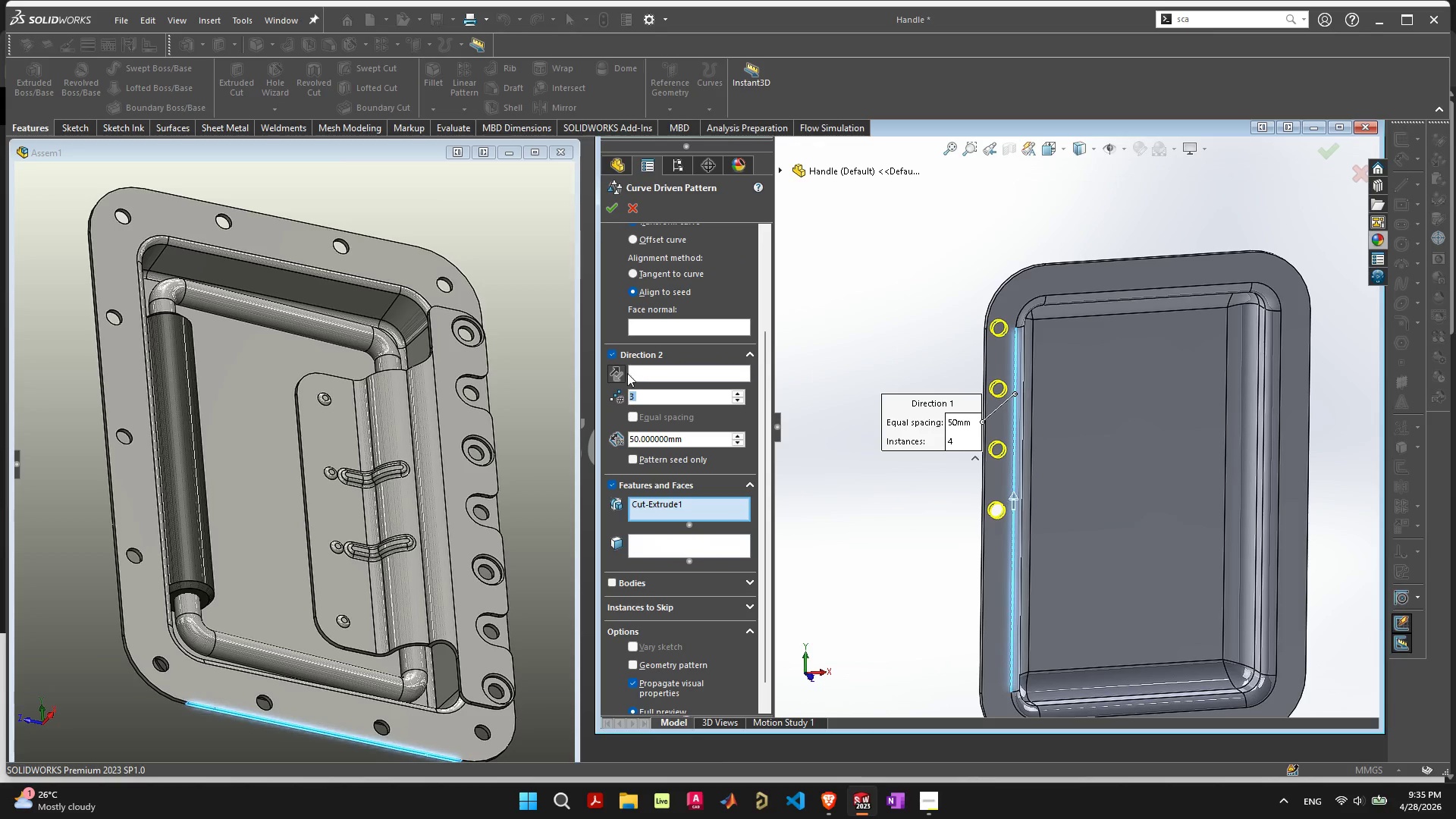 
left_click([620, 374])
 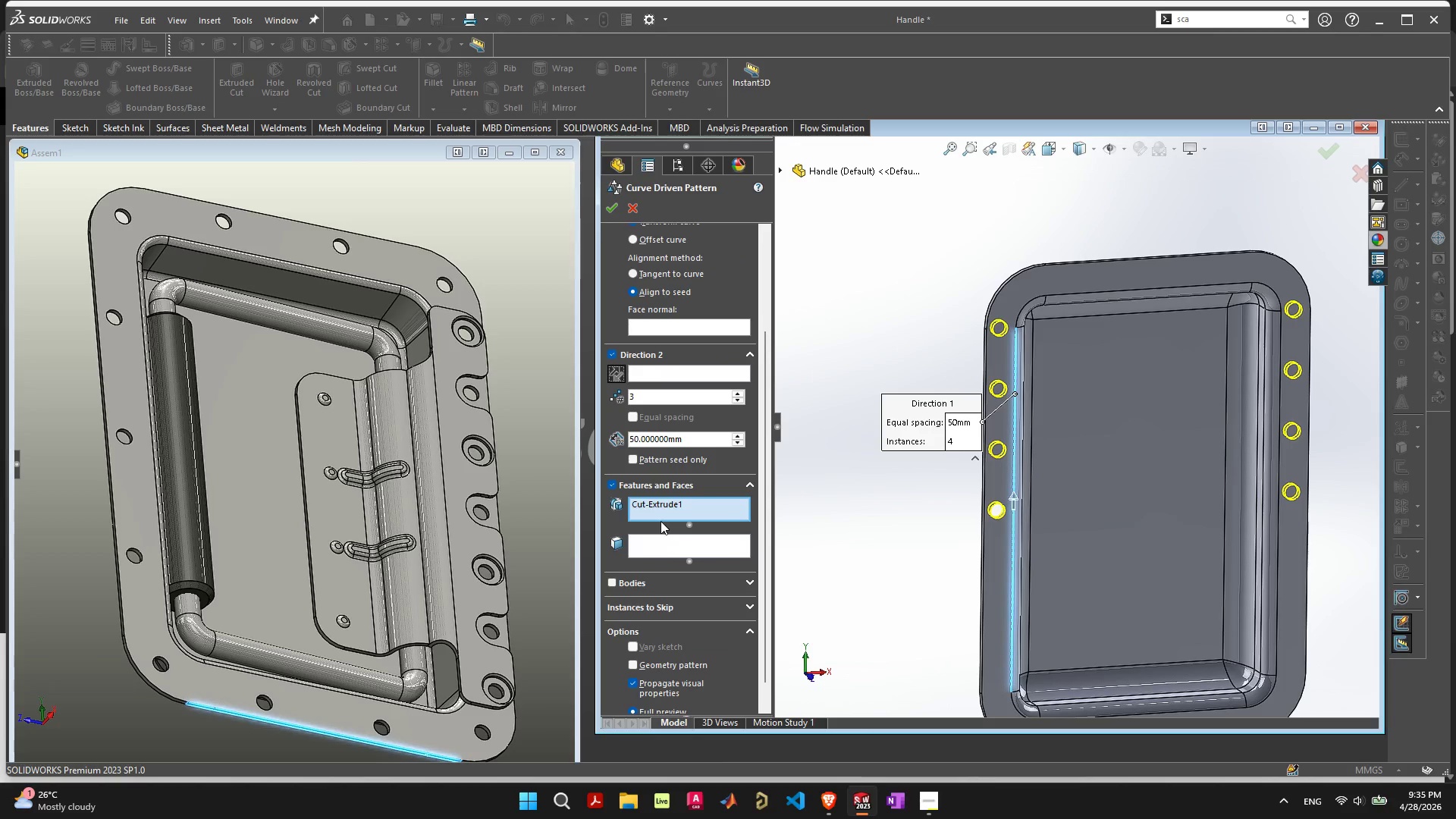 
wait(5.59)
 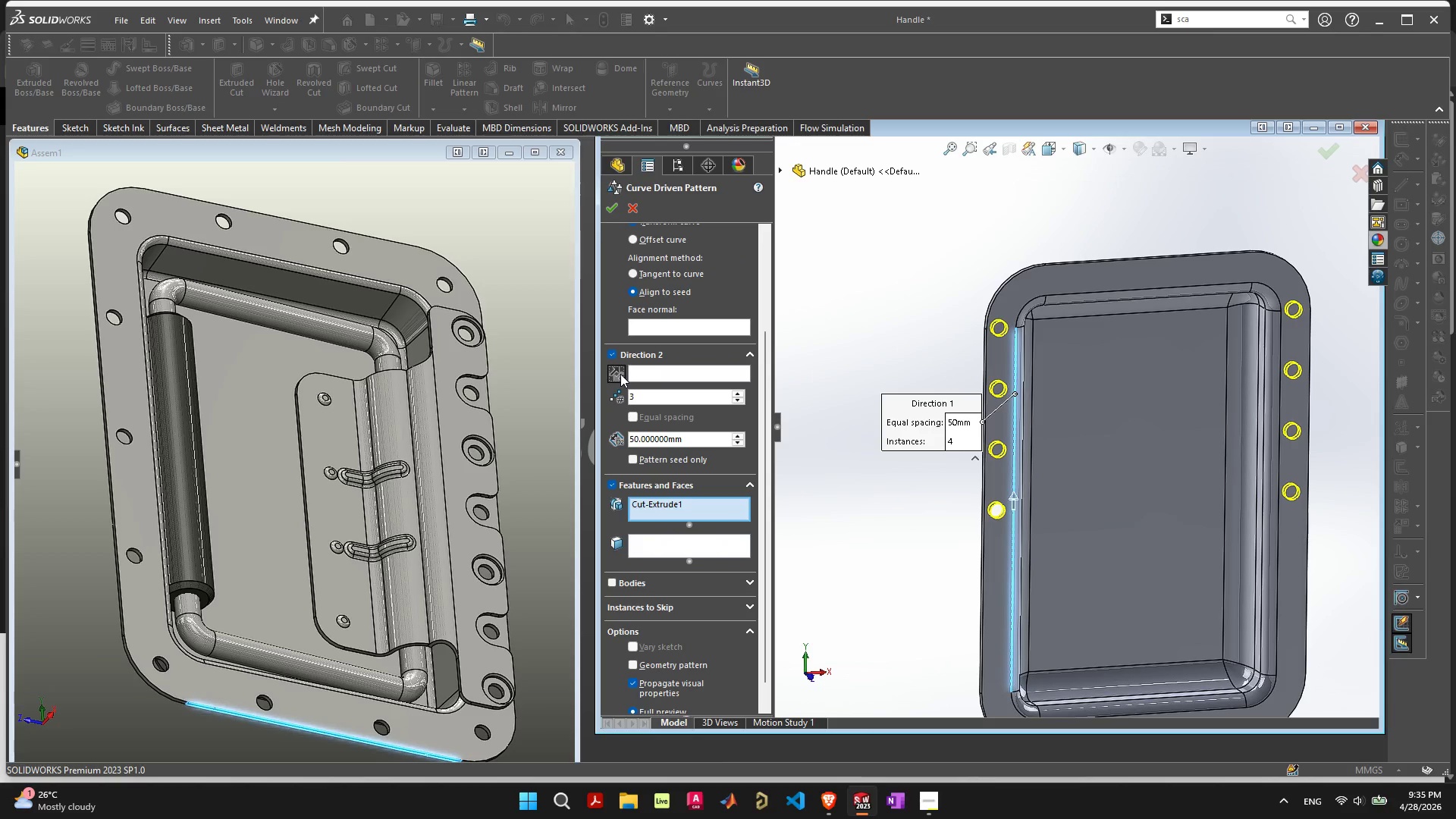 
left_click([661, 544])
 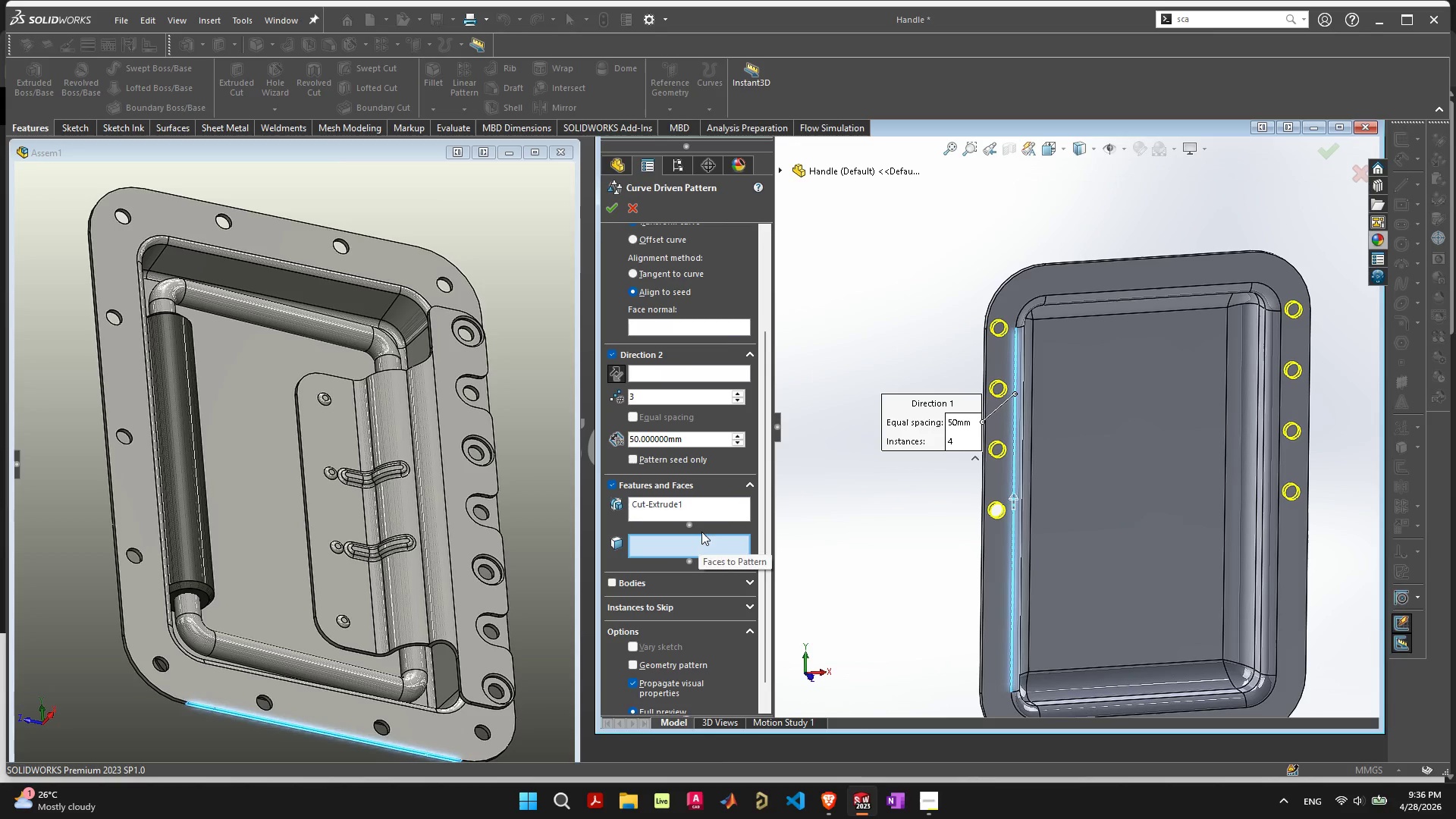 
left_click([677, 297])
 